 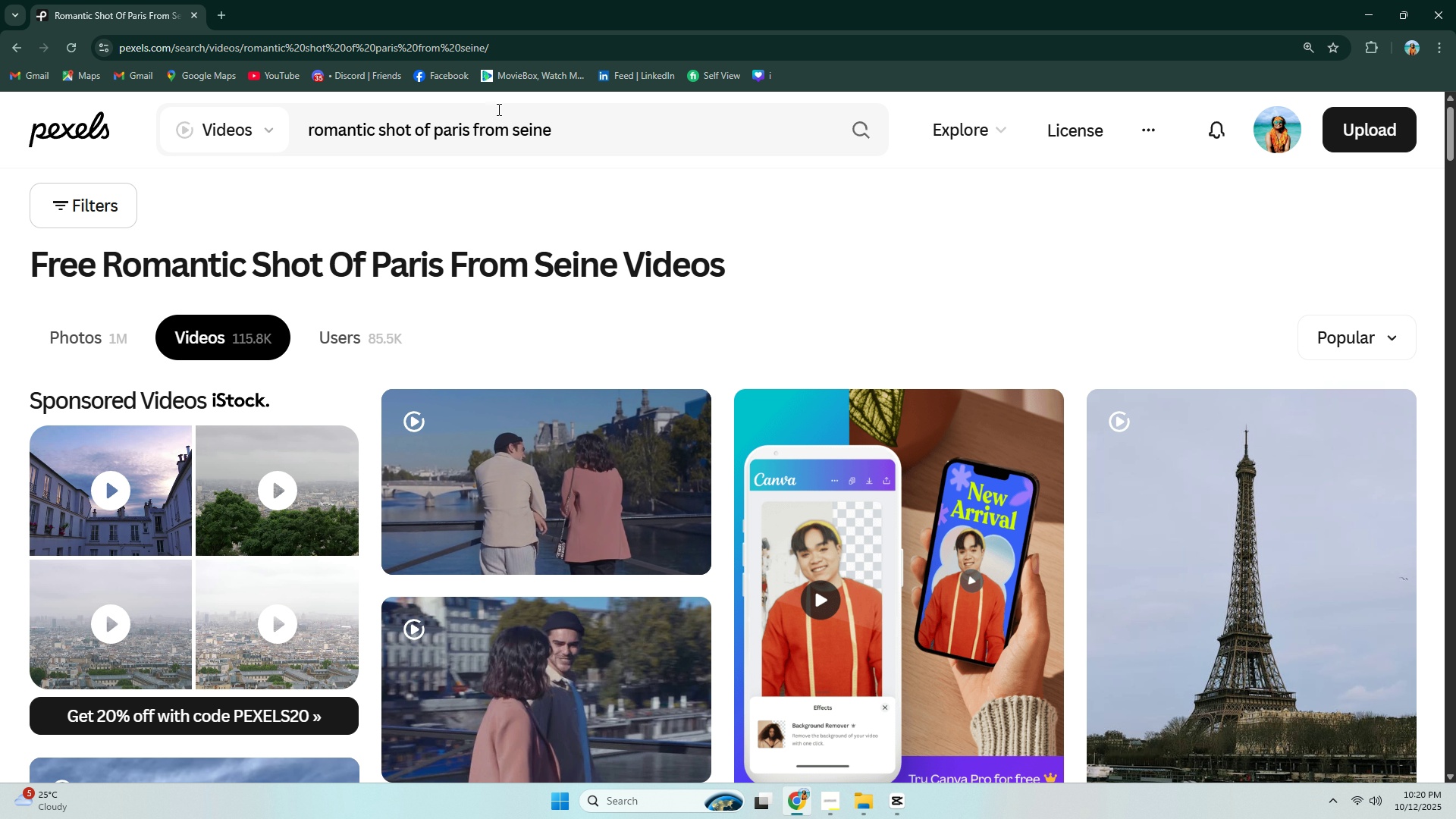 
key(Control+ControlLeft)
 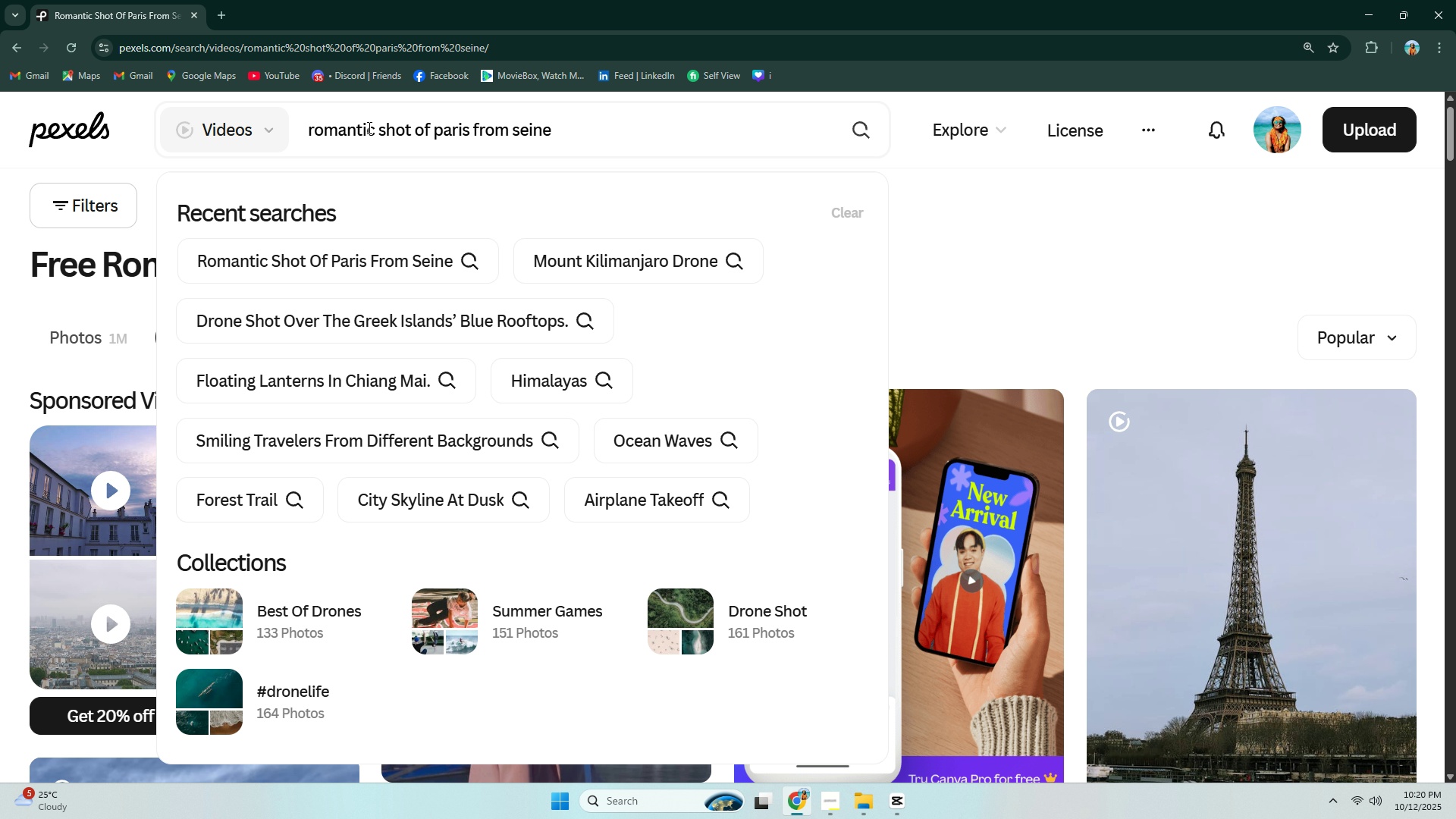 
key(Control+S)
 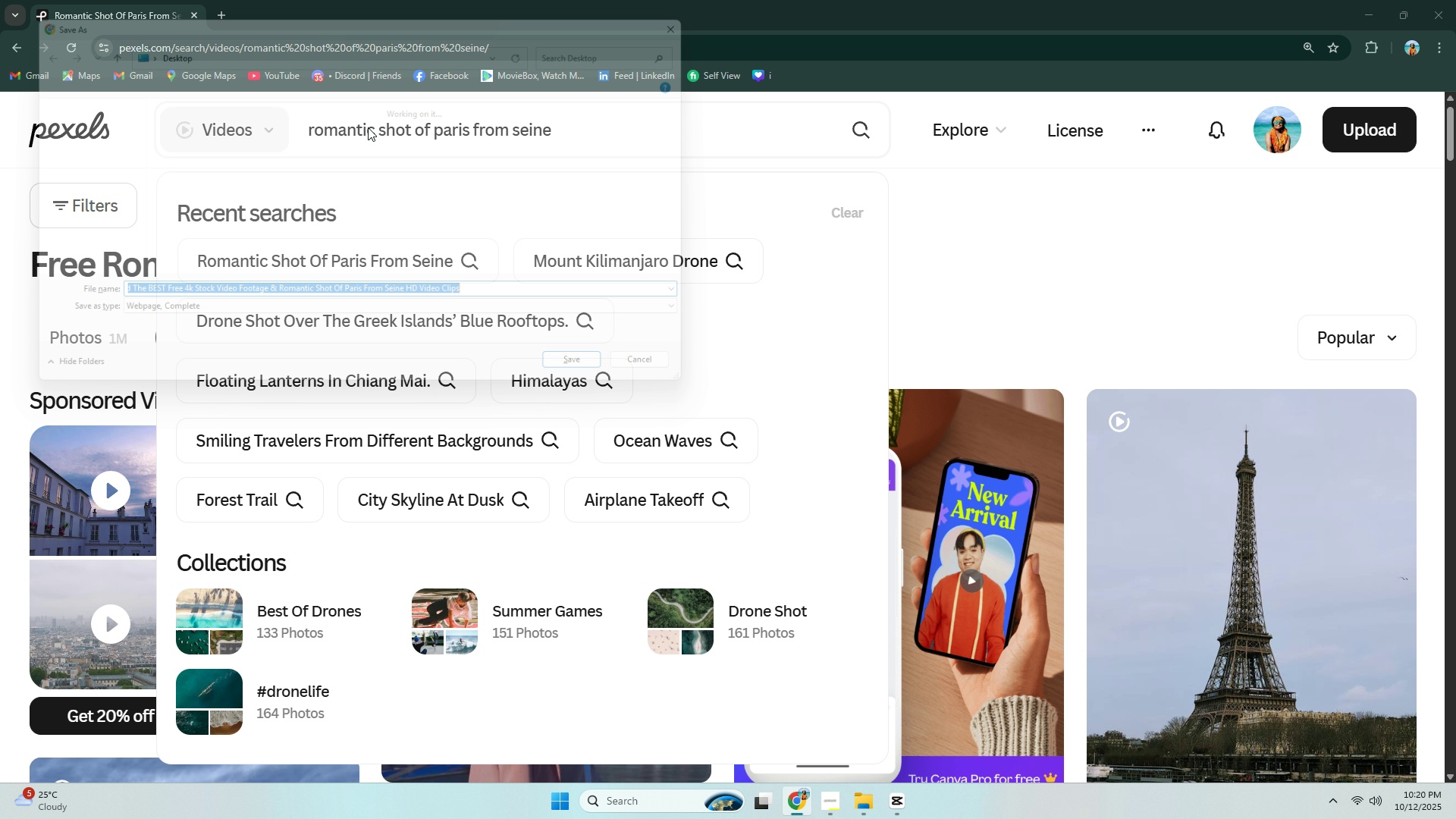 
key(Control+ControlLeft)
 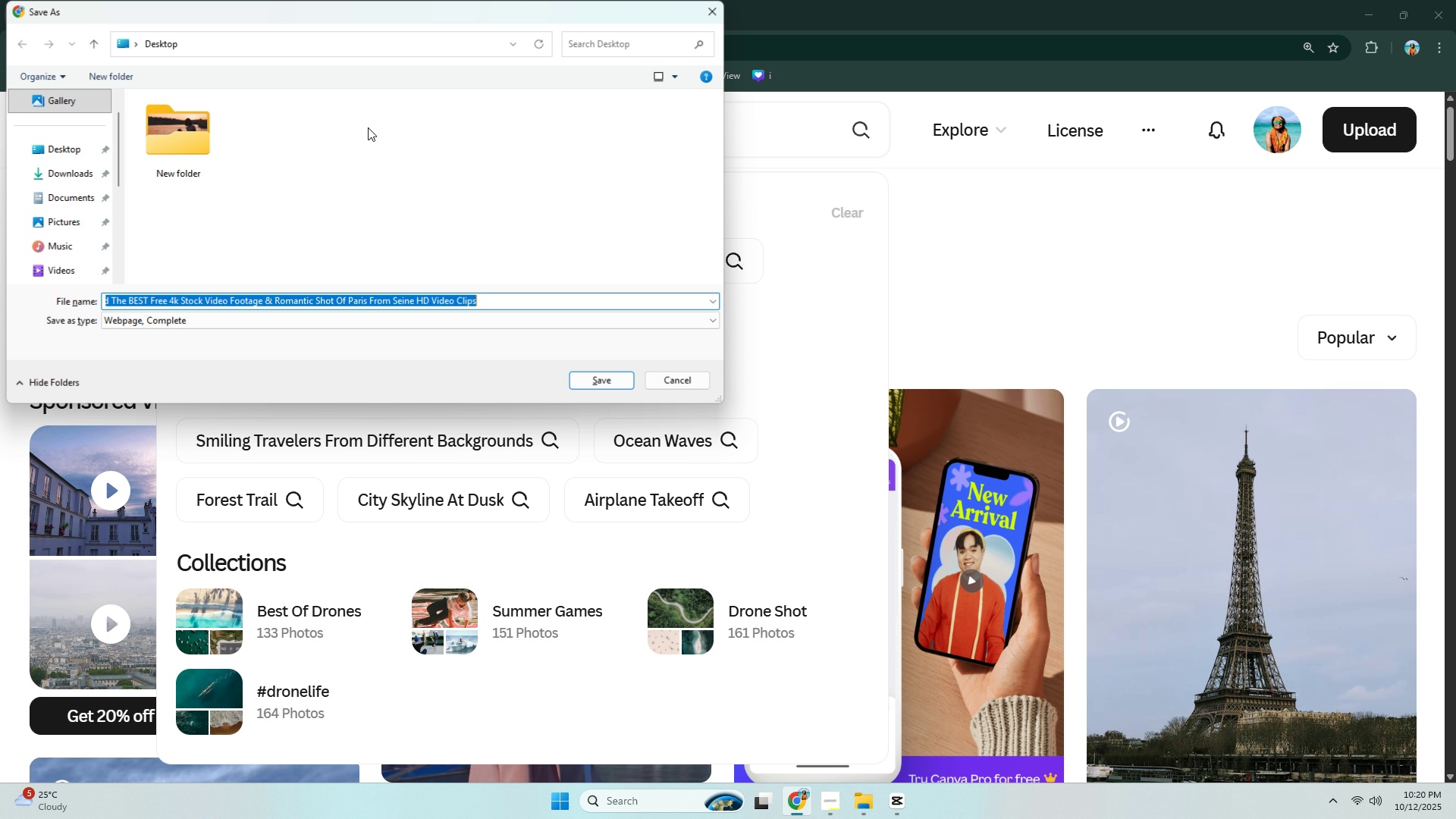 
key(Control+A)
 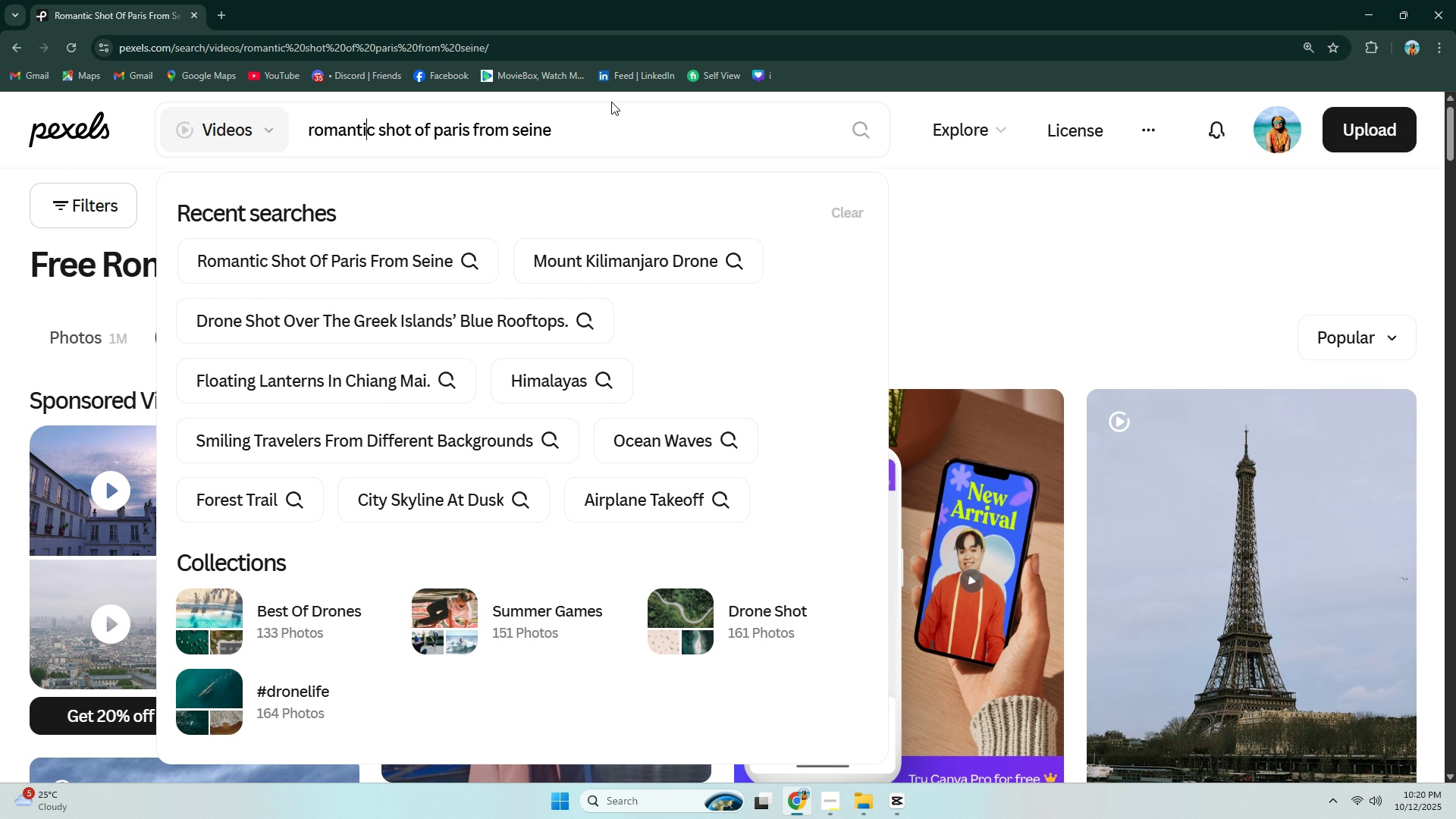 
key(Control+ControlLeft)
 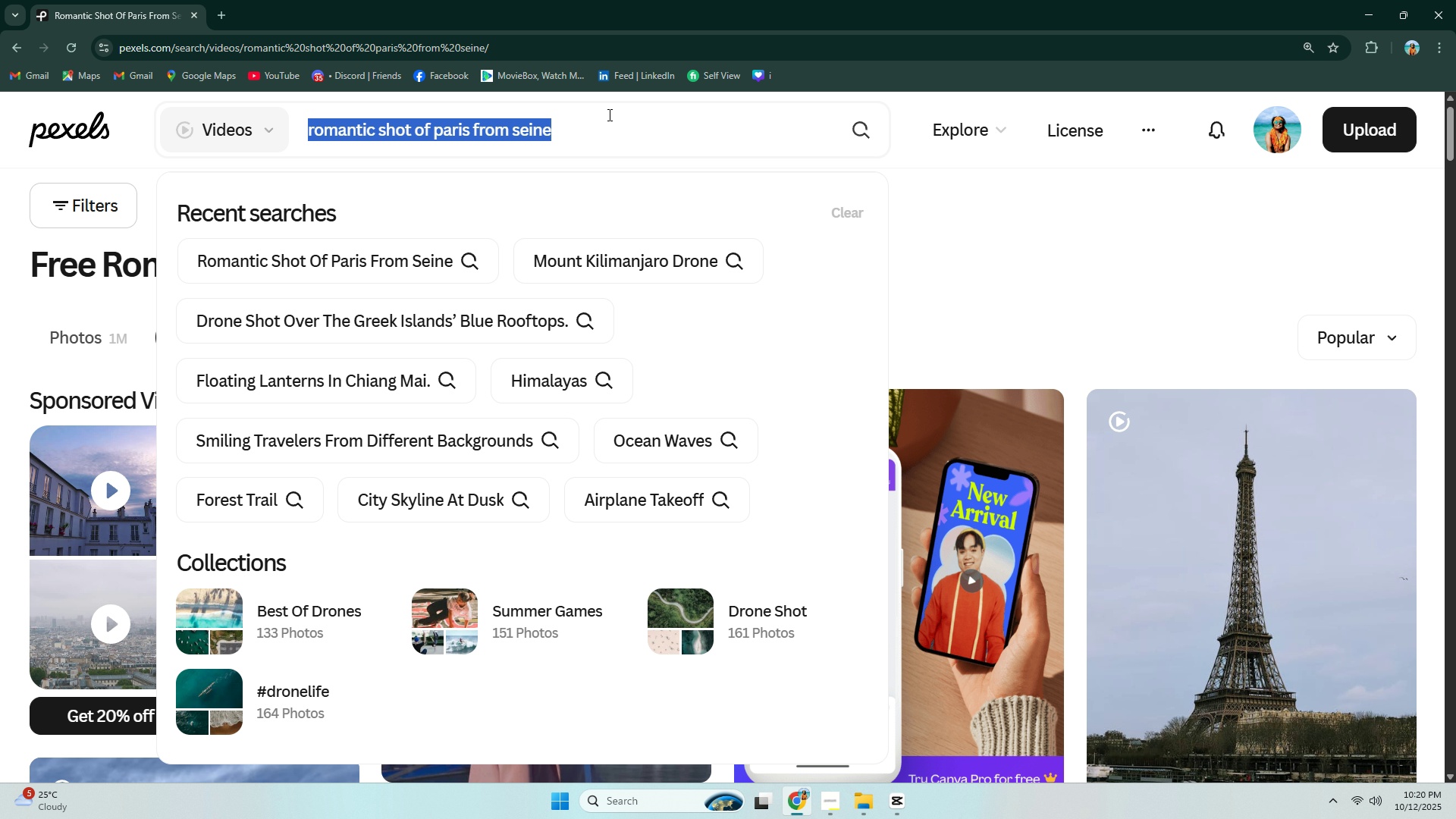 
key(Control+A)
 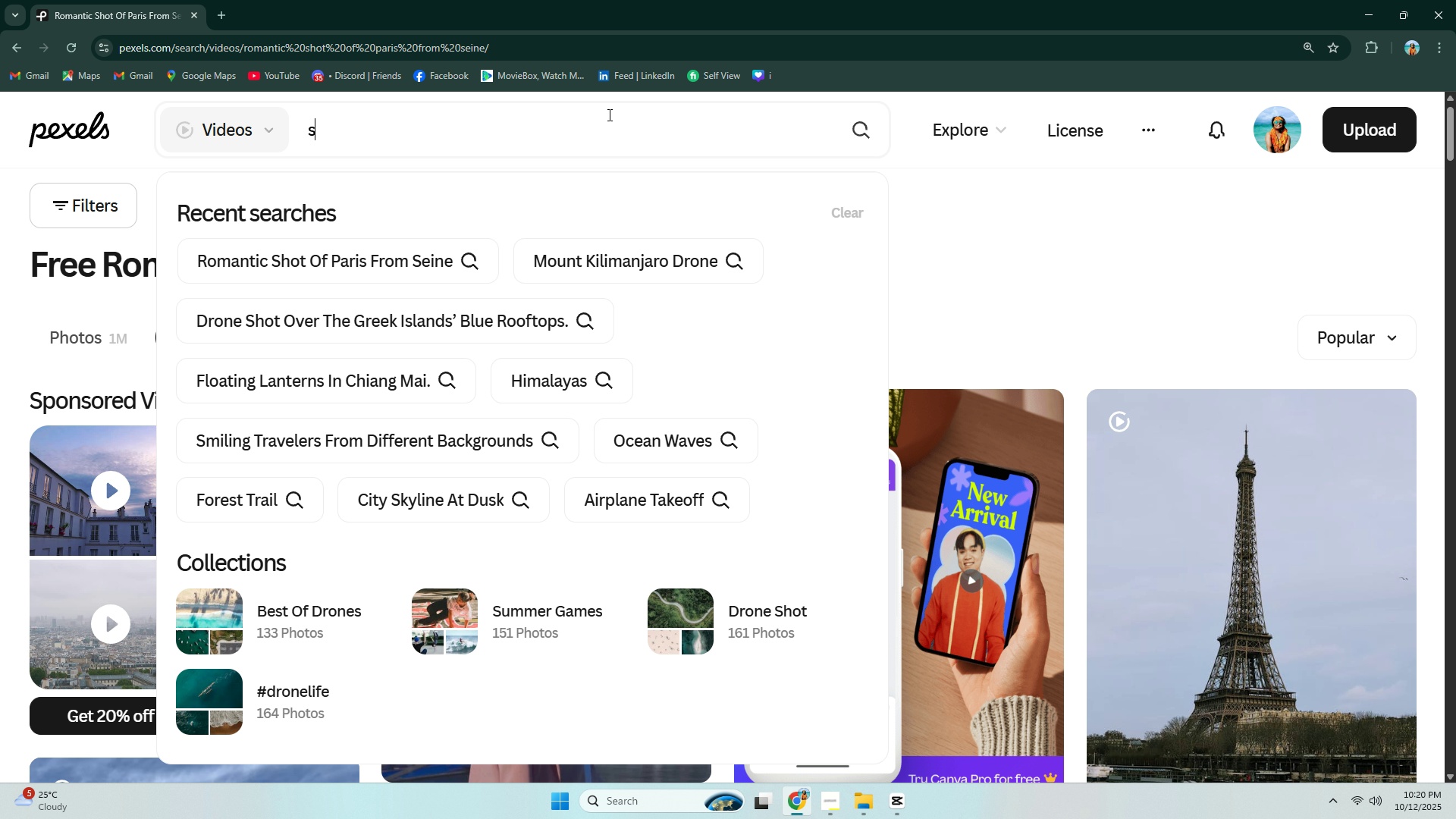 
type(sunset in vo)
key(Backspace)
type(ivc)
key(Backspace)
key(Backspace)
type(ctopria)
key(Backspace)
key(Backspace)
key(Backspace)
key(Backspace)
type(ria falls)
 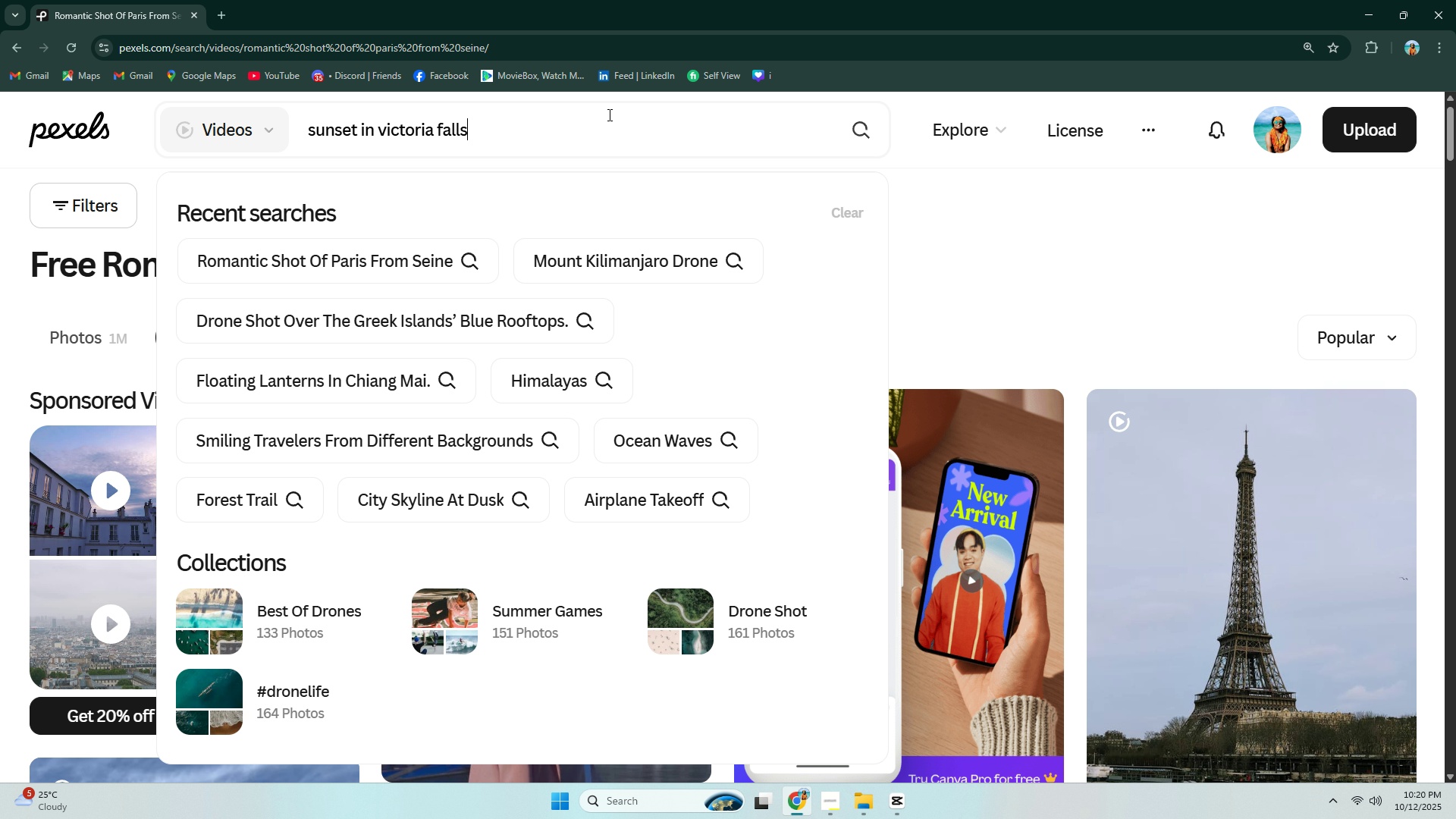 
key(Enter)
 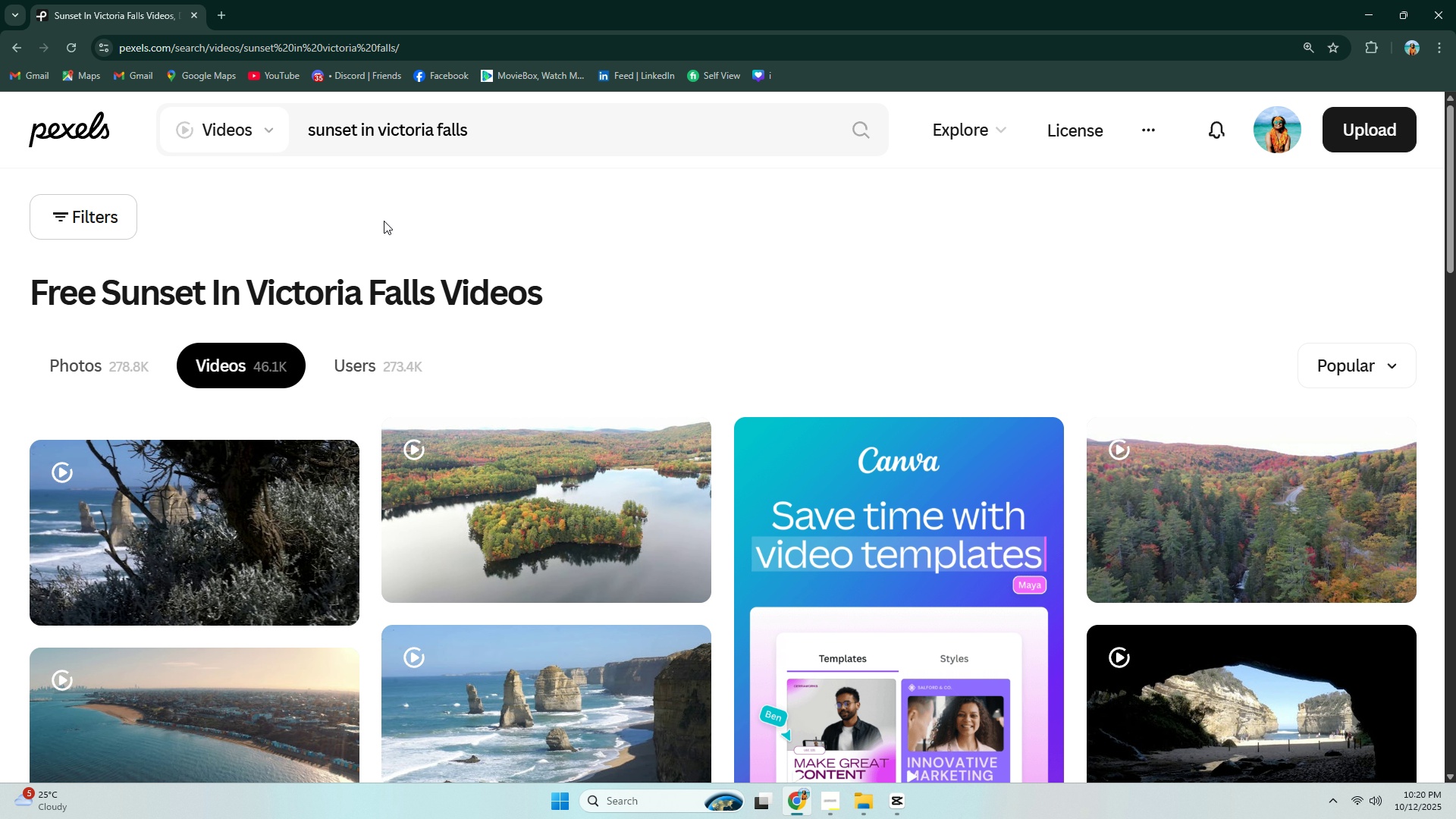 
scroll: coordinate [384, 223], scroll_direction: down, amount: 6.0
 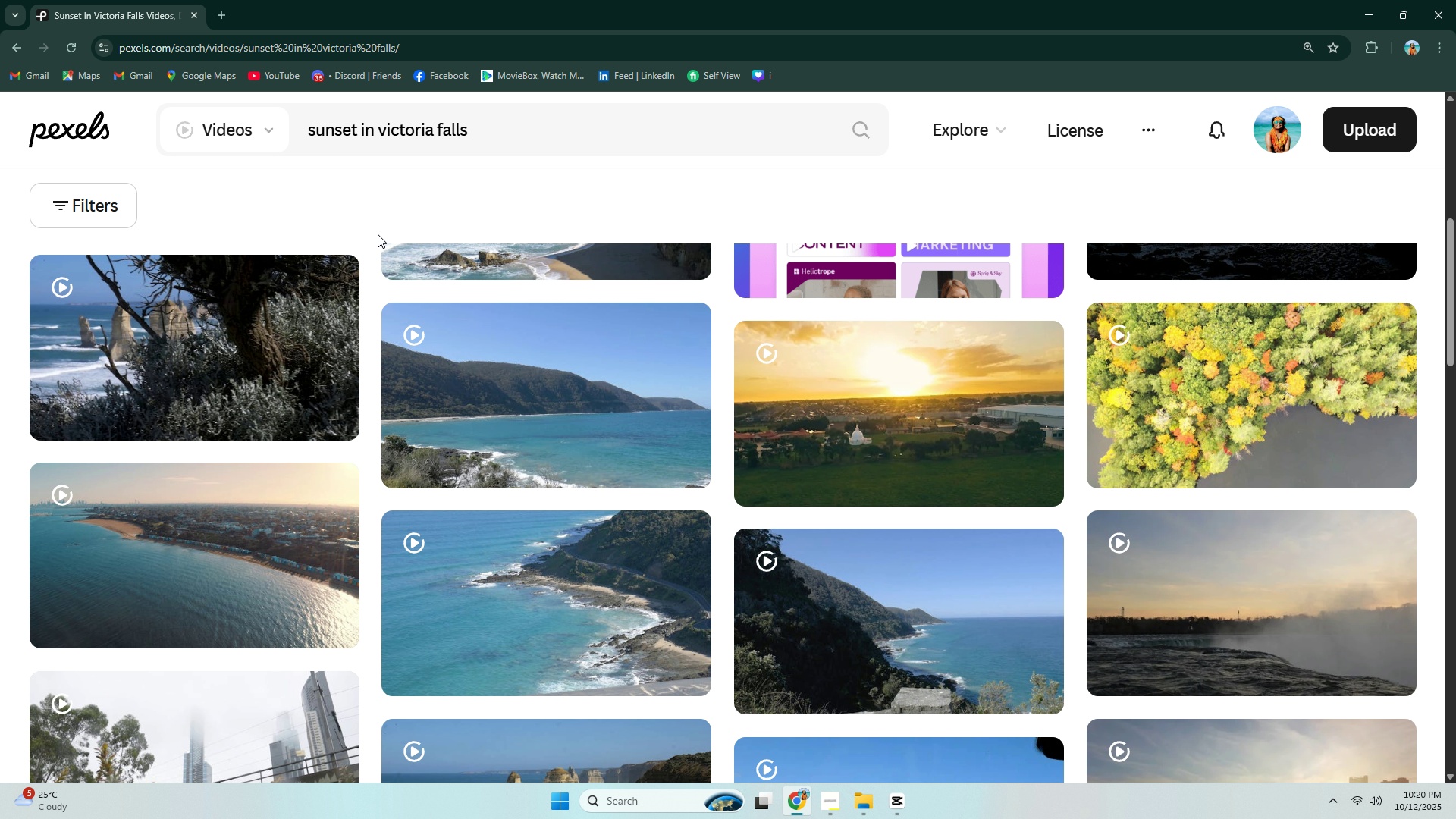 
scroll: coordinate [379, 231], scroll_direction: up, amount: 3.0
 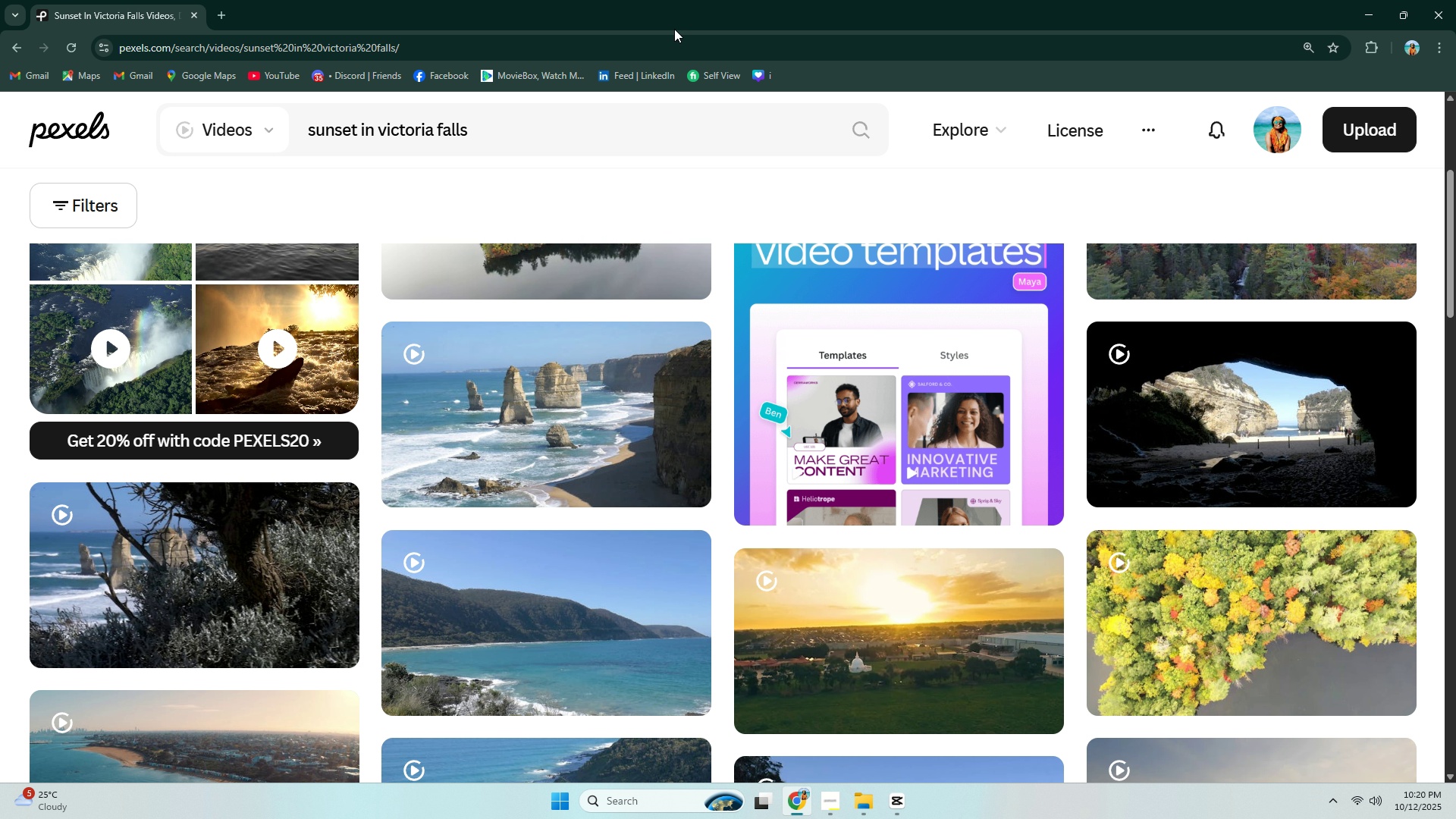 
key(Alt+AltLeft)
 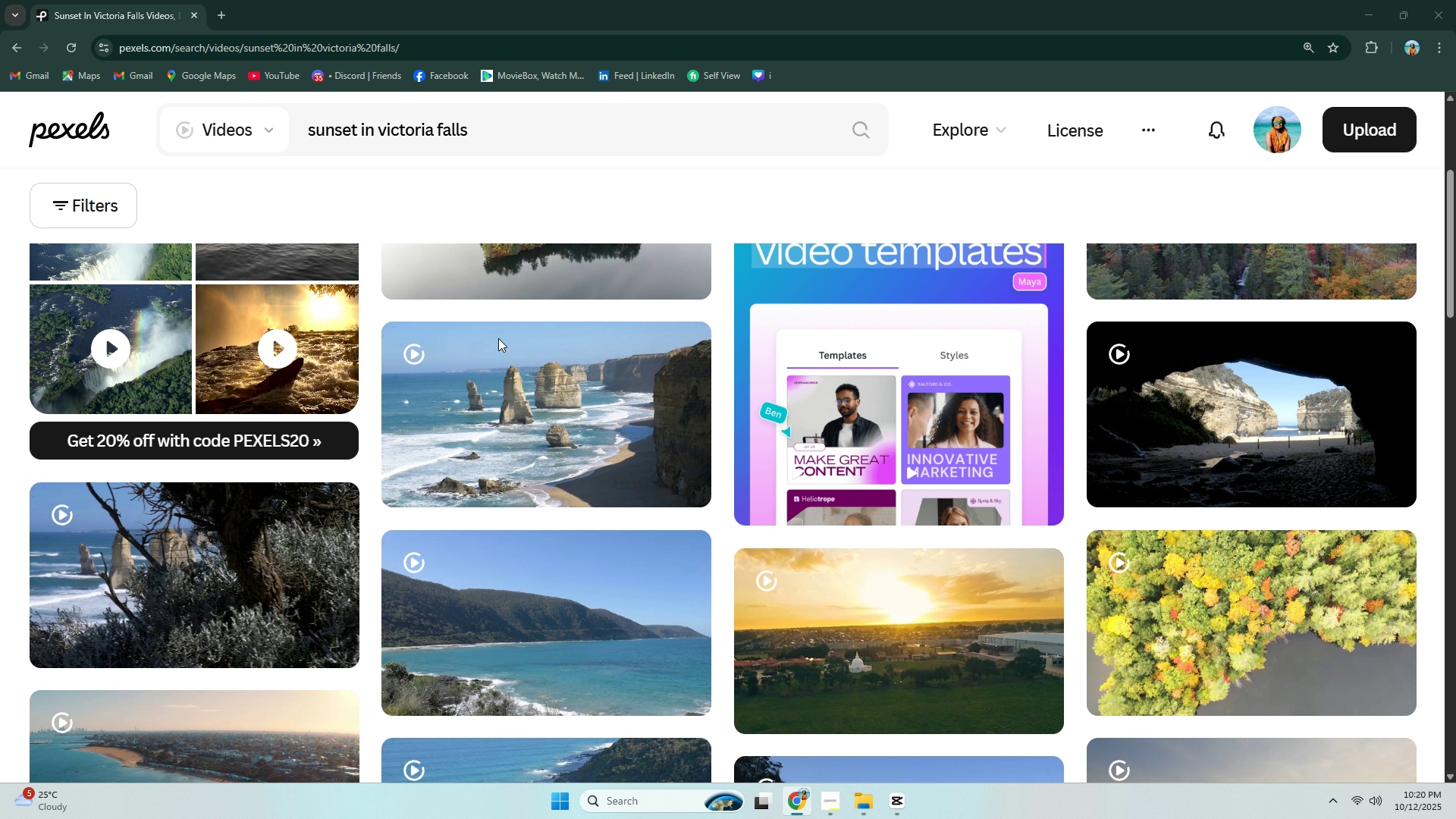 
key(Alt+Tab)
 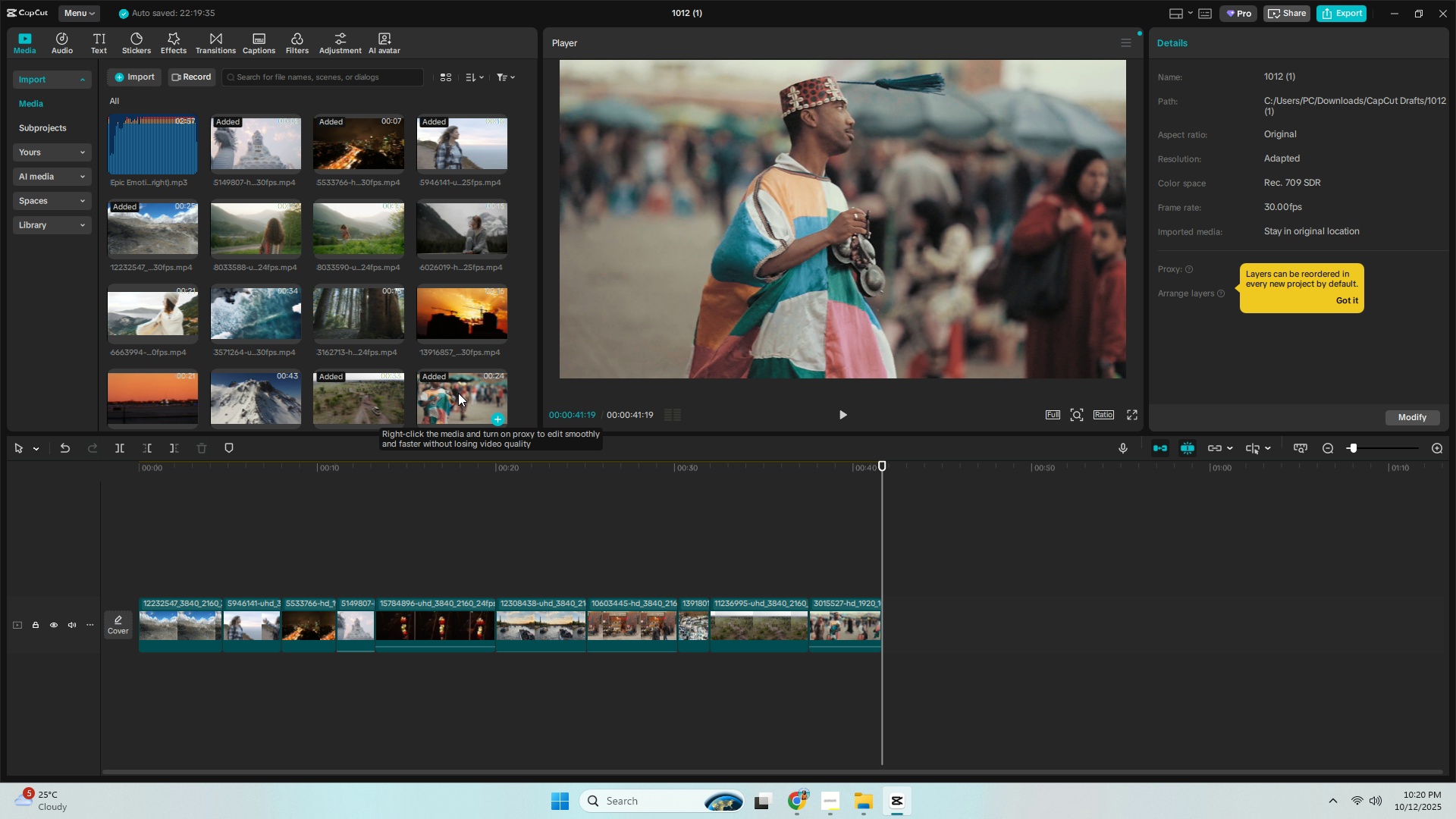 
key(Alt+AltLeft)
 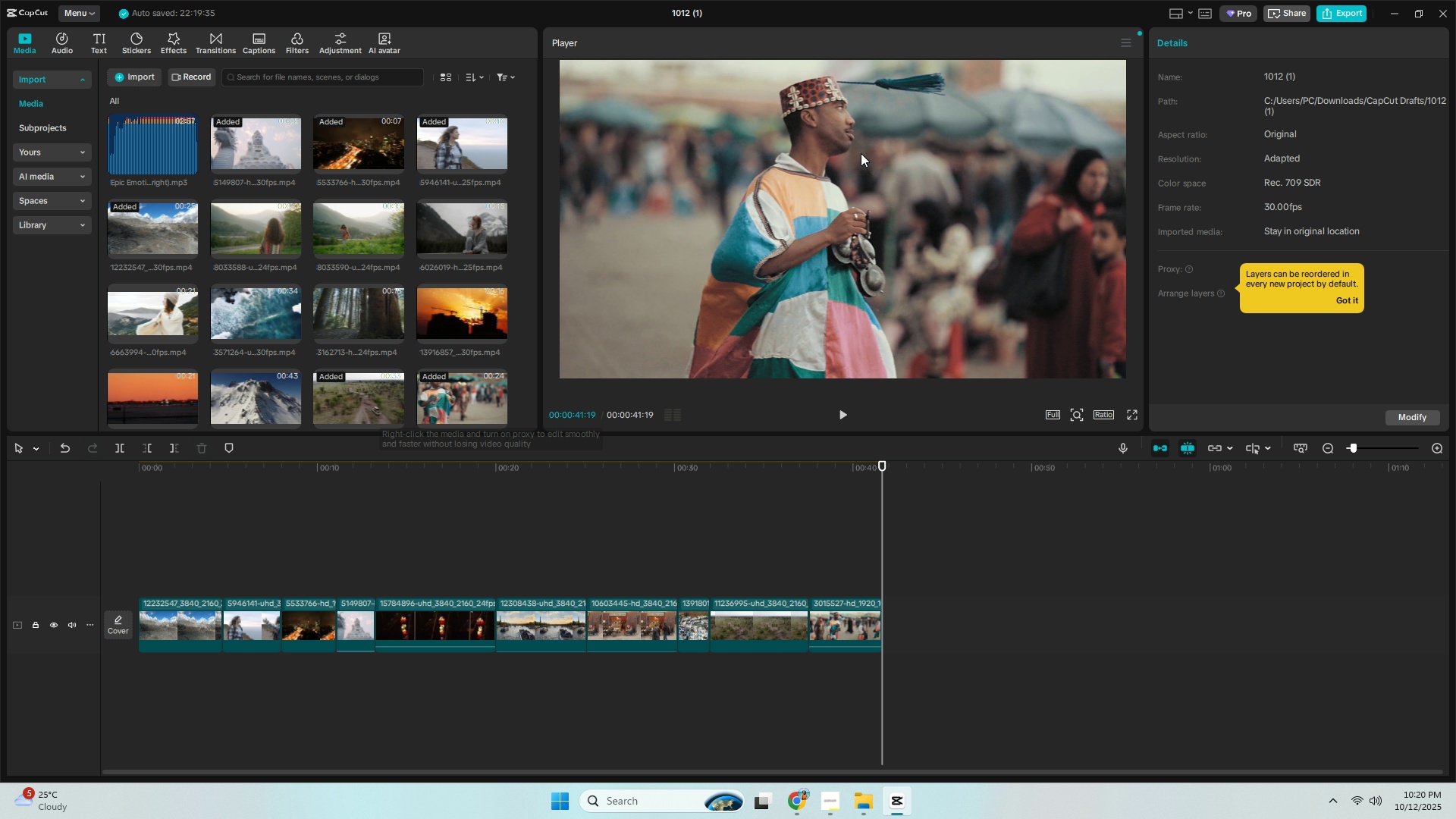 
key(Alt+Tab)
 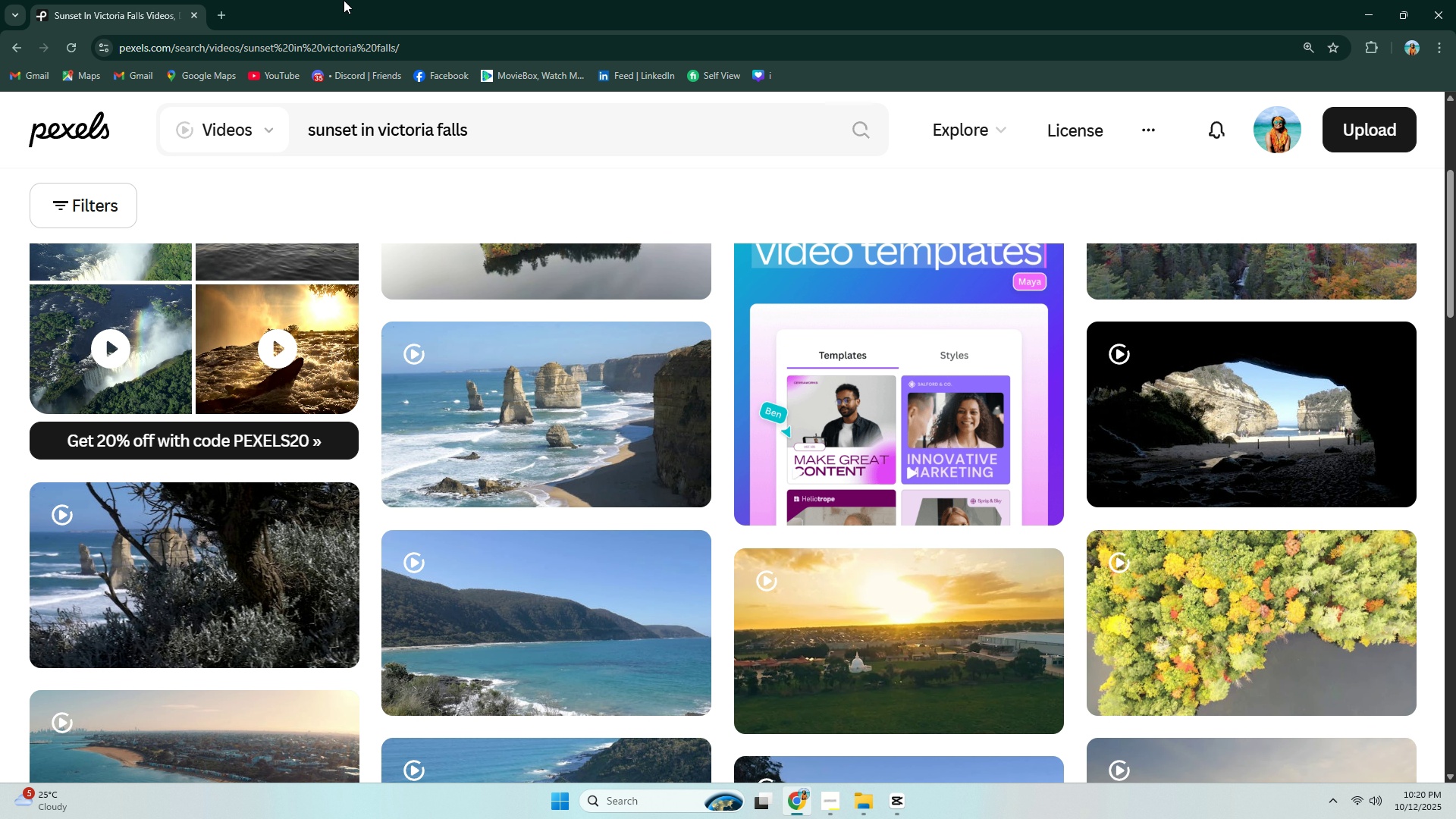 
key(Control+ControlLeft)
 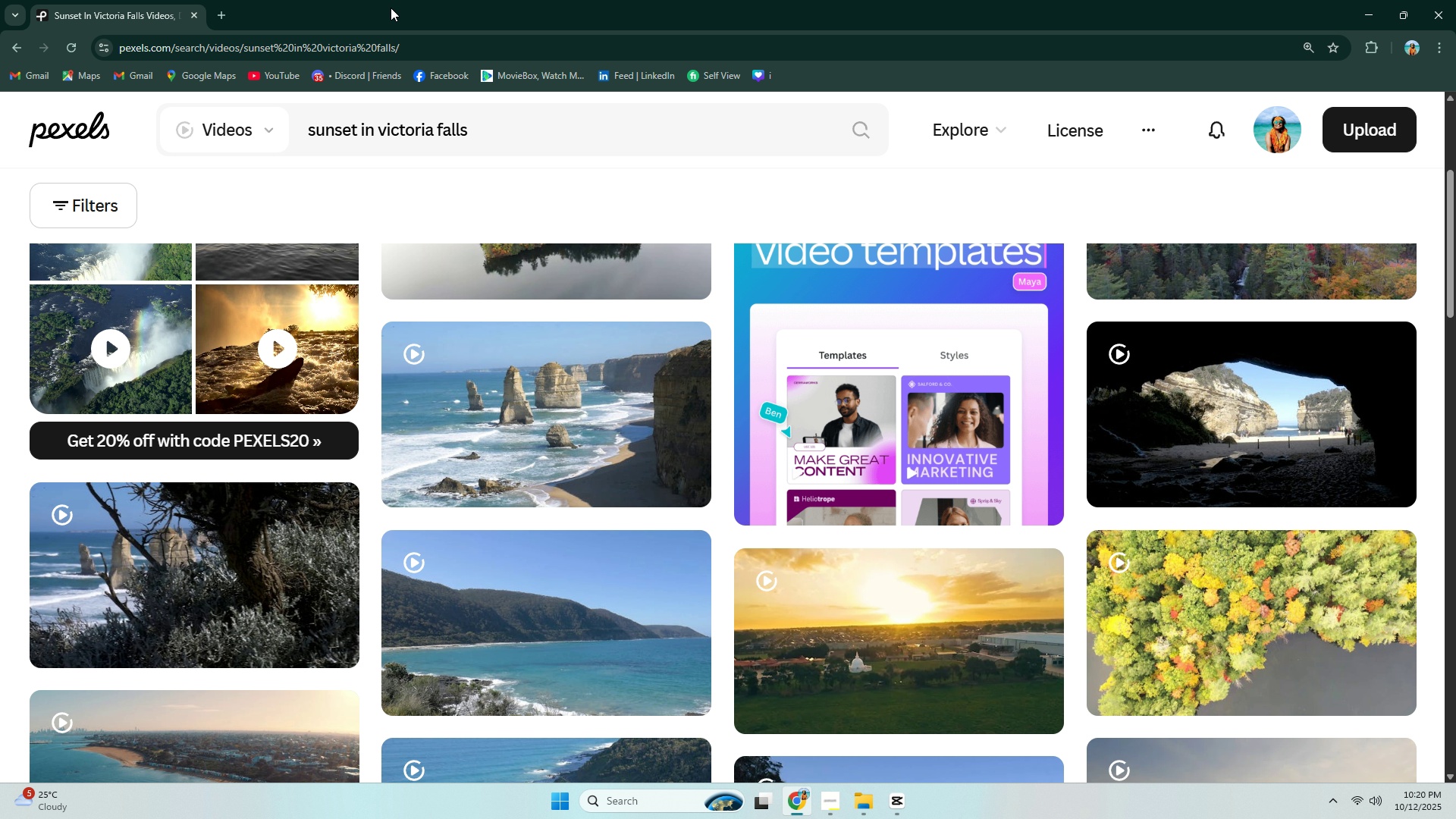 
key(Control+W)
 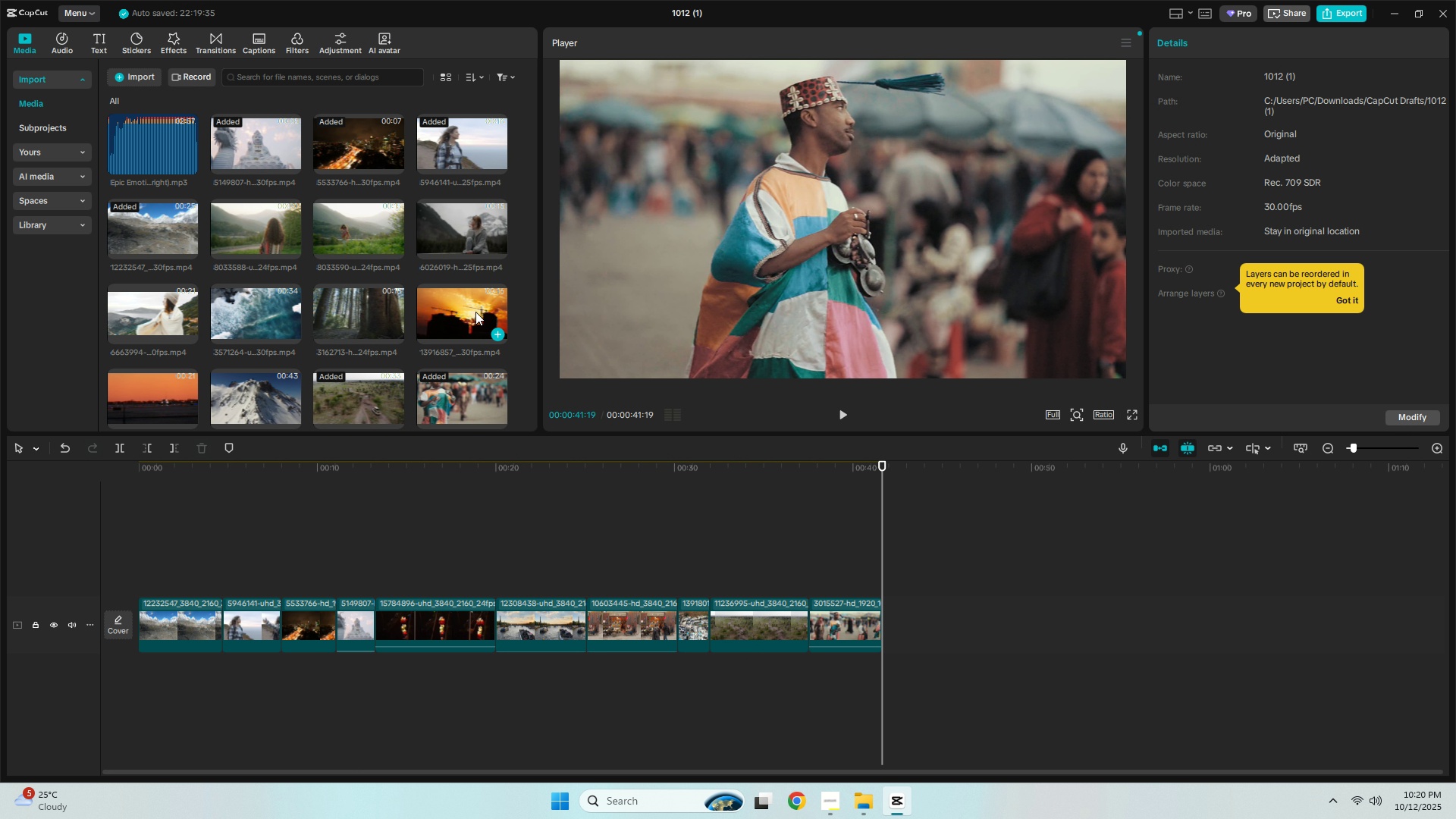 
scroll: coordinate [475, 323], scroll_direction: up, amount: 1.0
 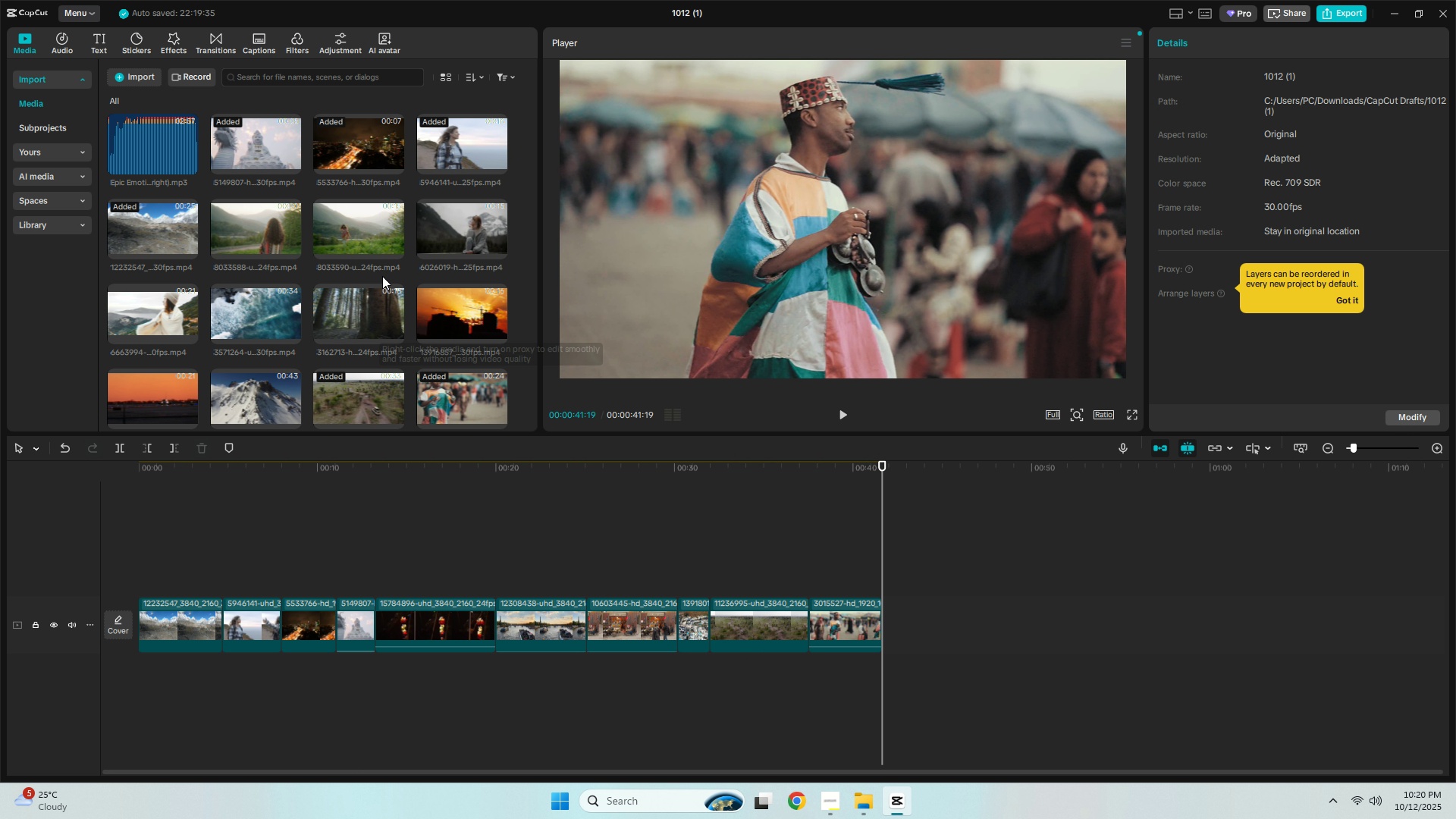 
scroll: coordinate [382, 276], scroll_direction: down, amount: 1.0
 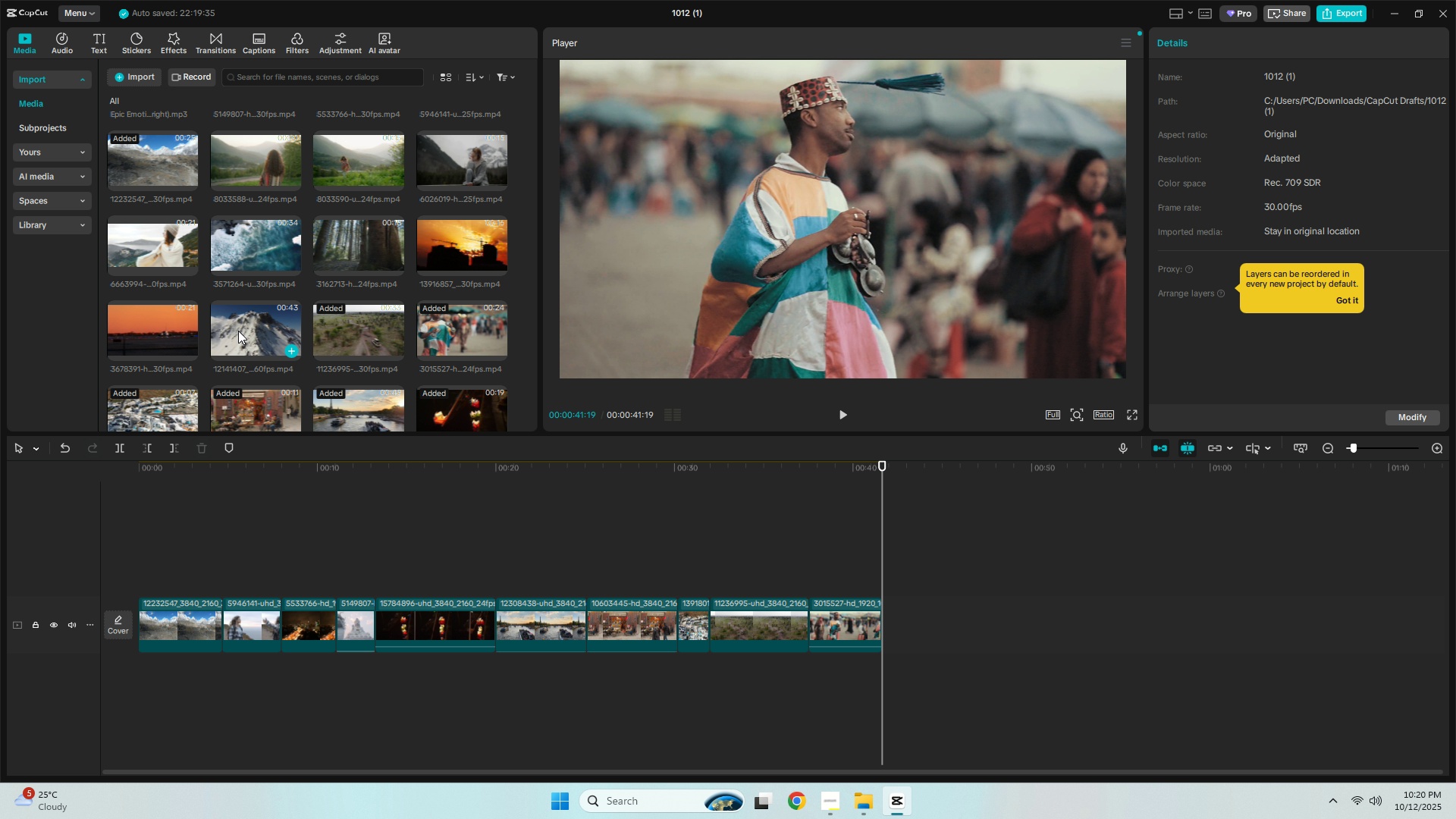 
left_click_drag(start_coordinate=[238, 325], to_coordinate=[889, 630])
 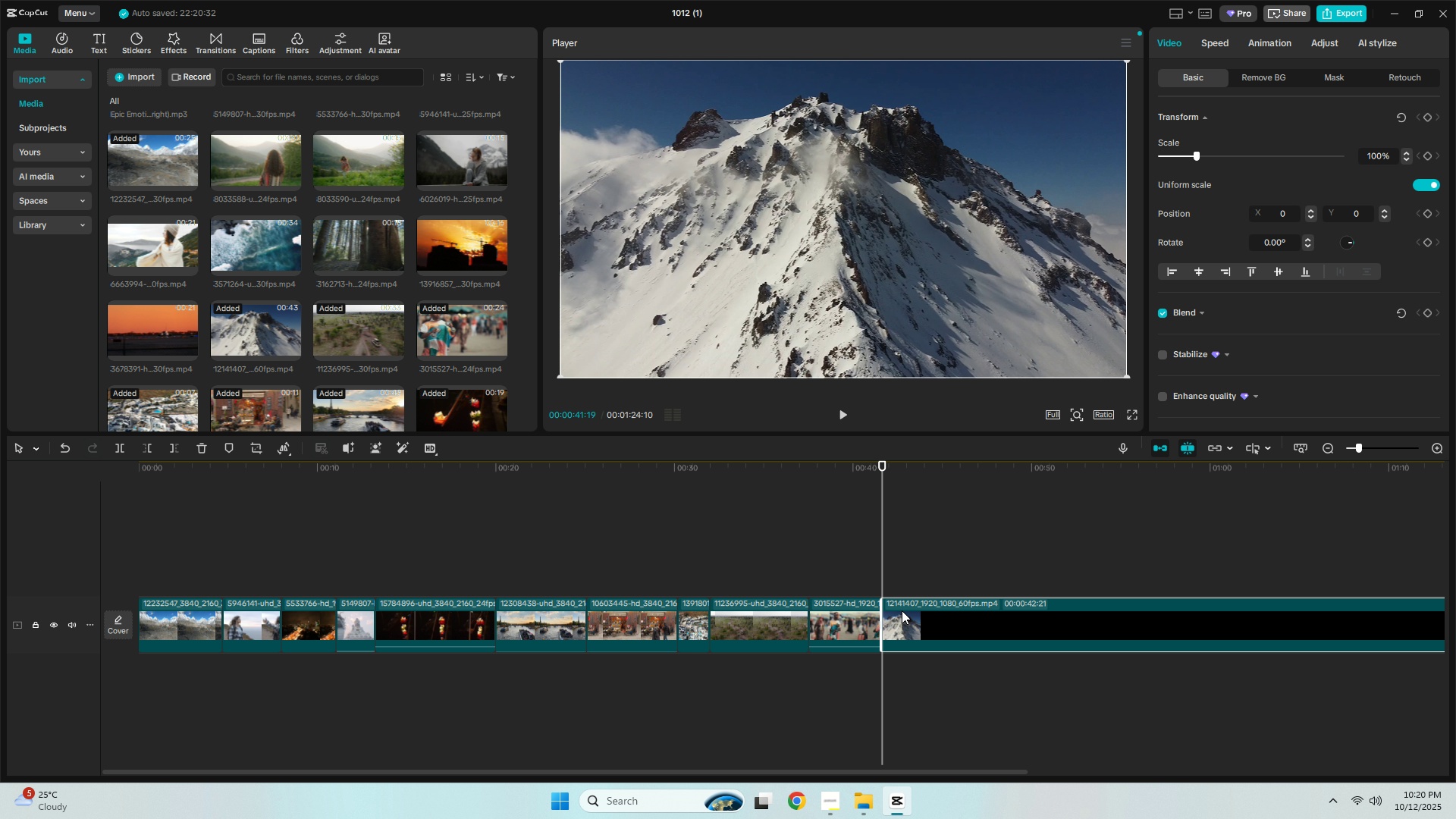 
key(Space)
 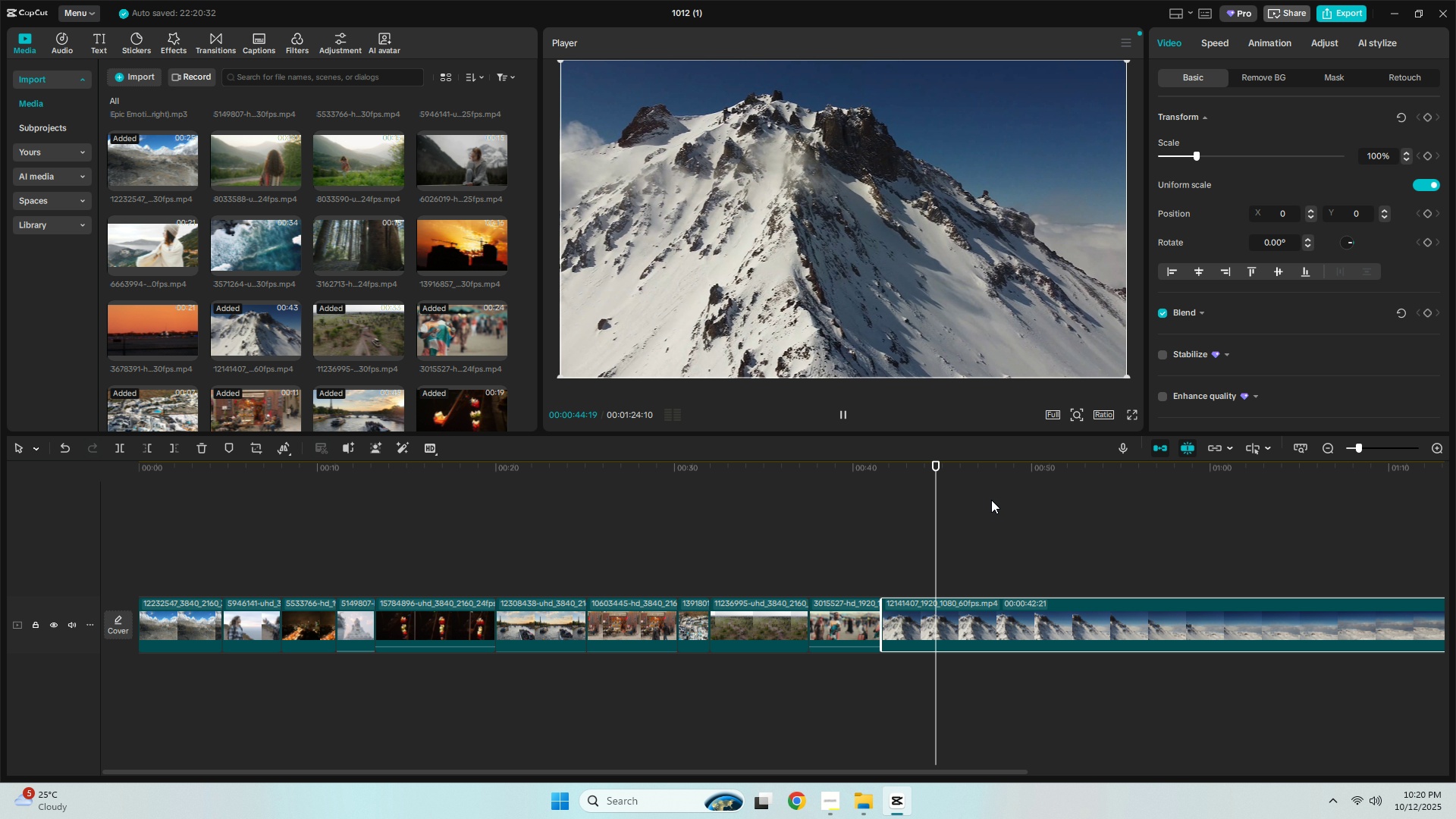 
key(Space)
 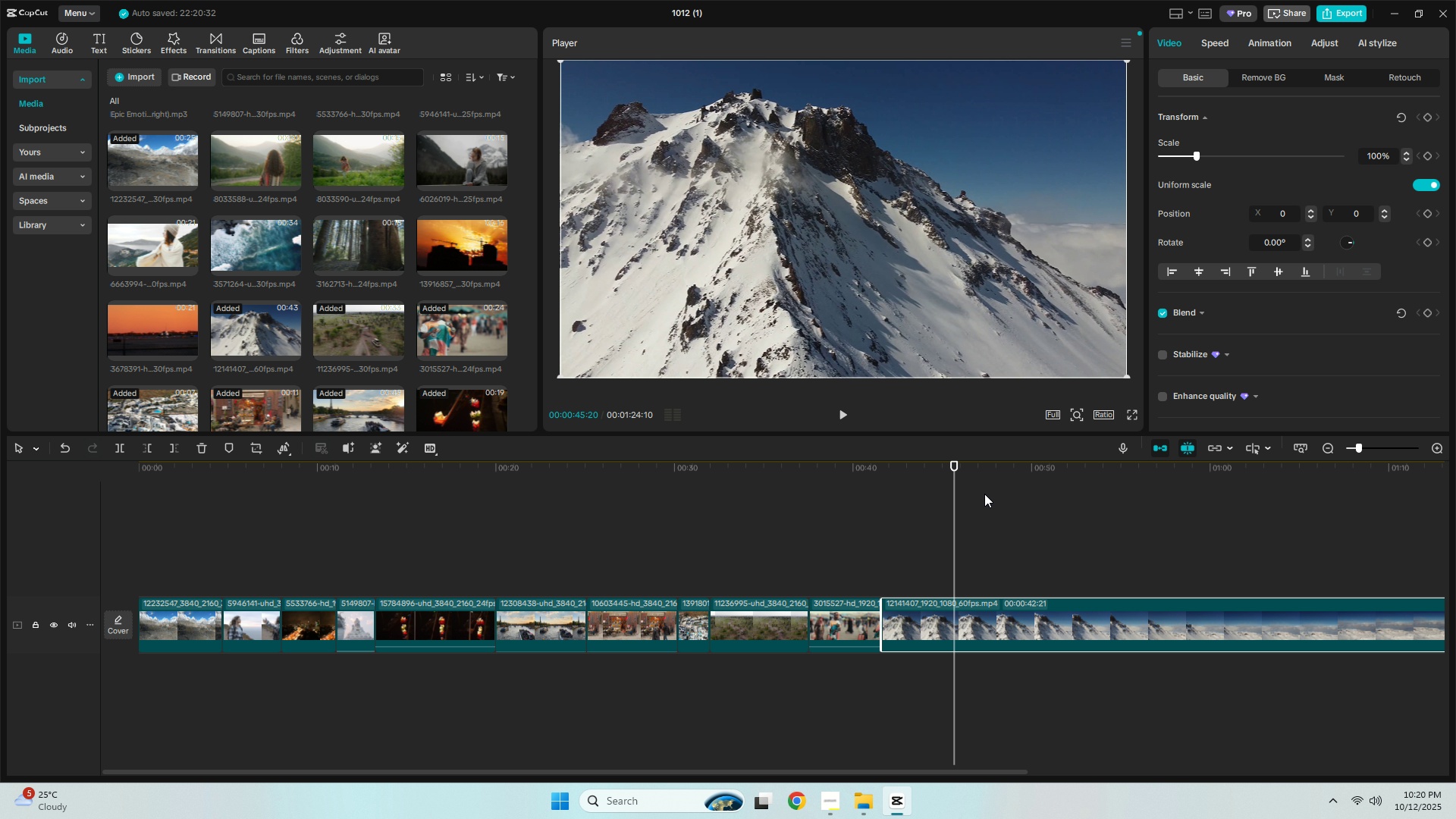 
key(Space)
 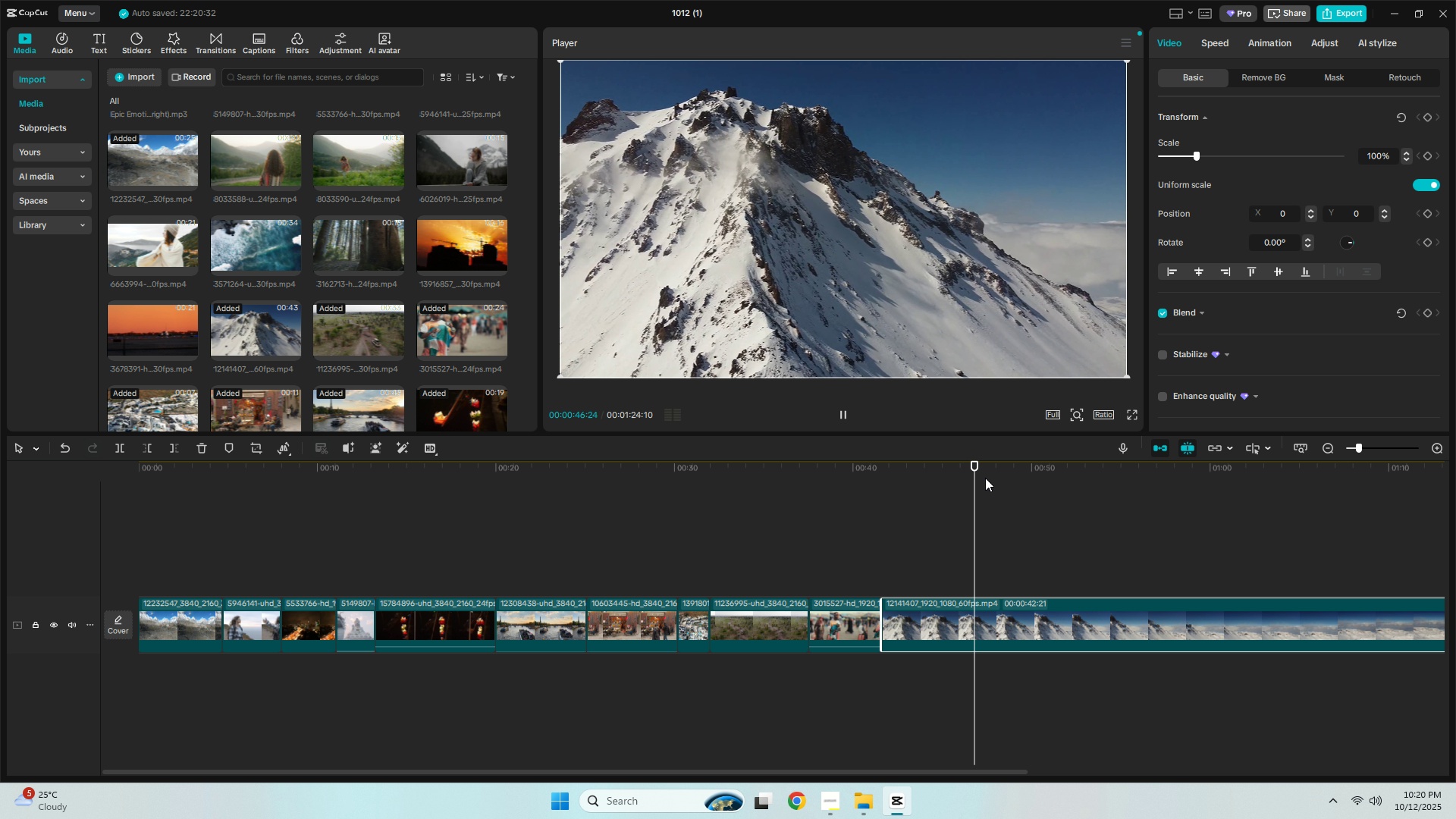 
key(Space)
 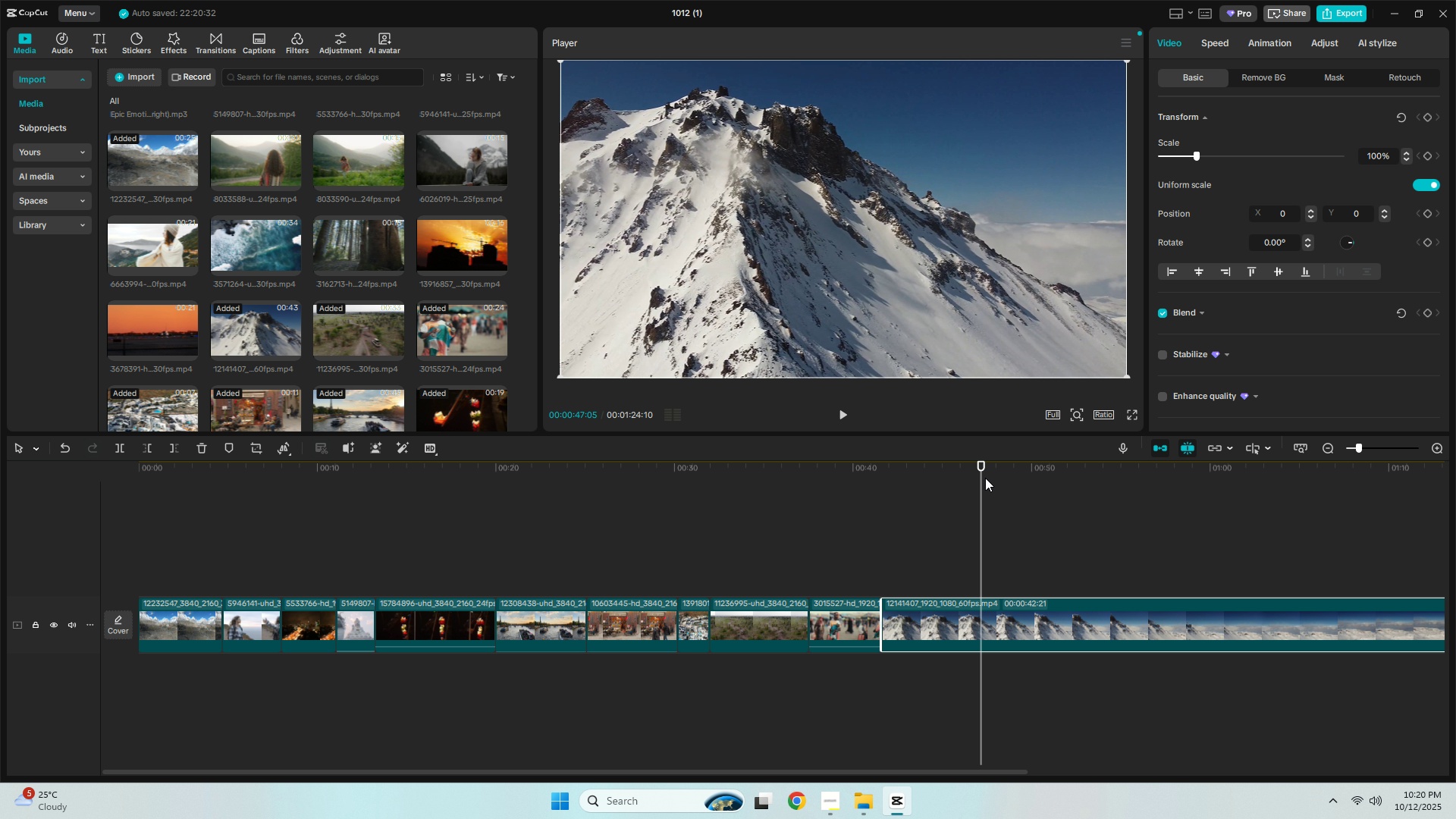 
key(Space)
 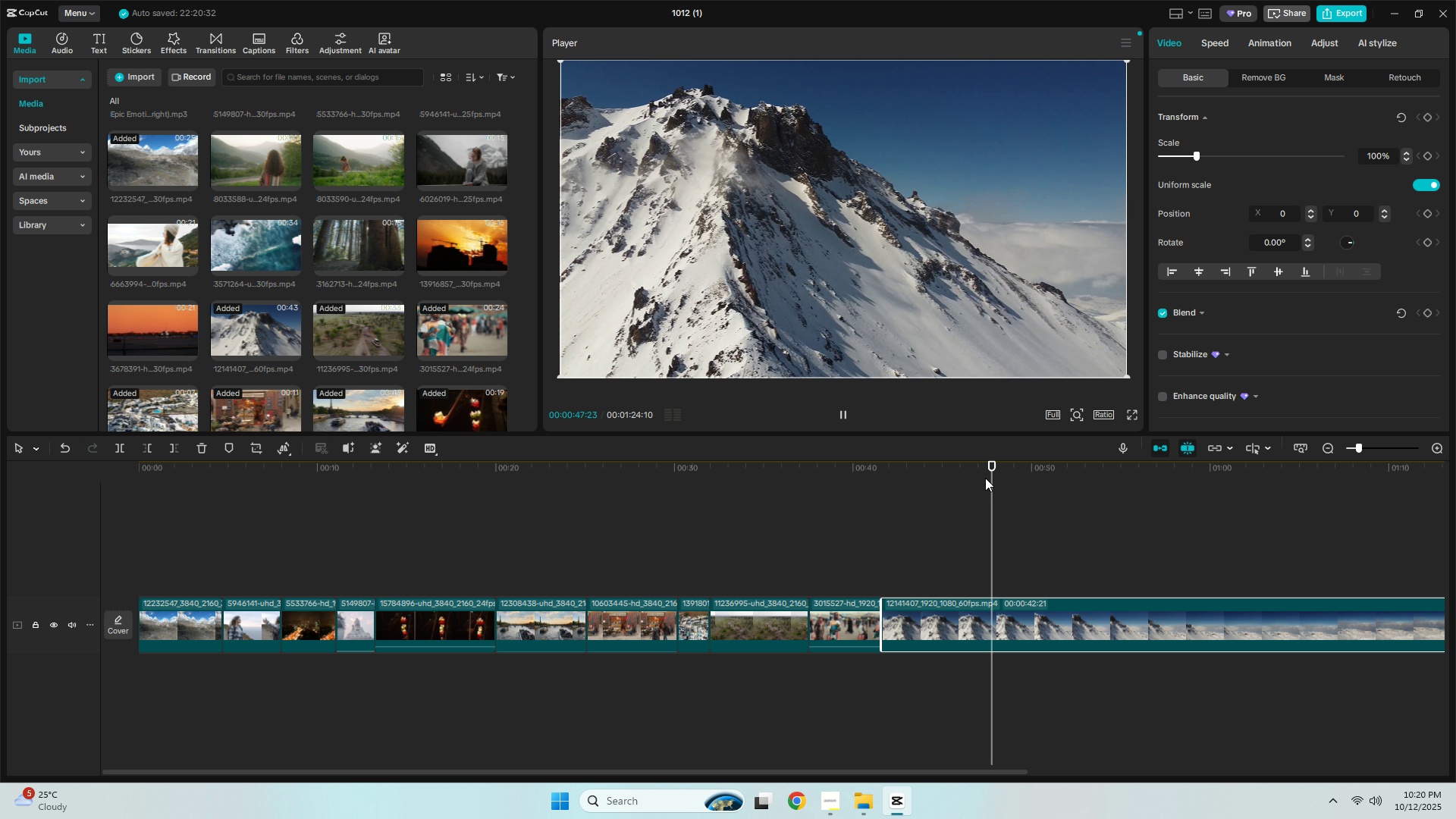 
key(Space)
 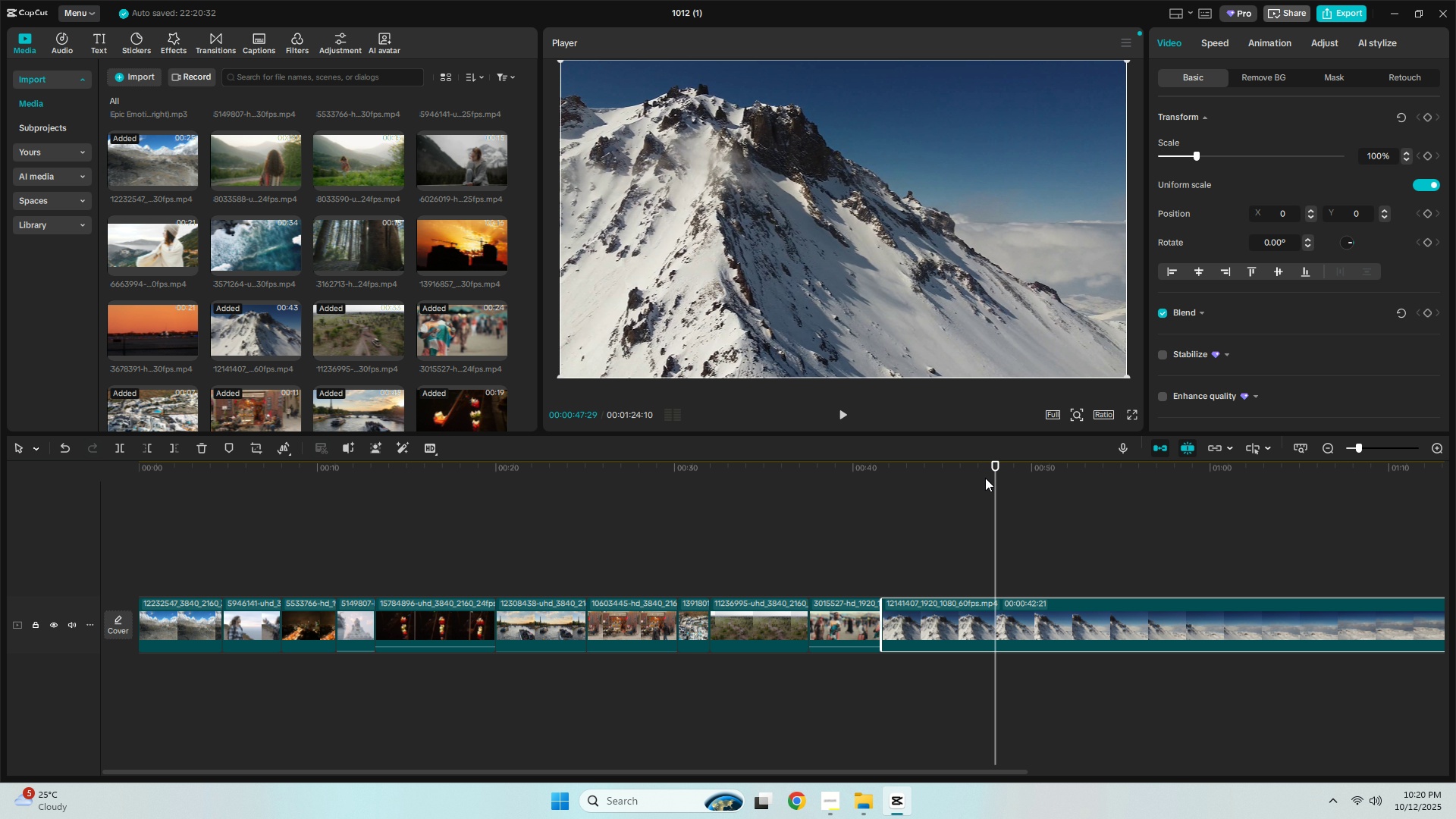 
key(Space)
 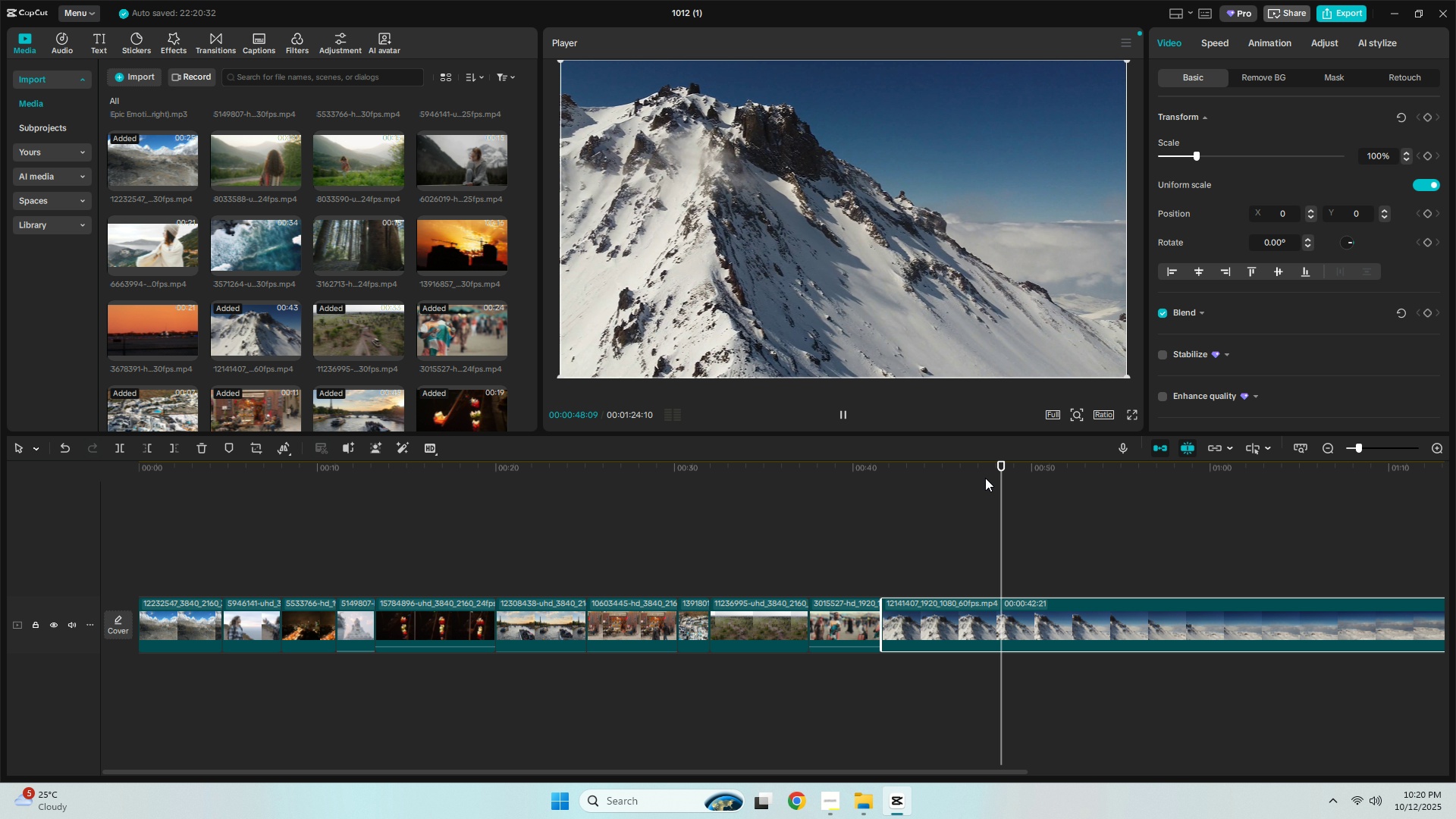 
key(Space)
 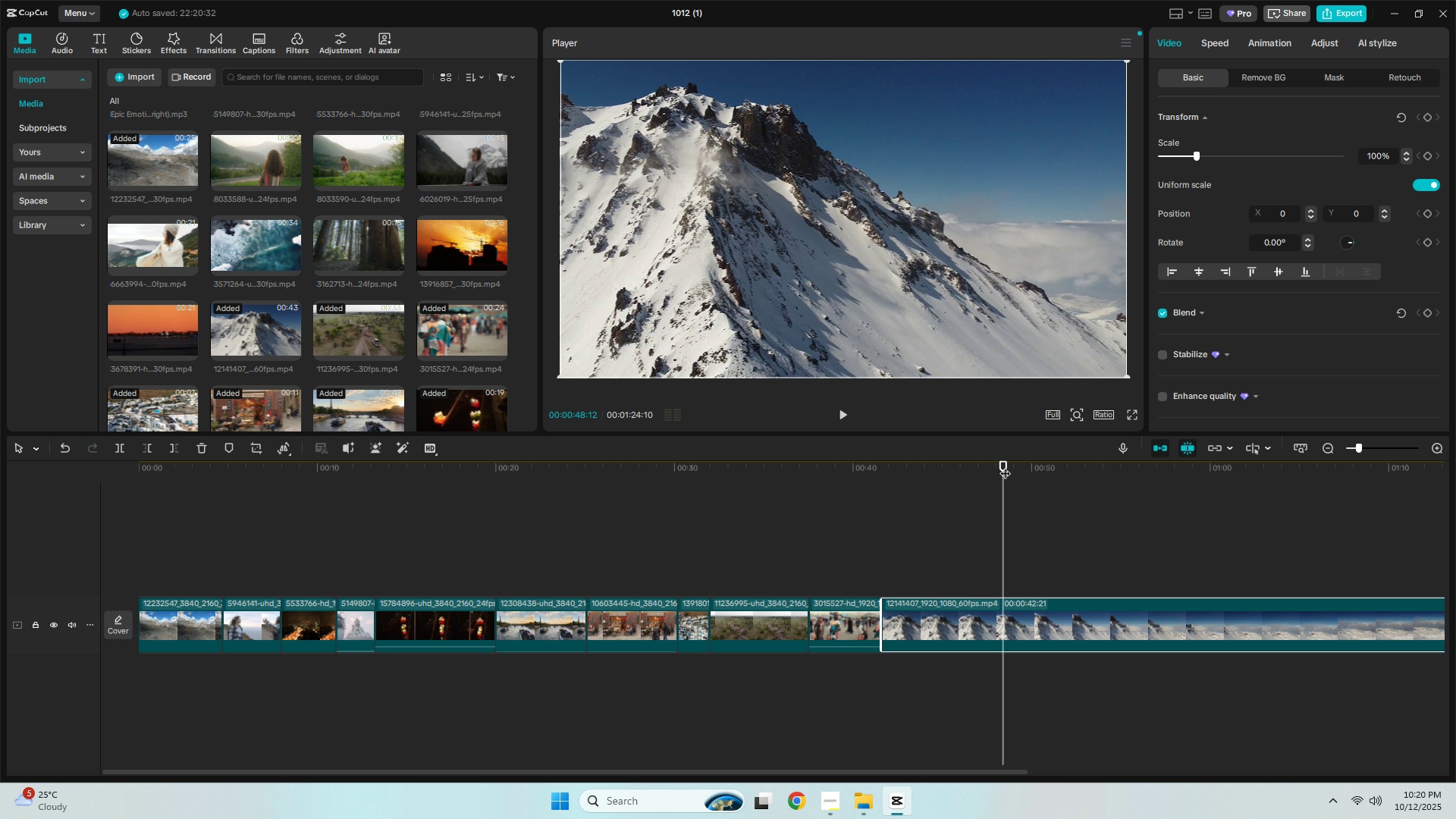 
left_click_drag(start_coordinate=[1003, 460], to_coordinate=[996, 460])
 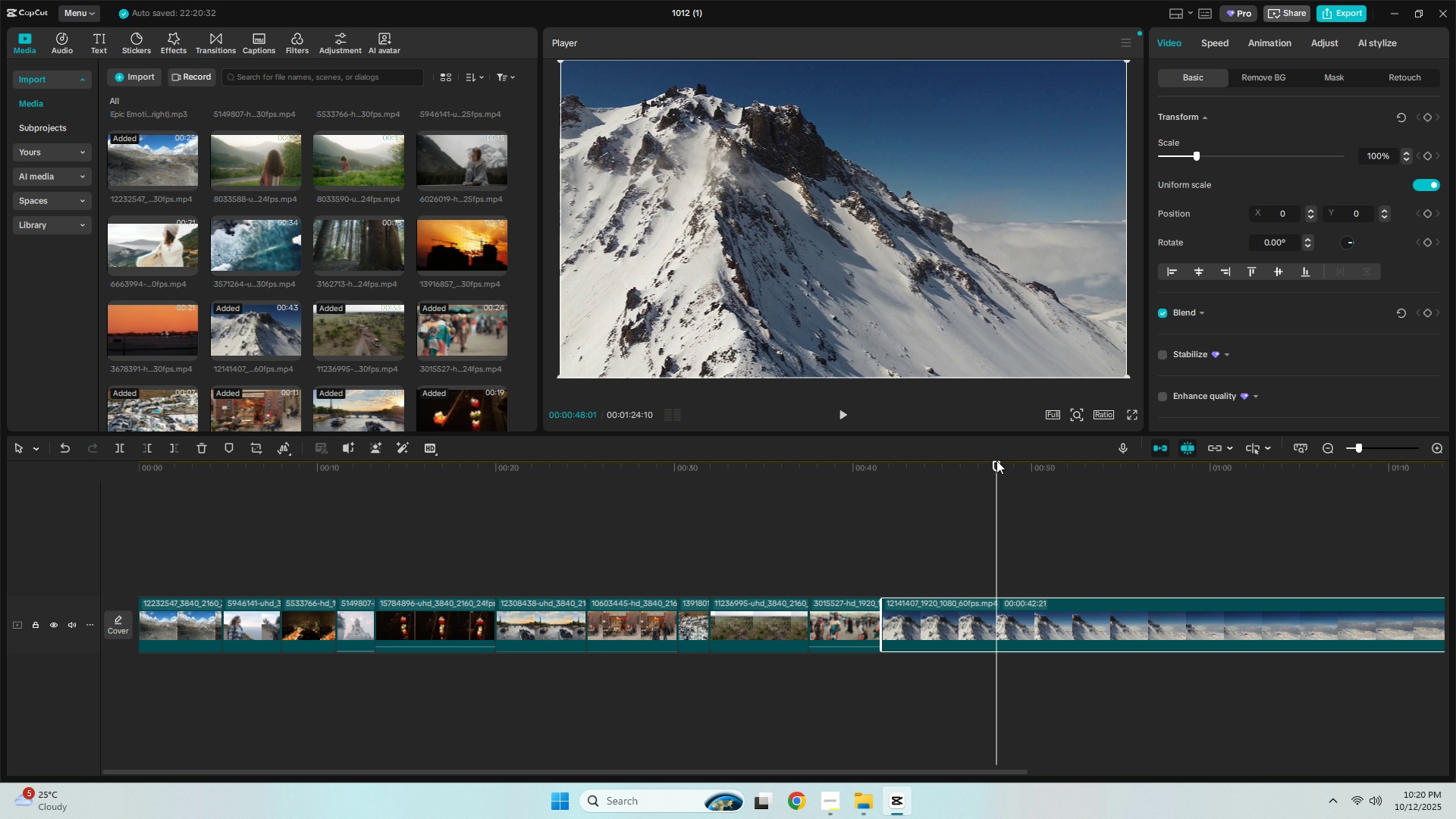 
key(ArrowLeft)
 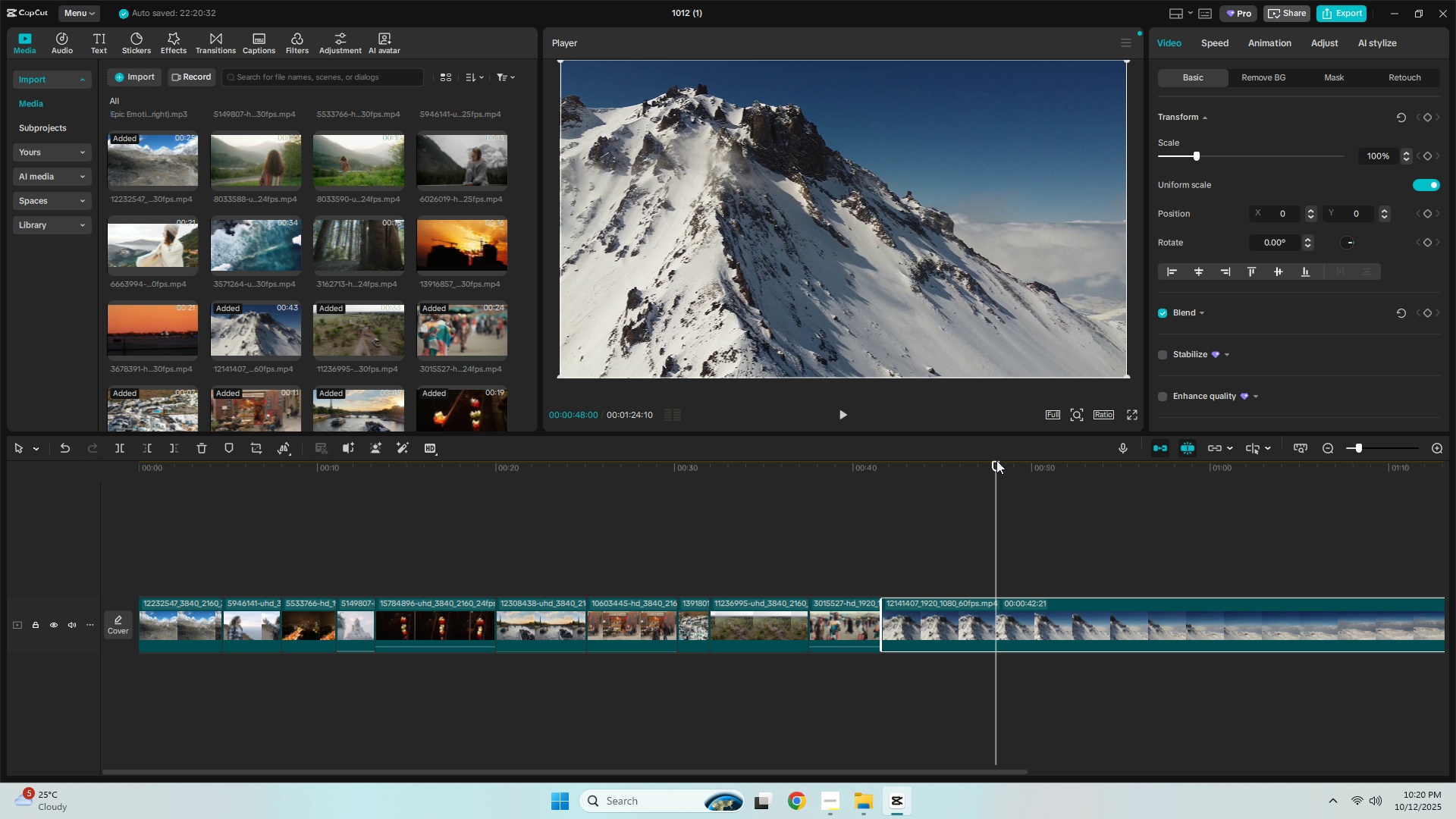 
key(Control+ControlLeft)
 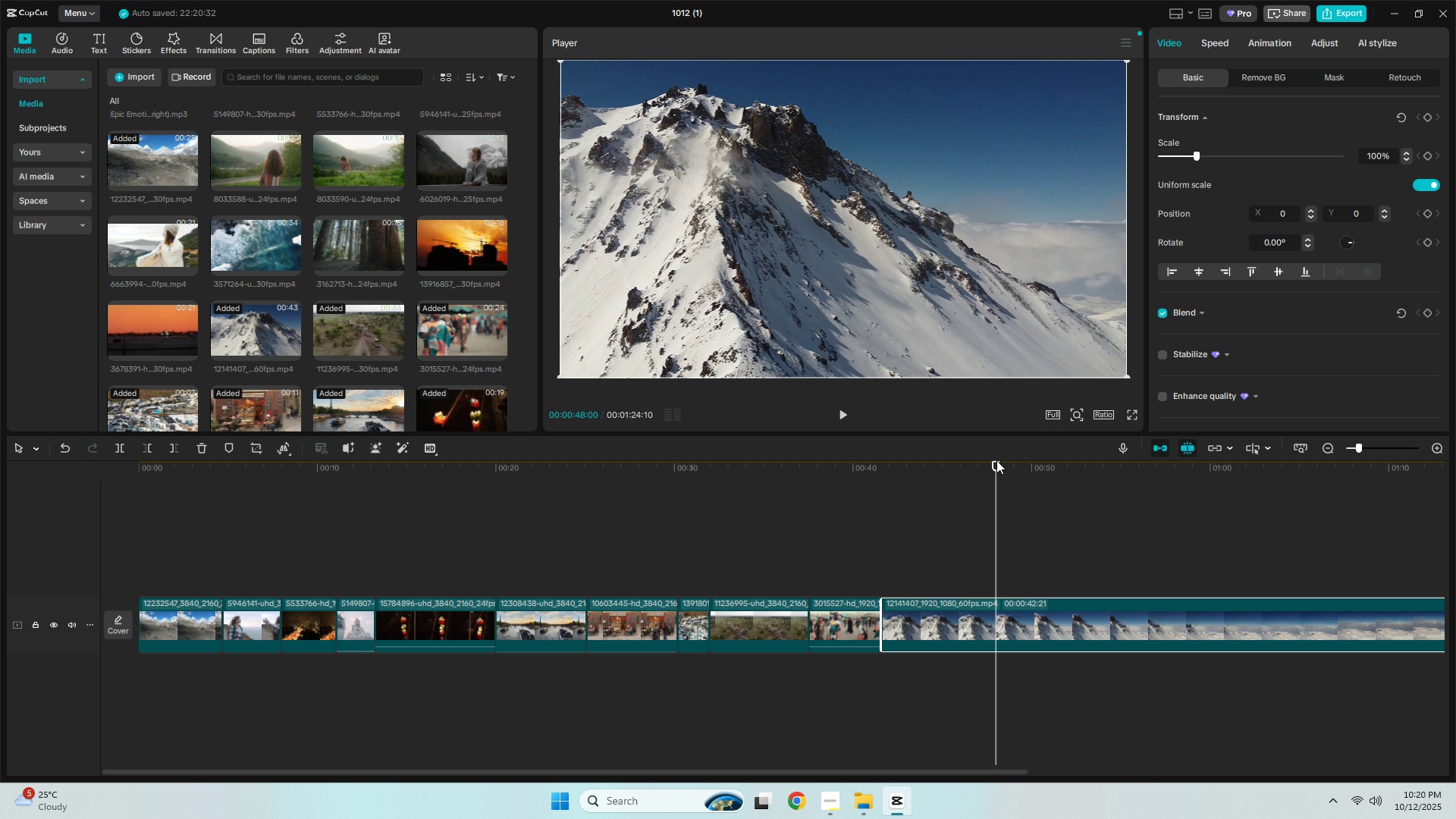 
key(Control+B)
 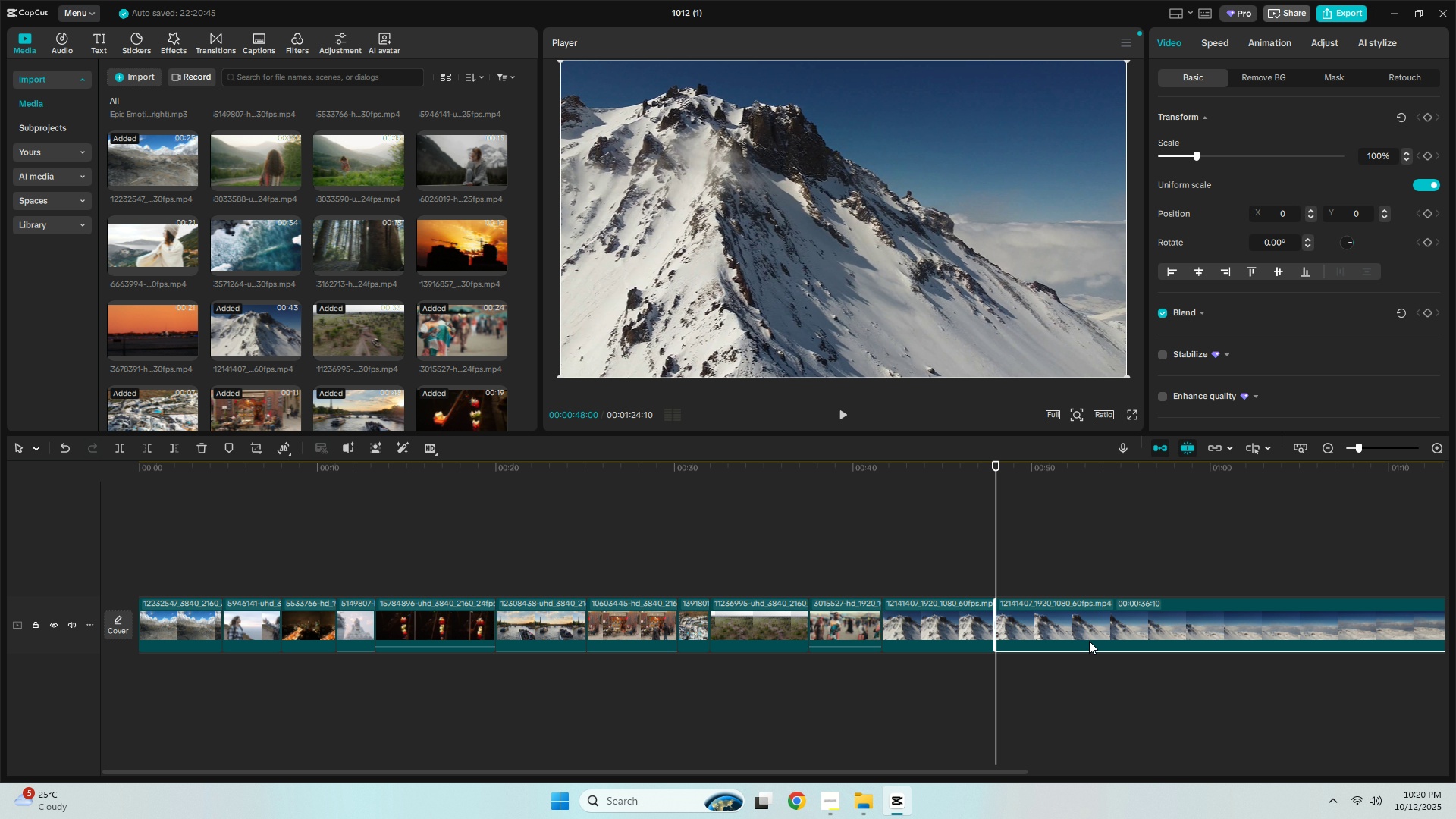 
left_click([1091, 637])
 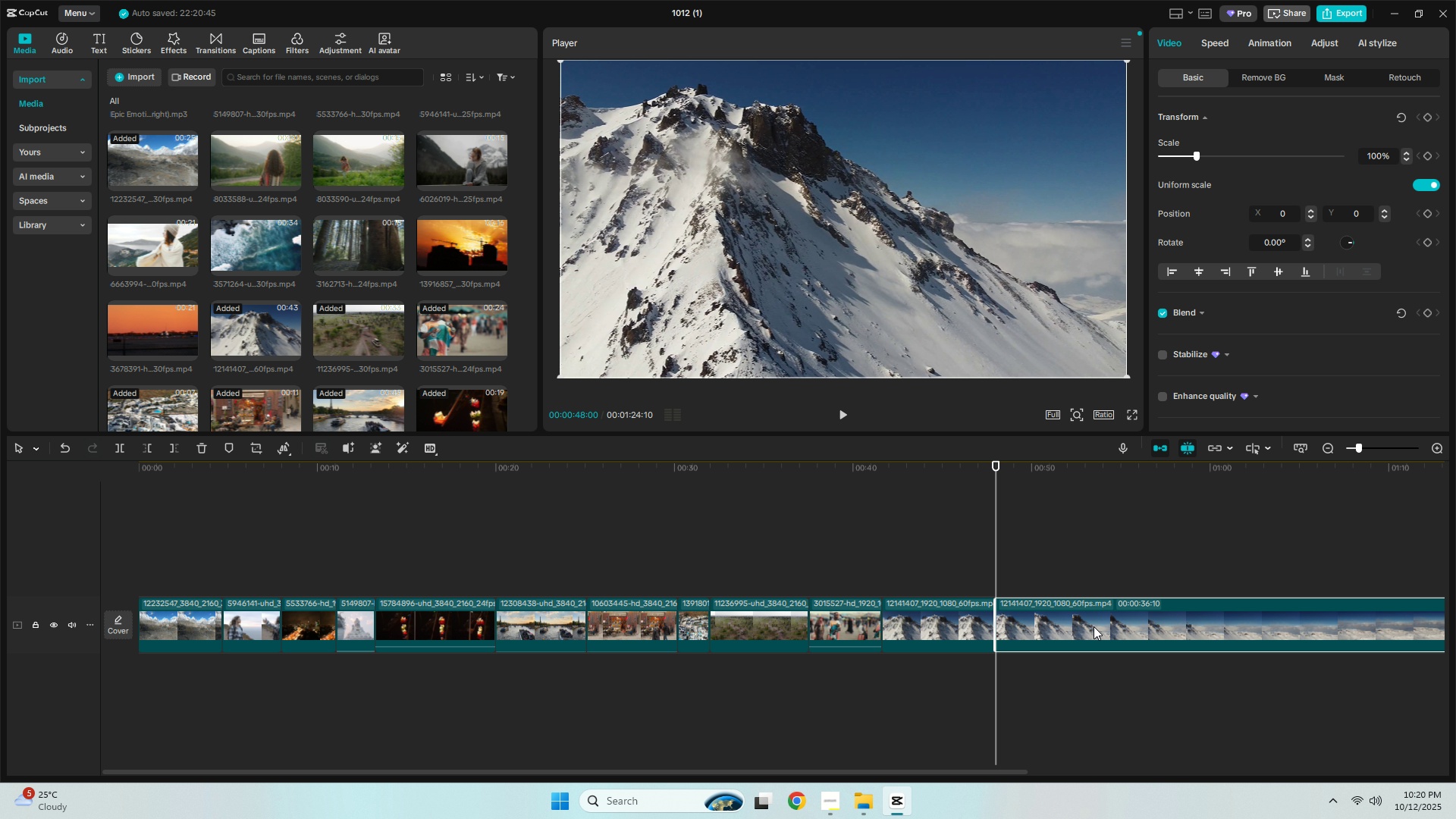 
key(Delete)
 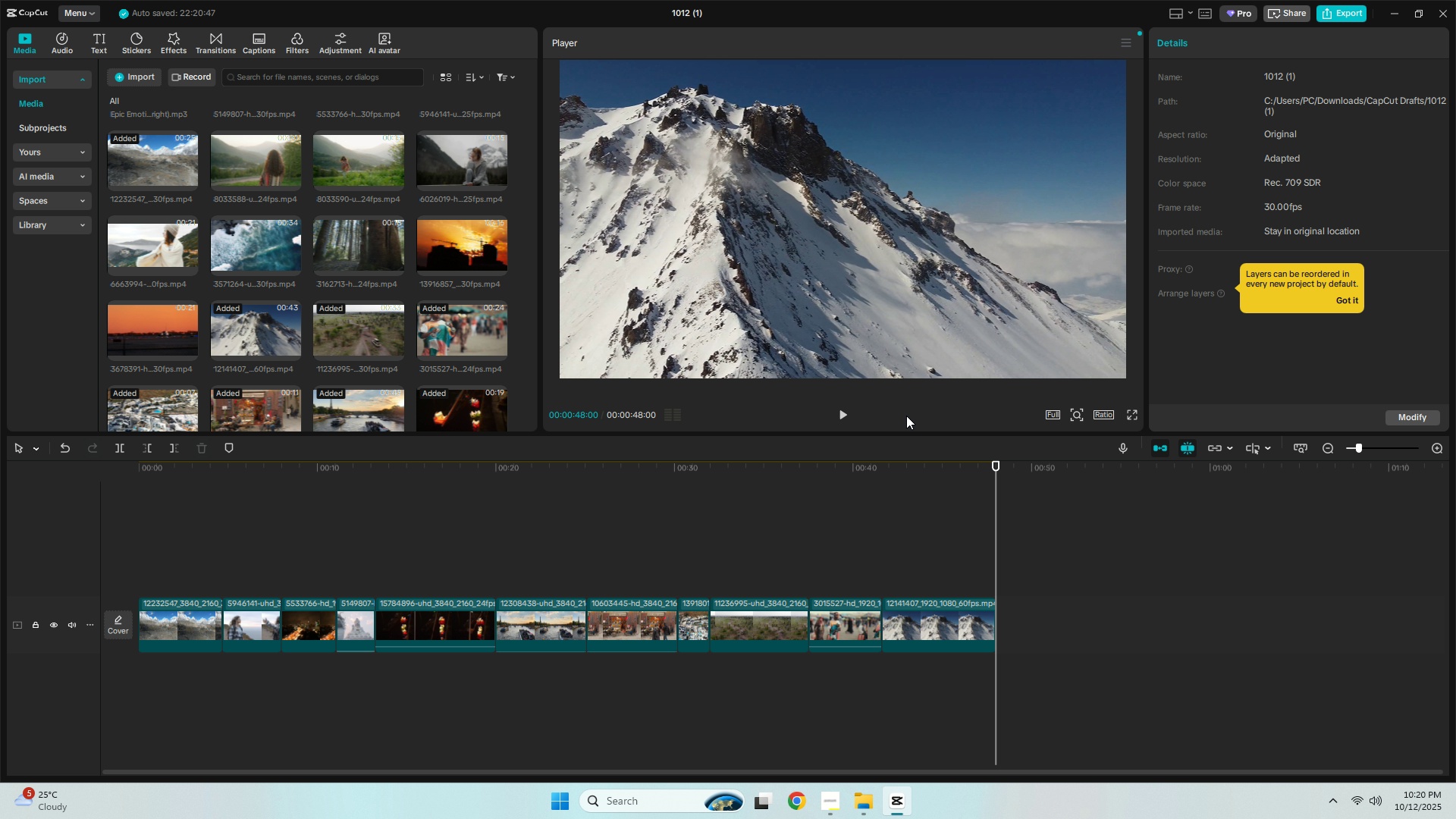 
wait(16.9)
 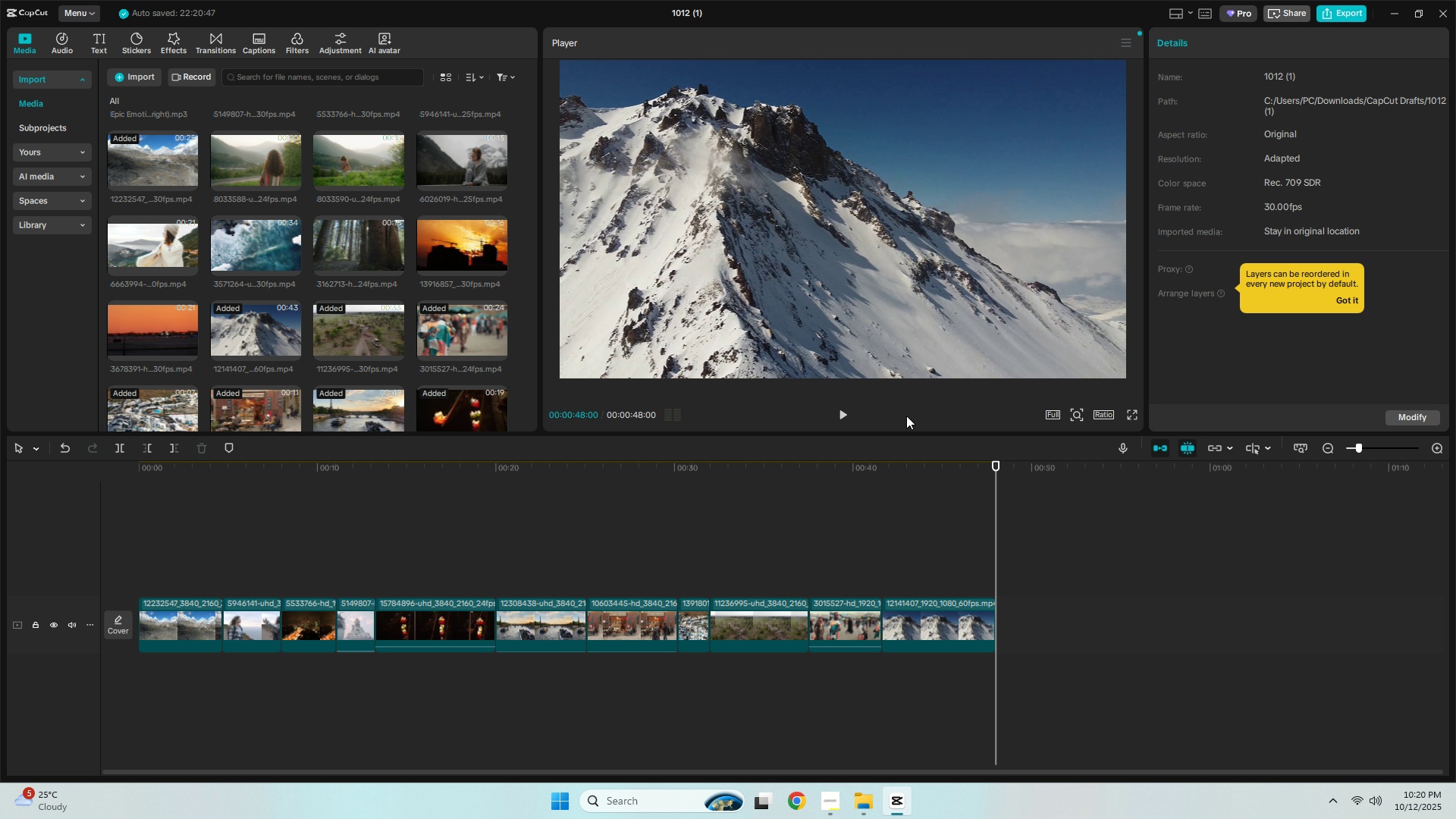 
scroll: coordinate [356, 337], scroll_direction: down, amount: 2.0
 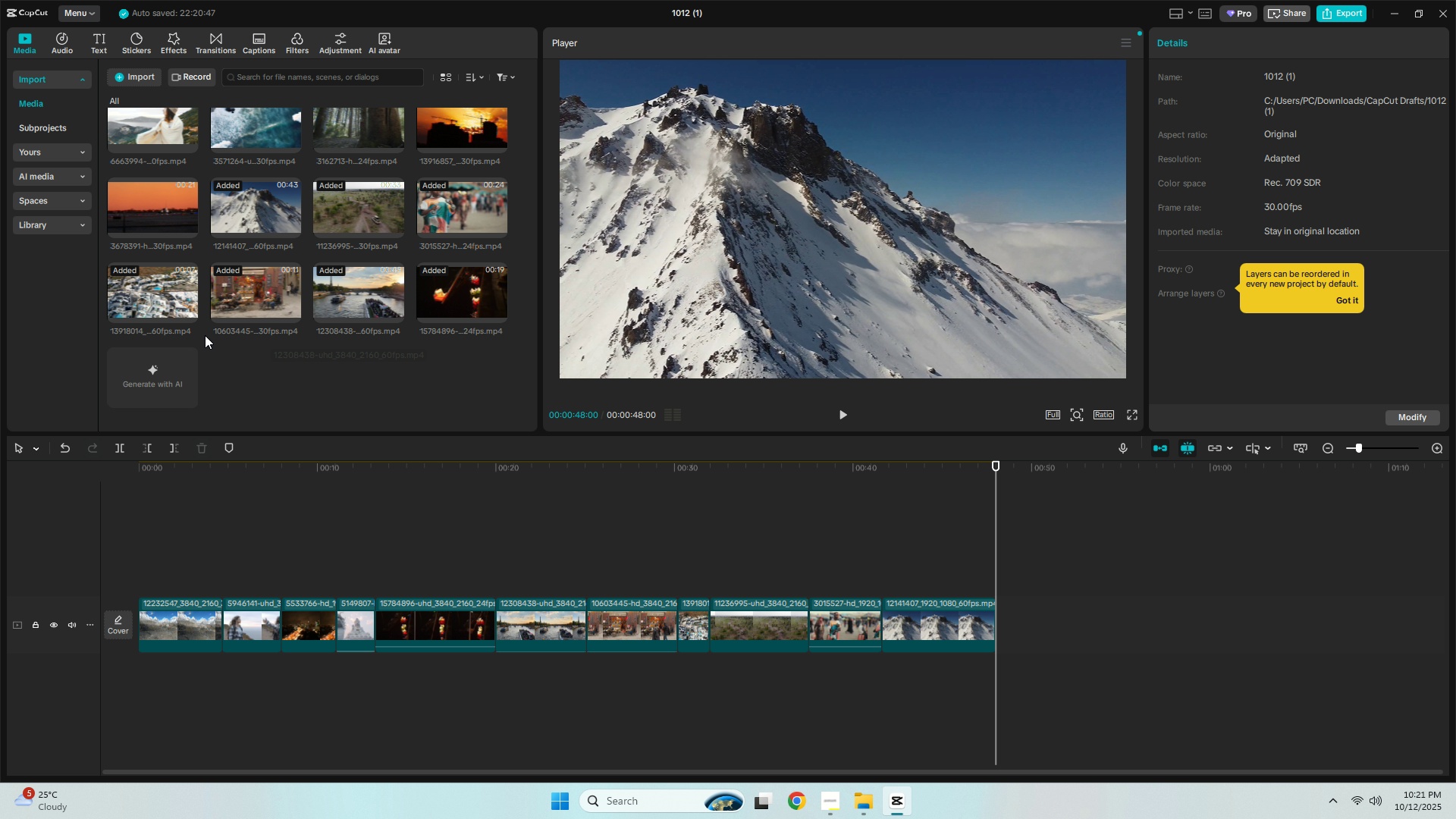 
scroll: coordinate [383, 356], scroll_direction: up, amount: 4.0
 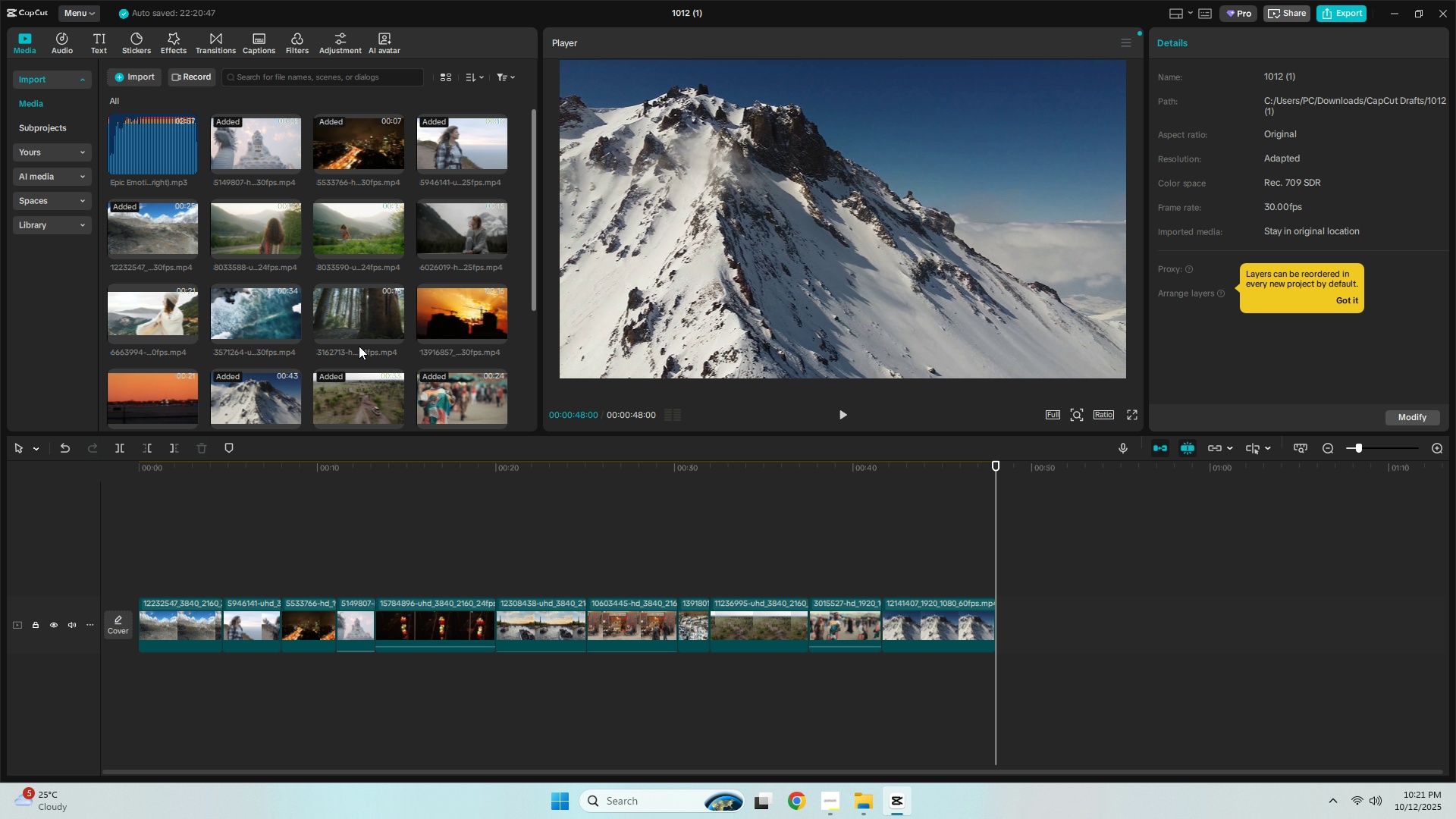 
scroll: coordinate [350, 344], scroll_direction: down, amount: 1.0
 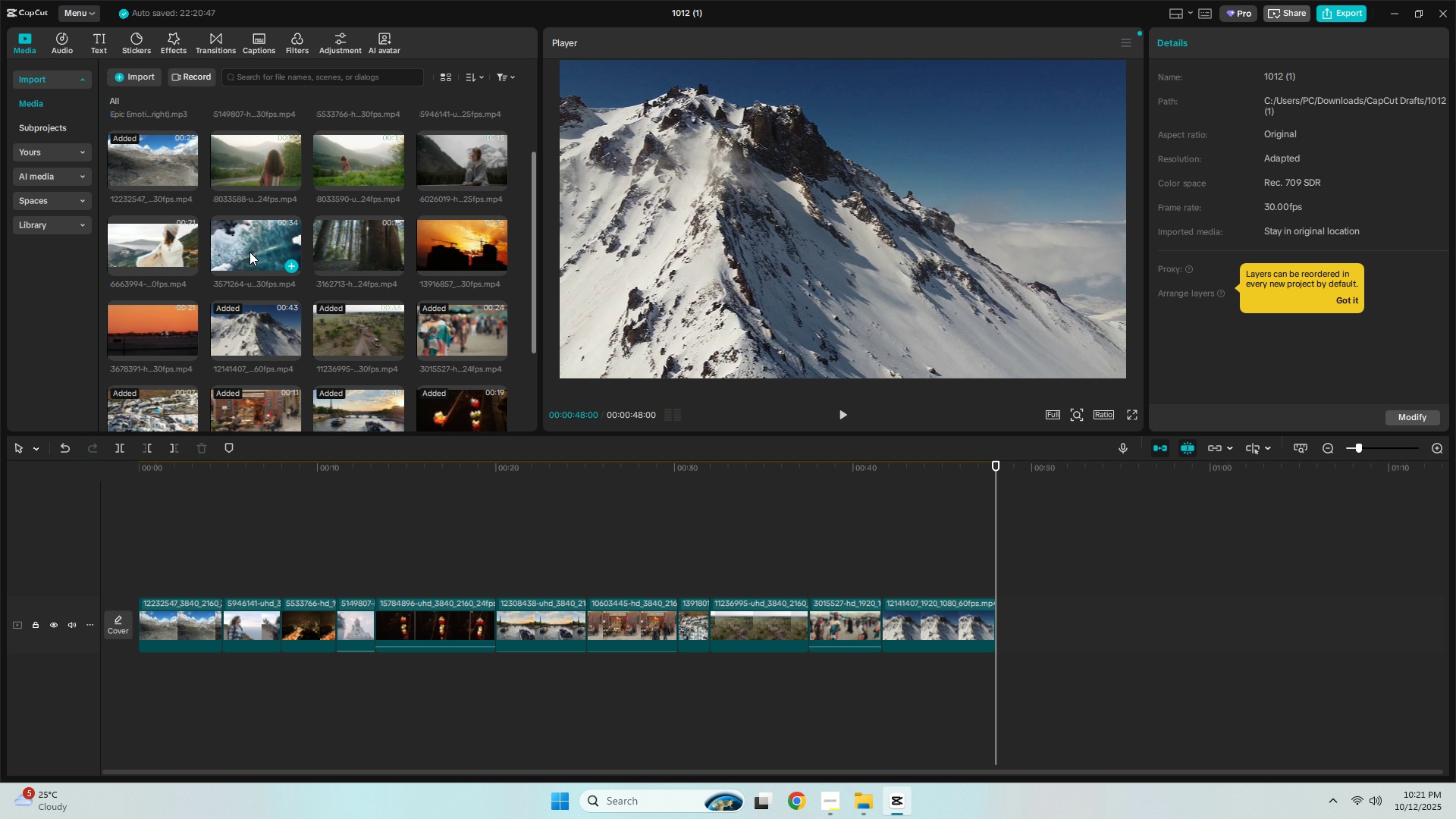 
left_click_drag(start_coordinate=[242, 243], to_coordinate=[1006, 623])
 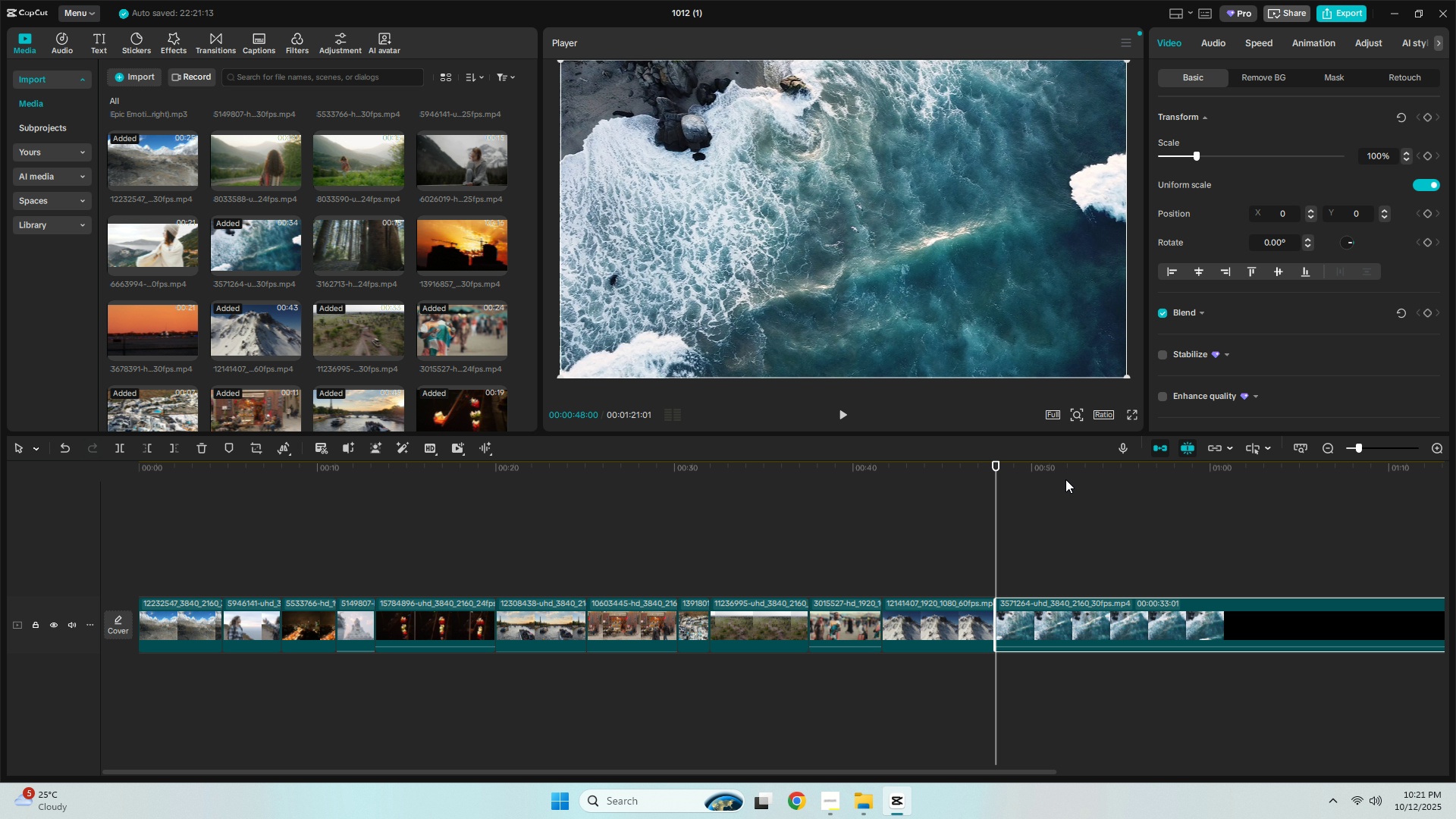 
left_click([1065, 479])
 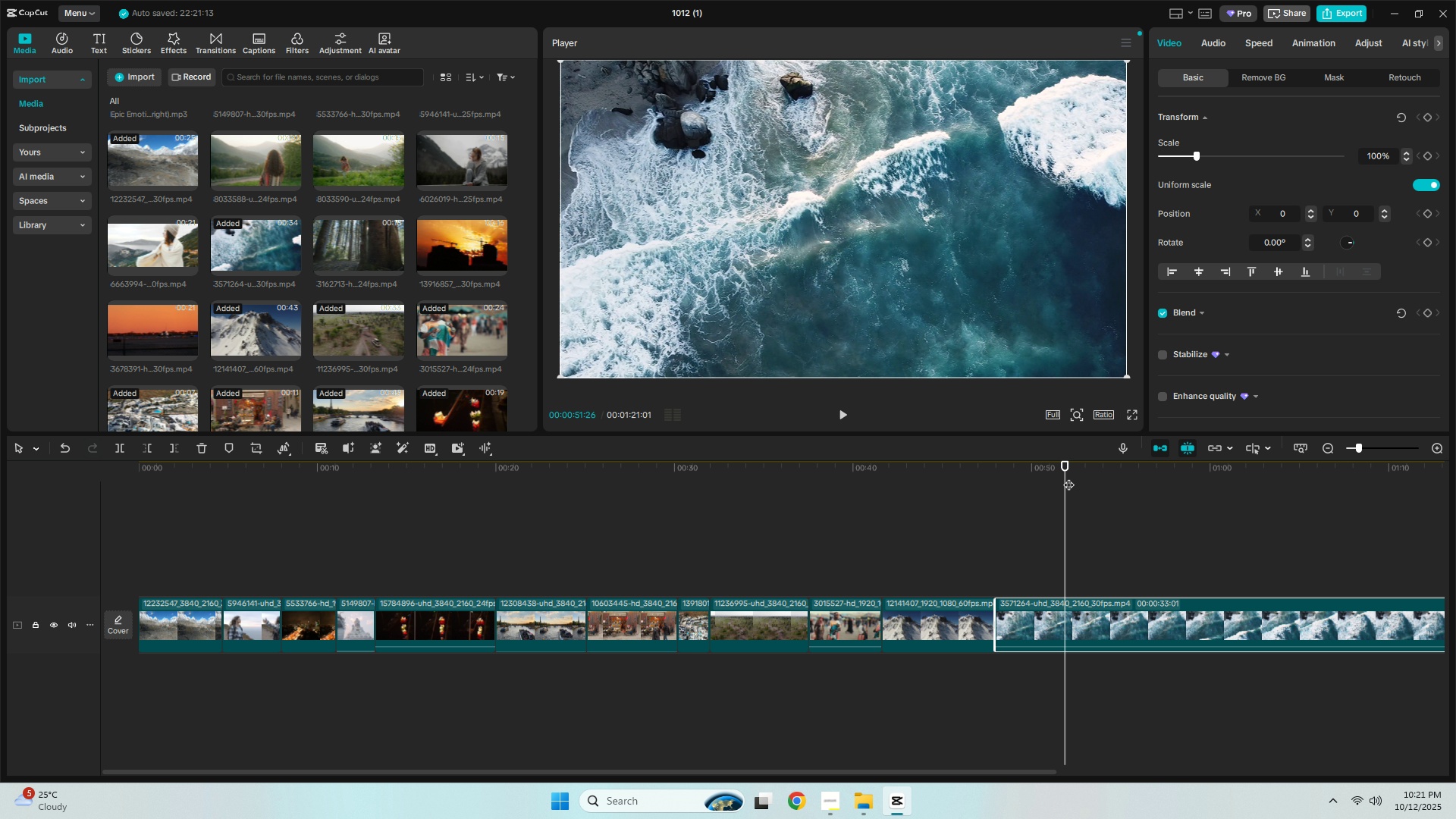 
key(Control+ControlLeft)
 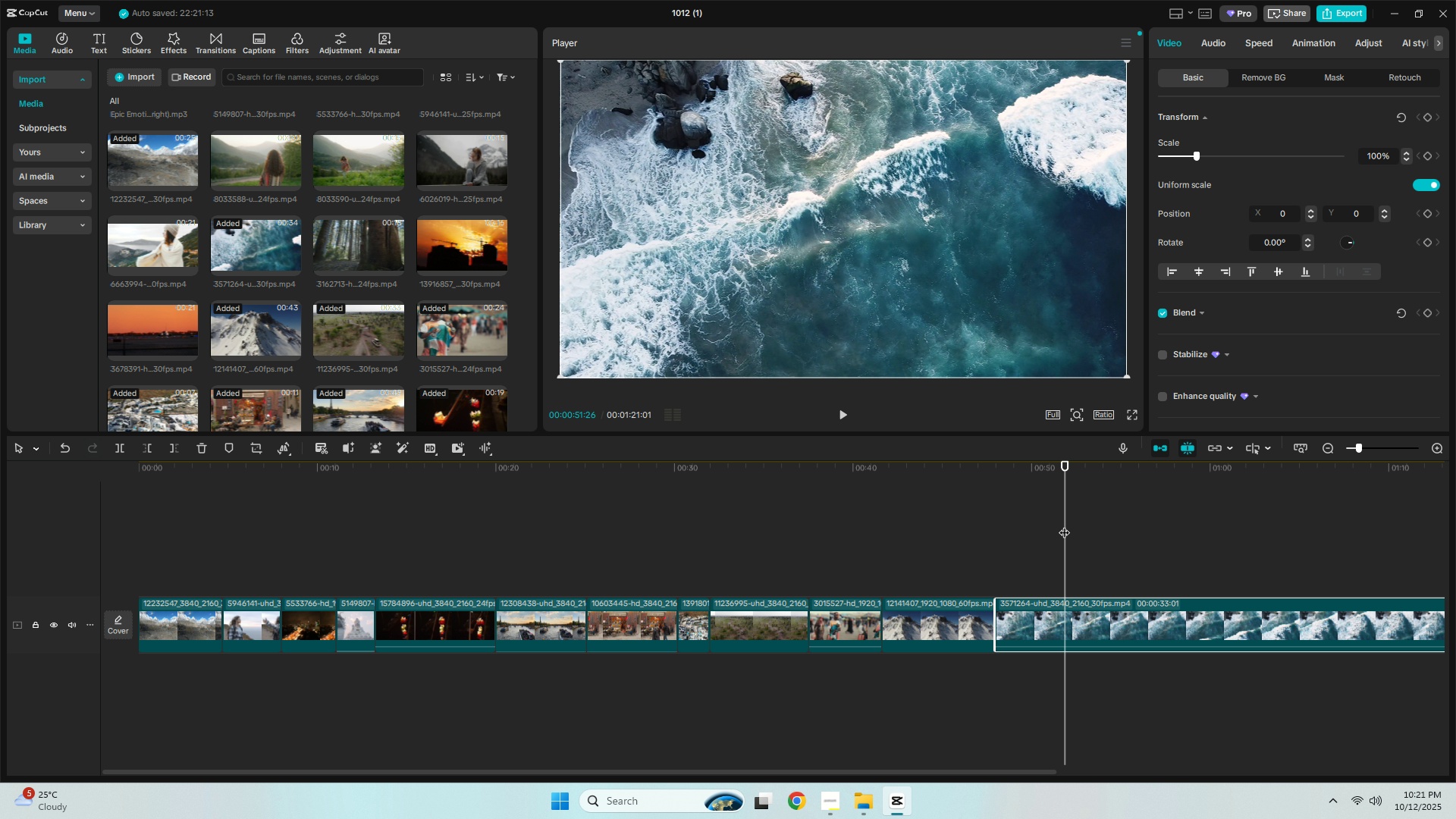 
key(Control+B)
 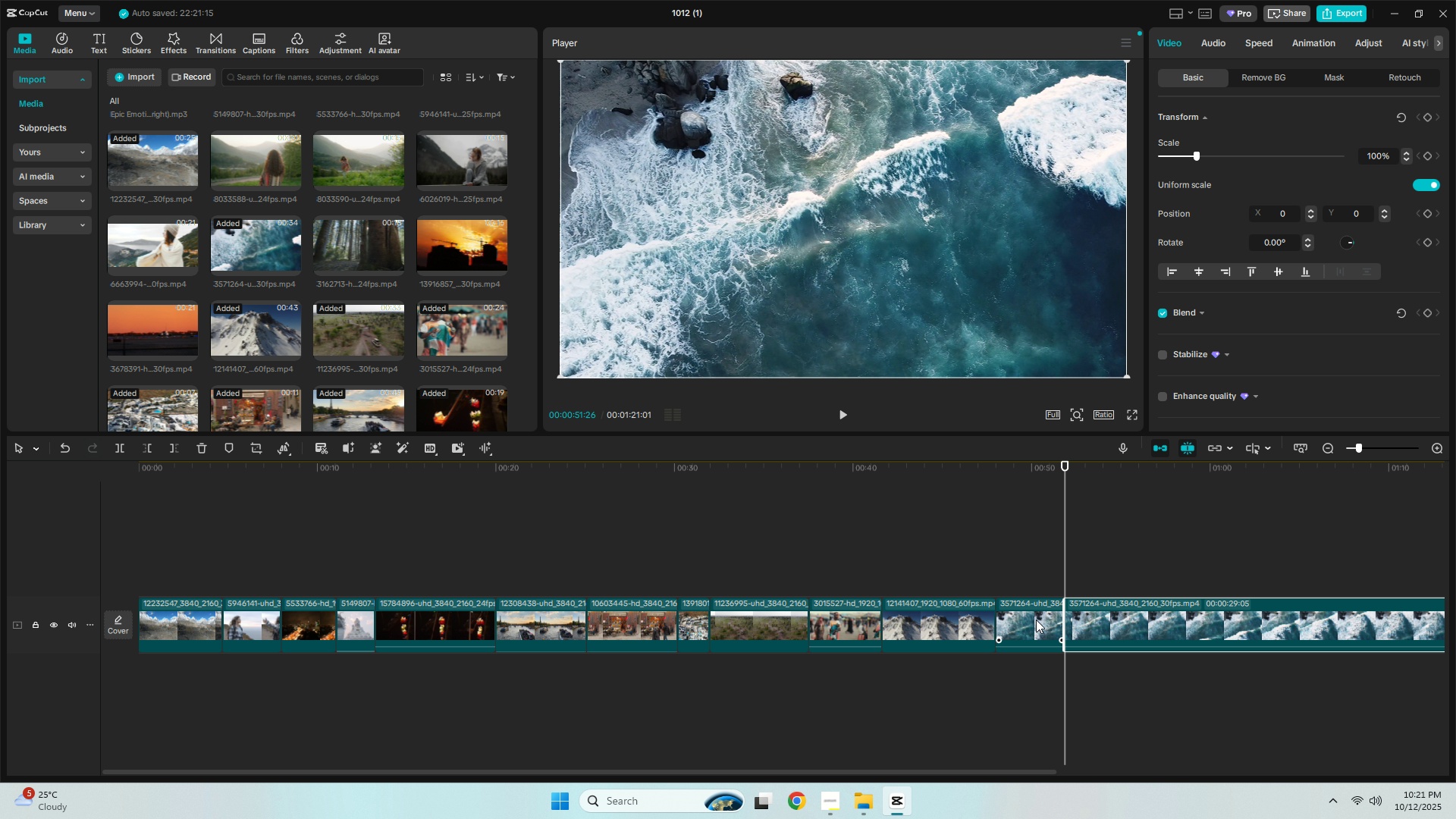 
left_click([1036, 620])
 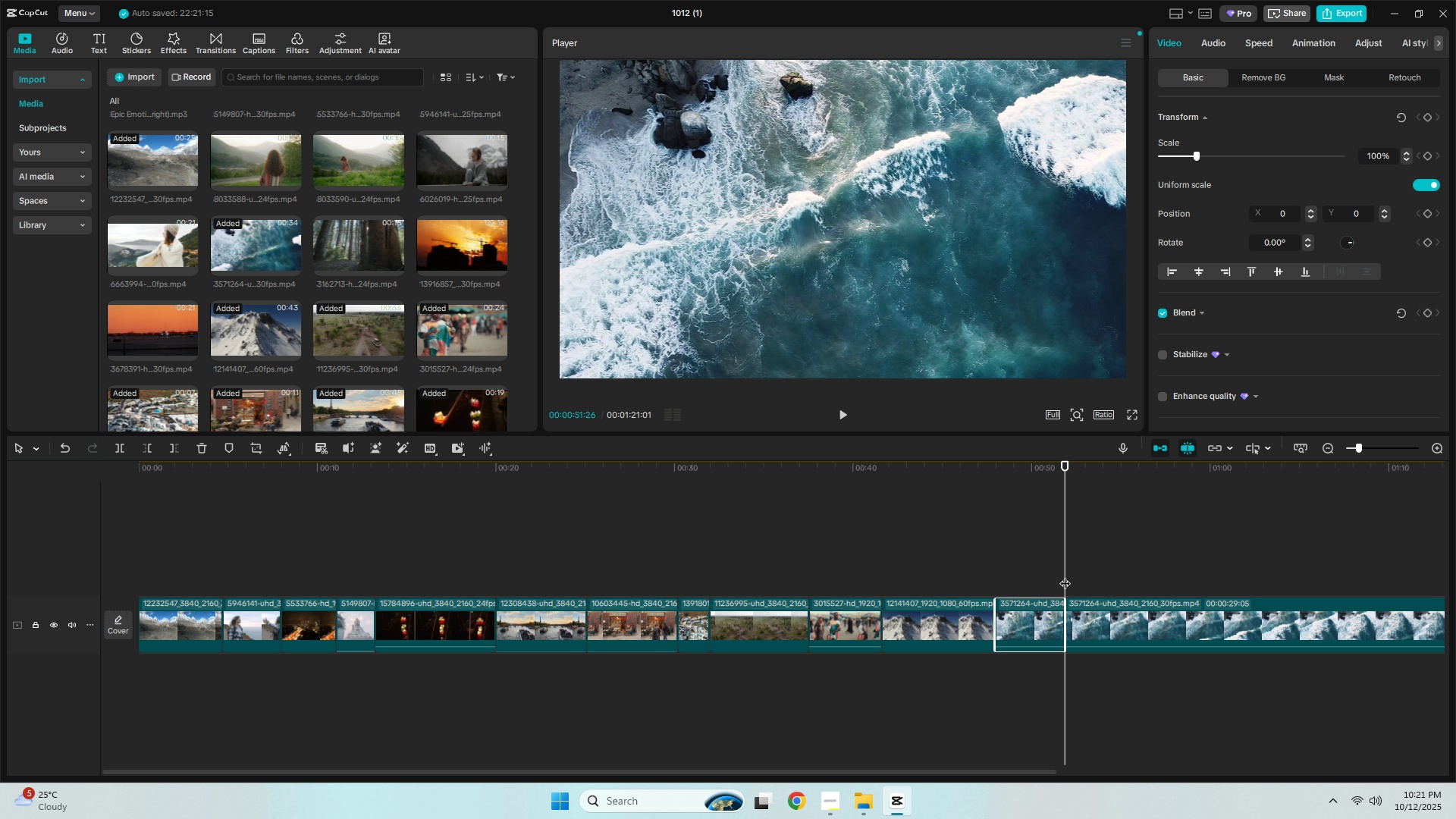 
key(Delete)
 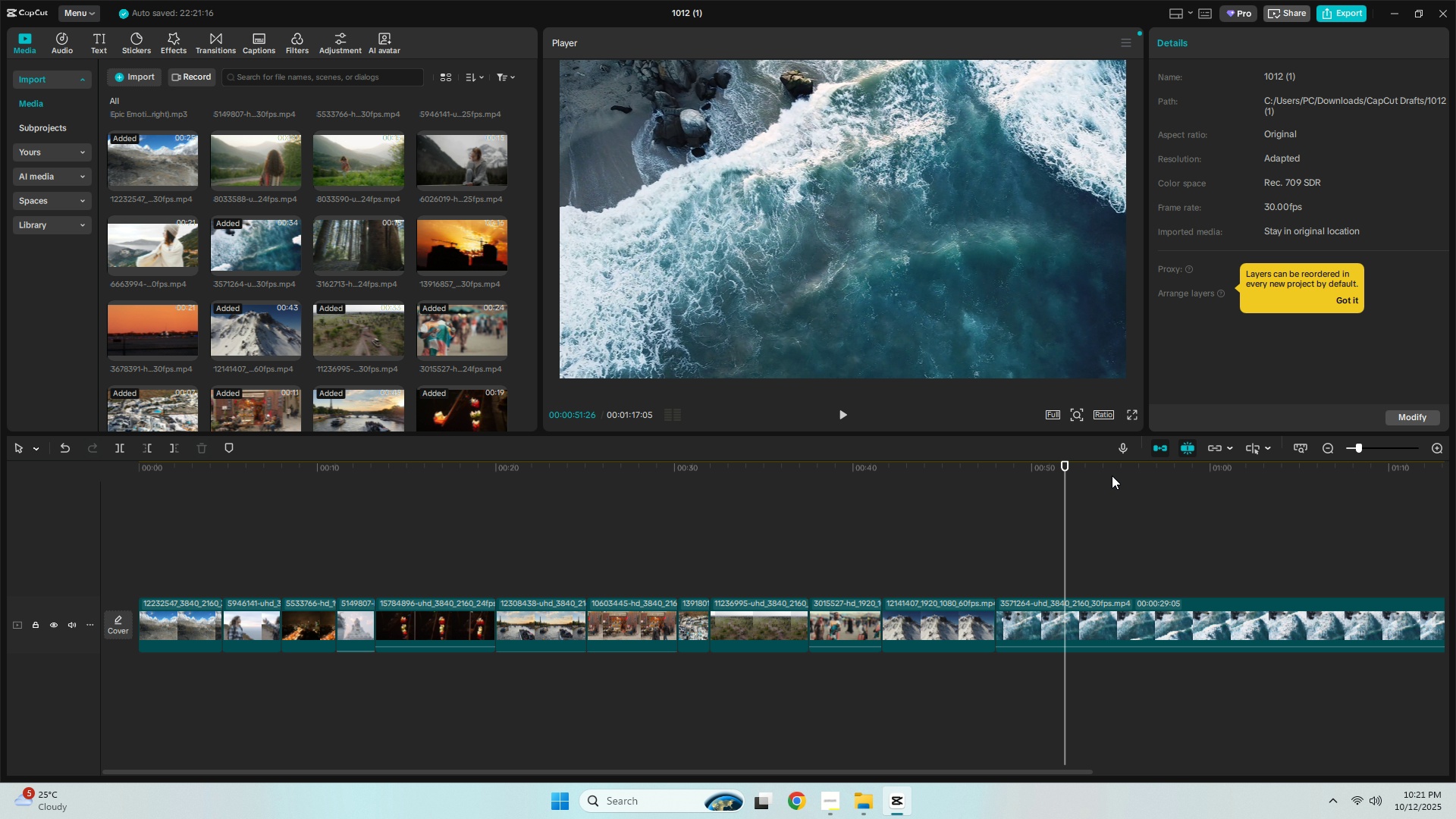 
left_click([1112, 474])
 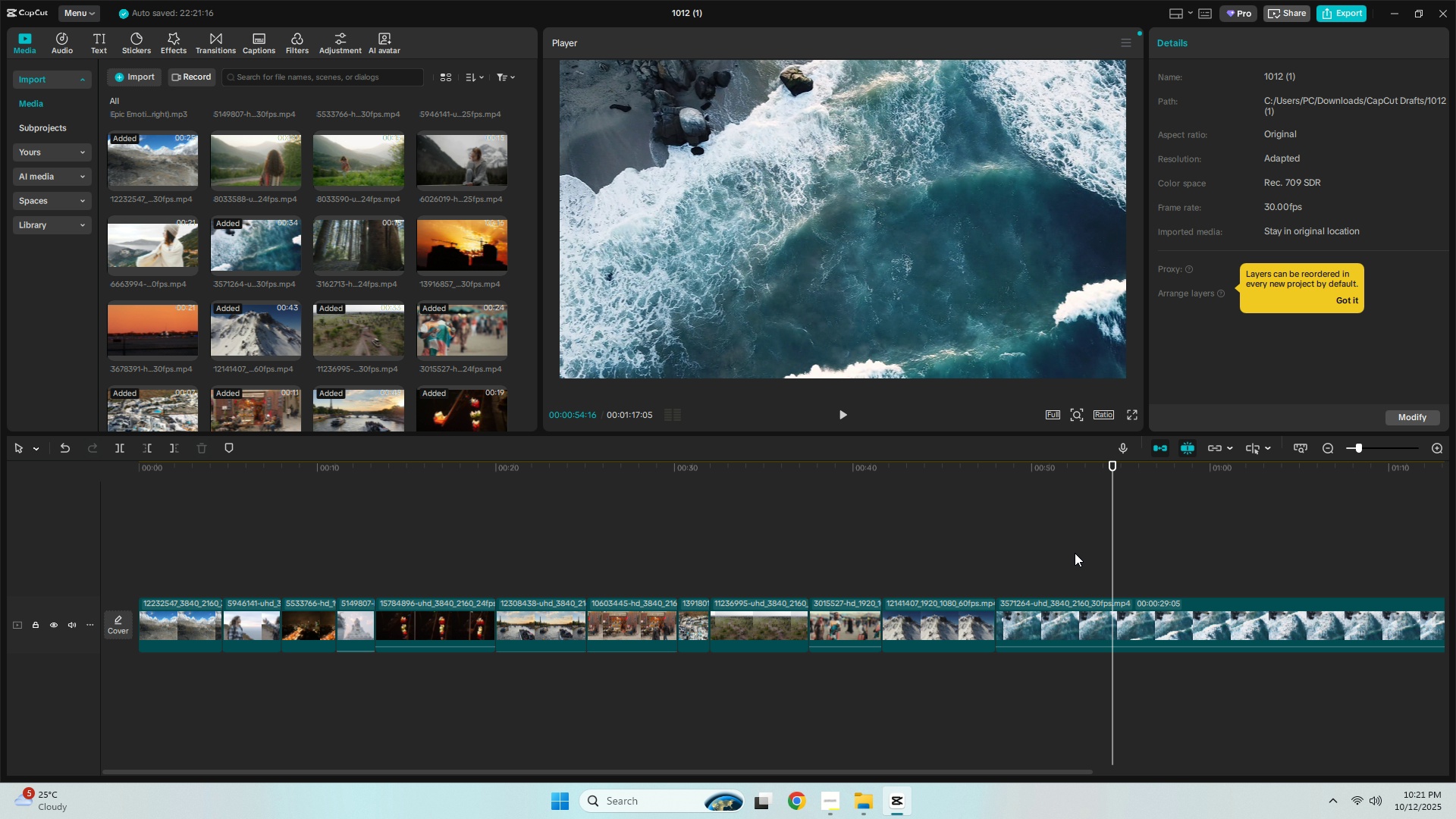 
key(Control+ControlLeft)
 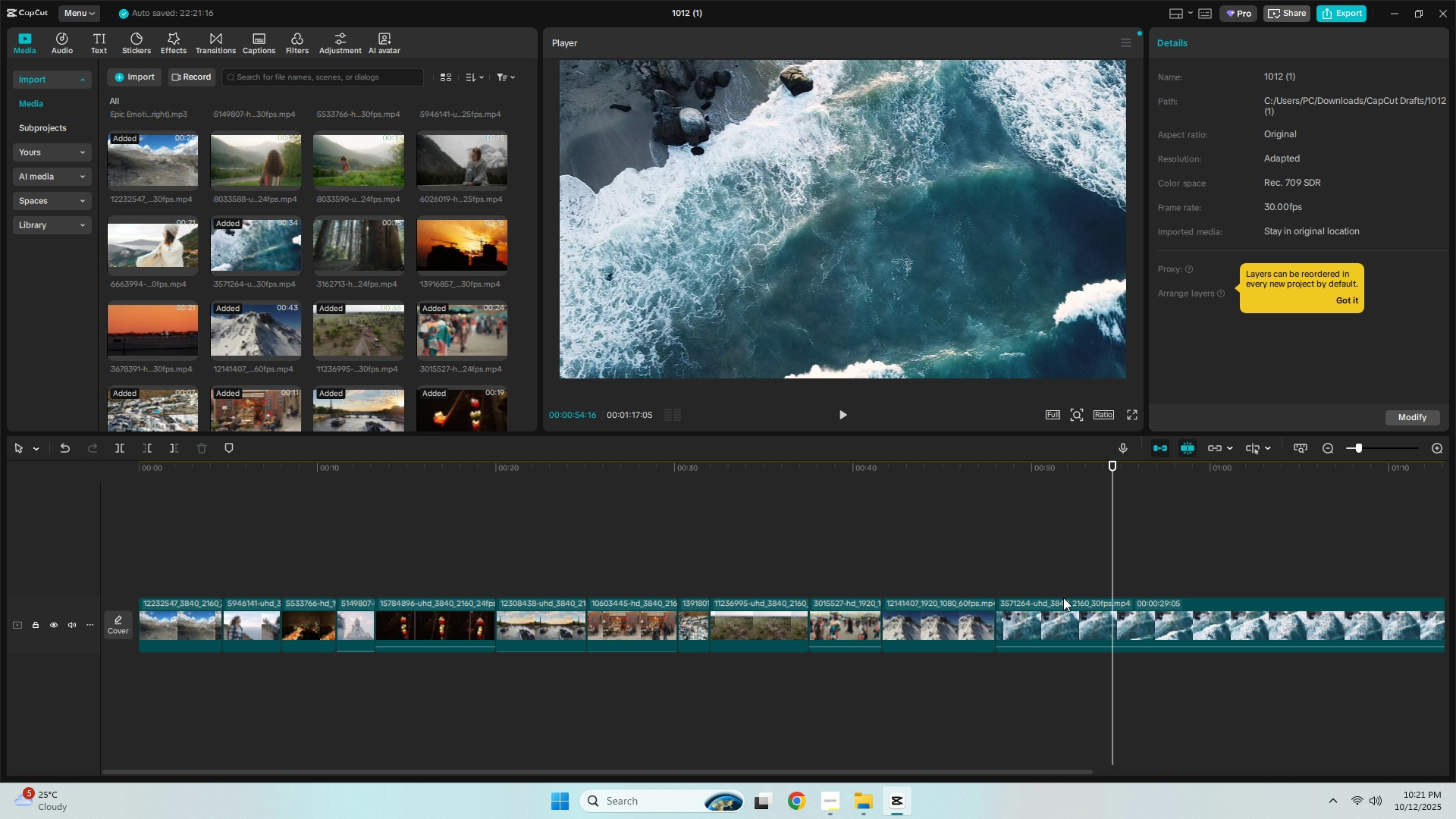 
key(Control+B)
 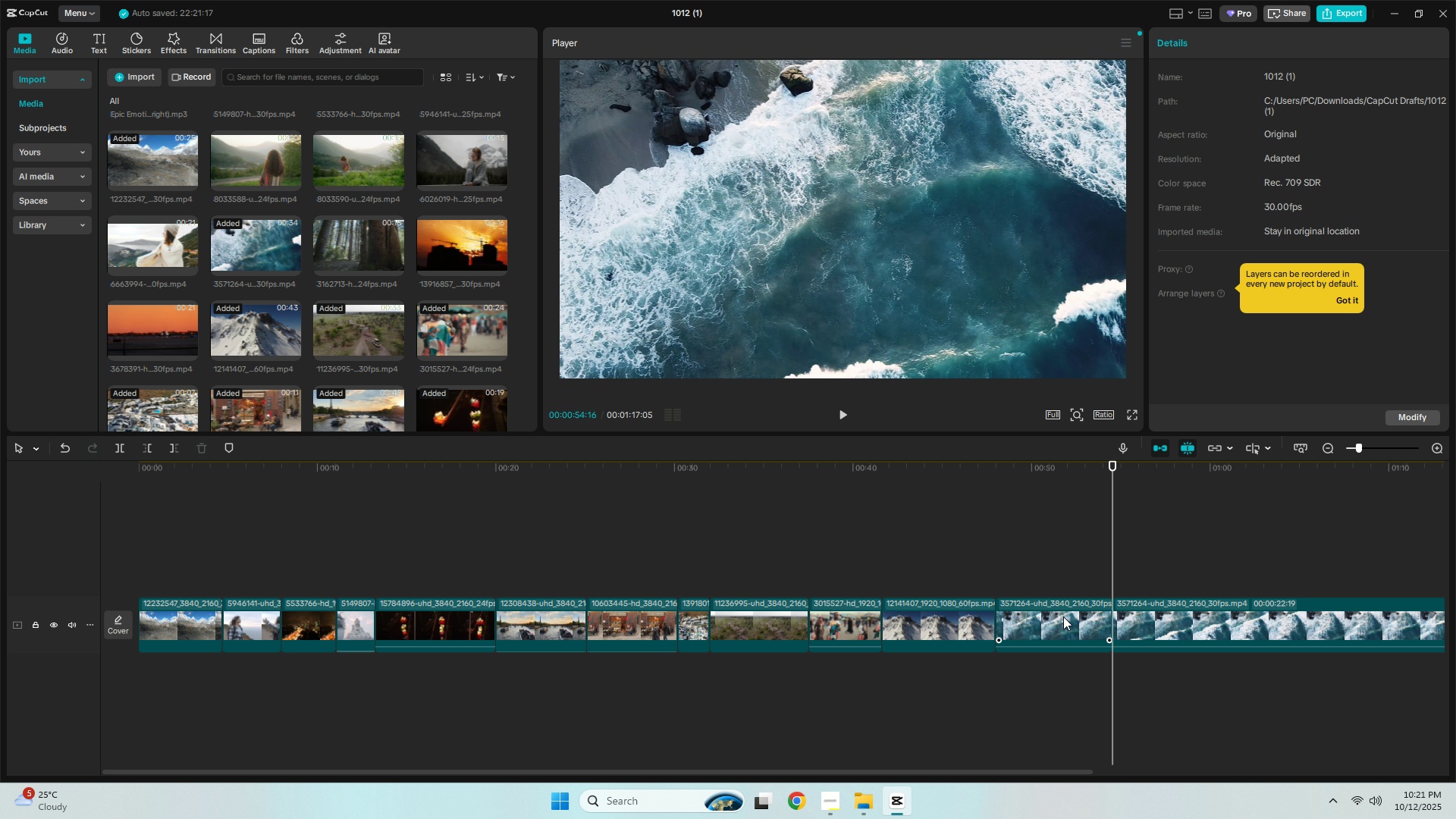 
left_click([1063, 617])
 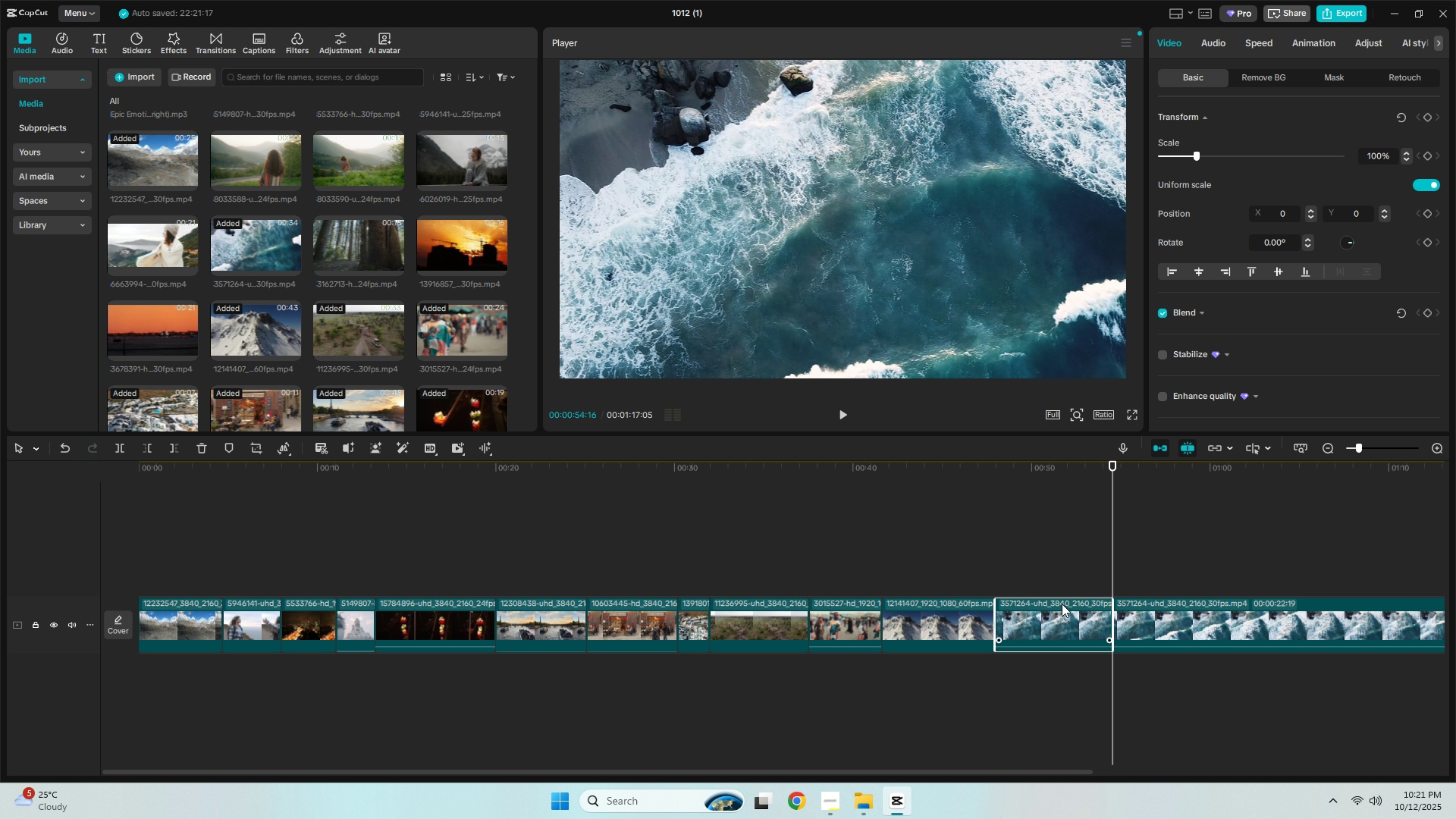 
key(Delete)
 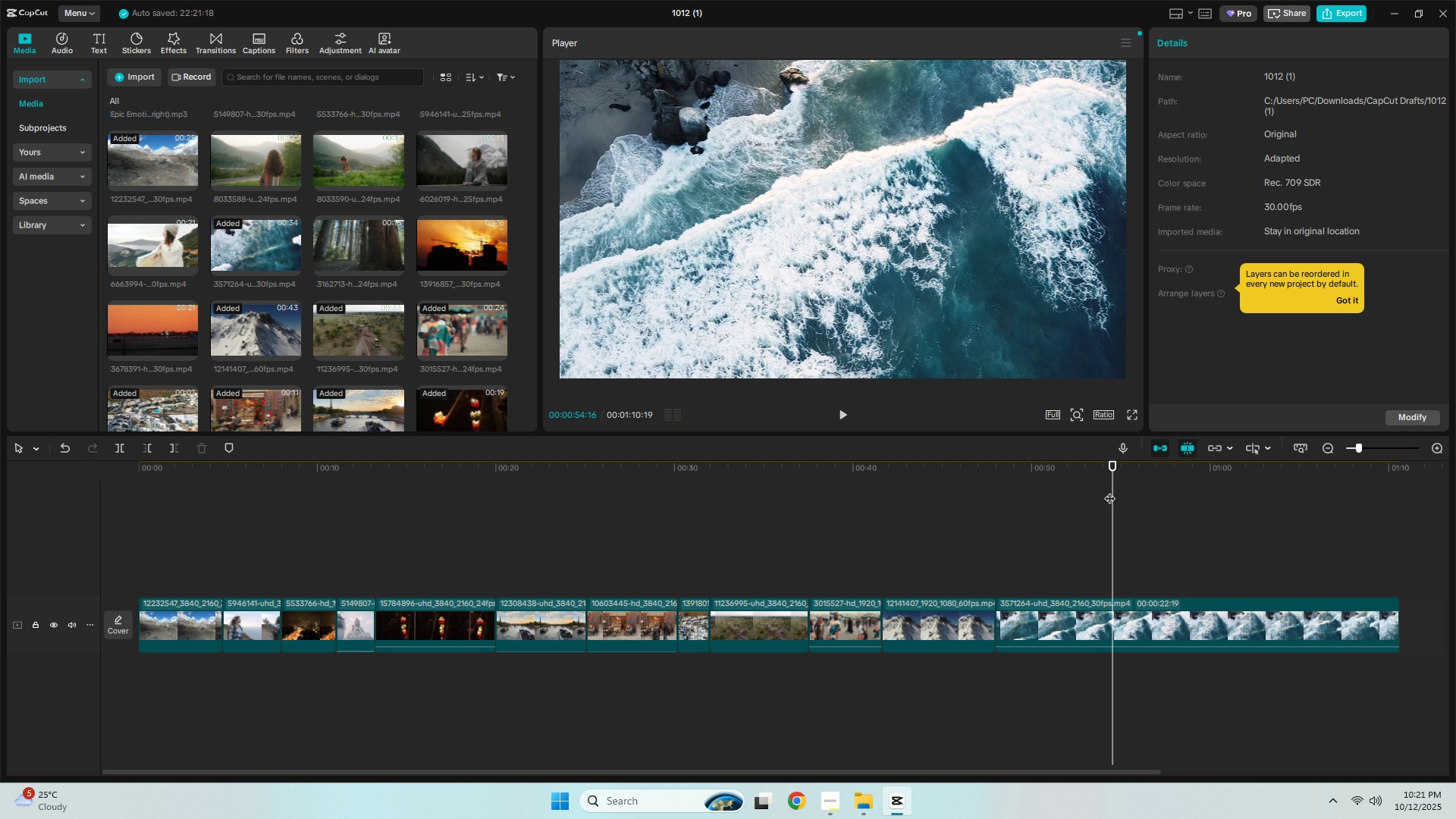 
left_click_drag(start_coordinate=[1115, 467], to_coordinate=[1075, 467])
 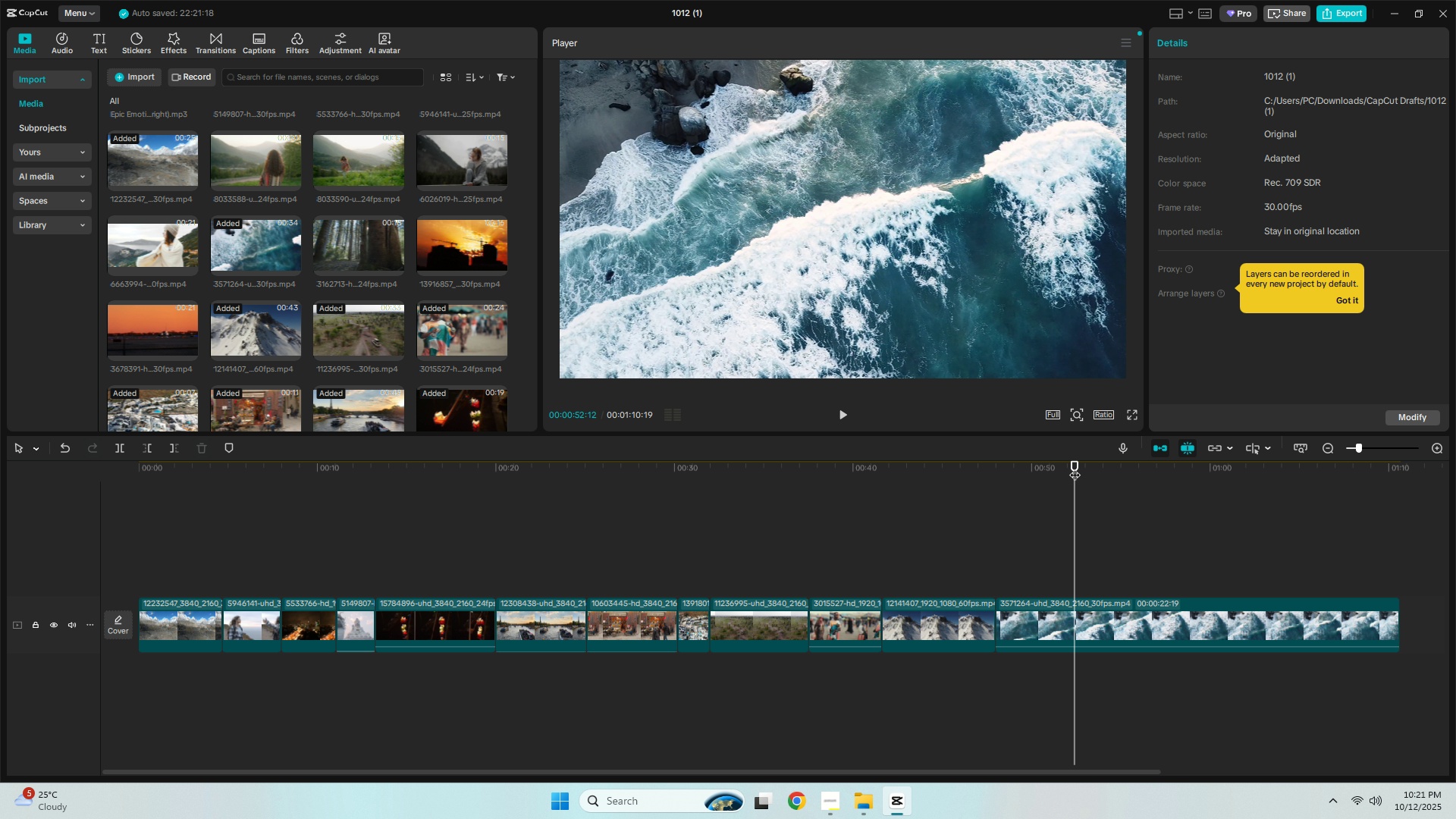 
double_click([1075, 467])
 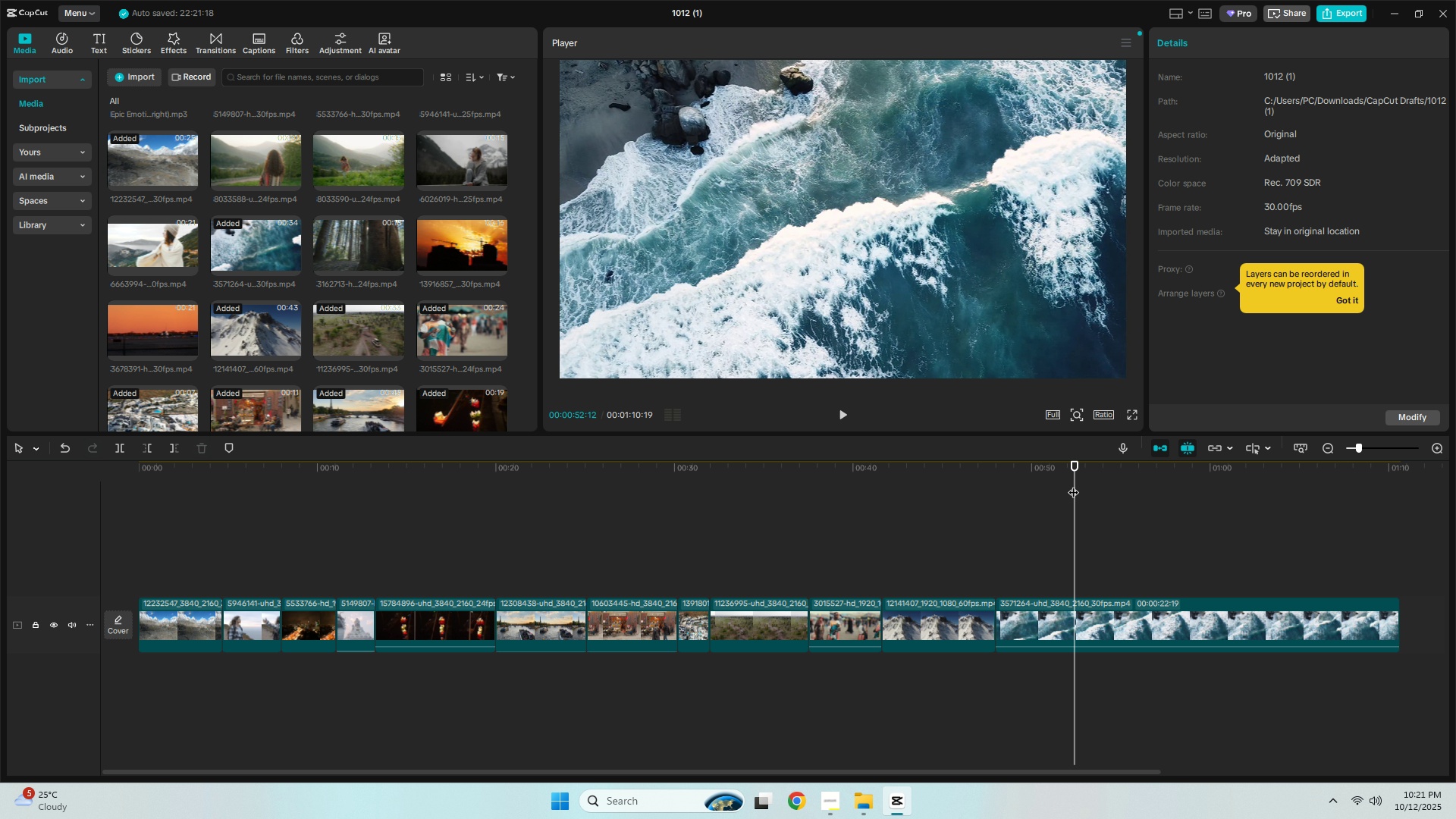 
key(Control+ControlLeft)
 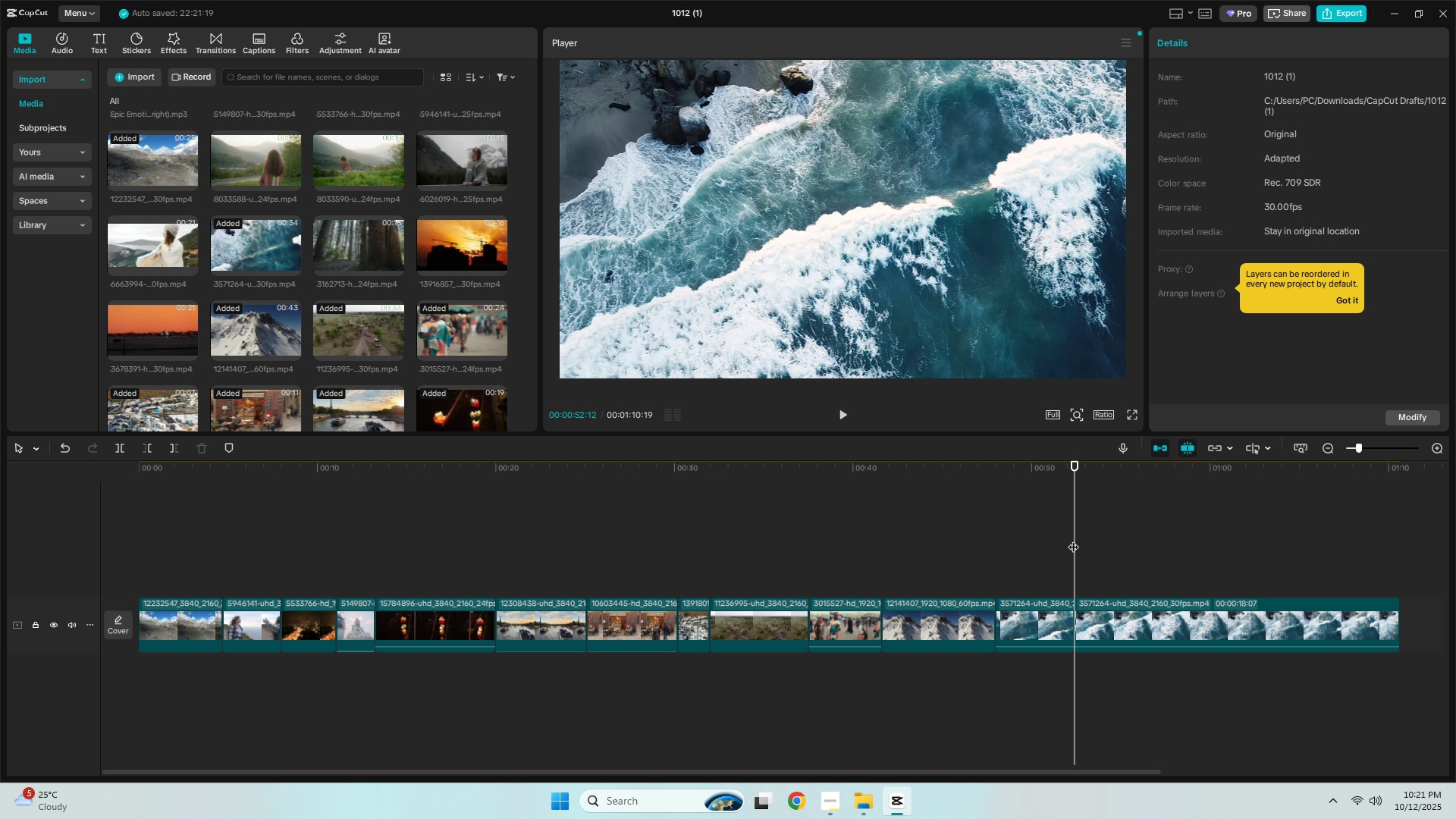 
key(Control+B)
 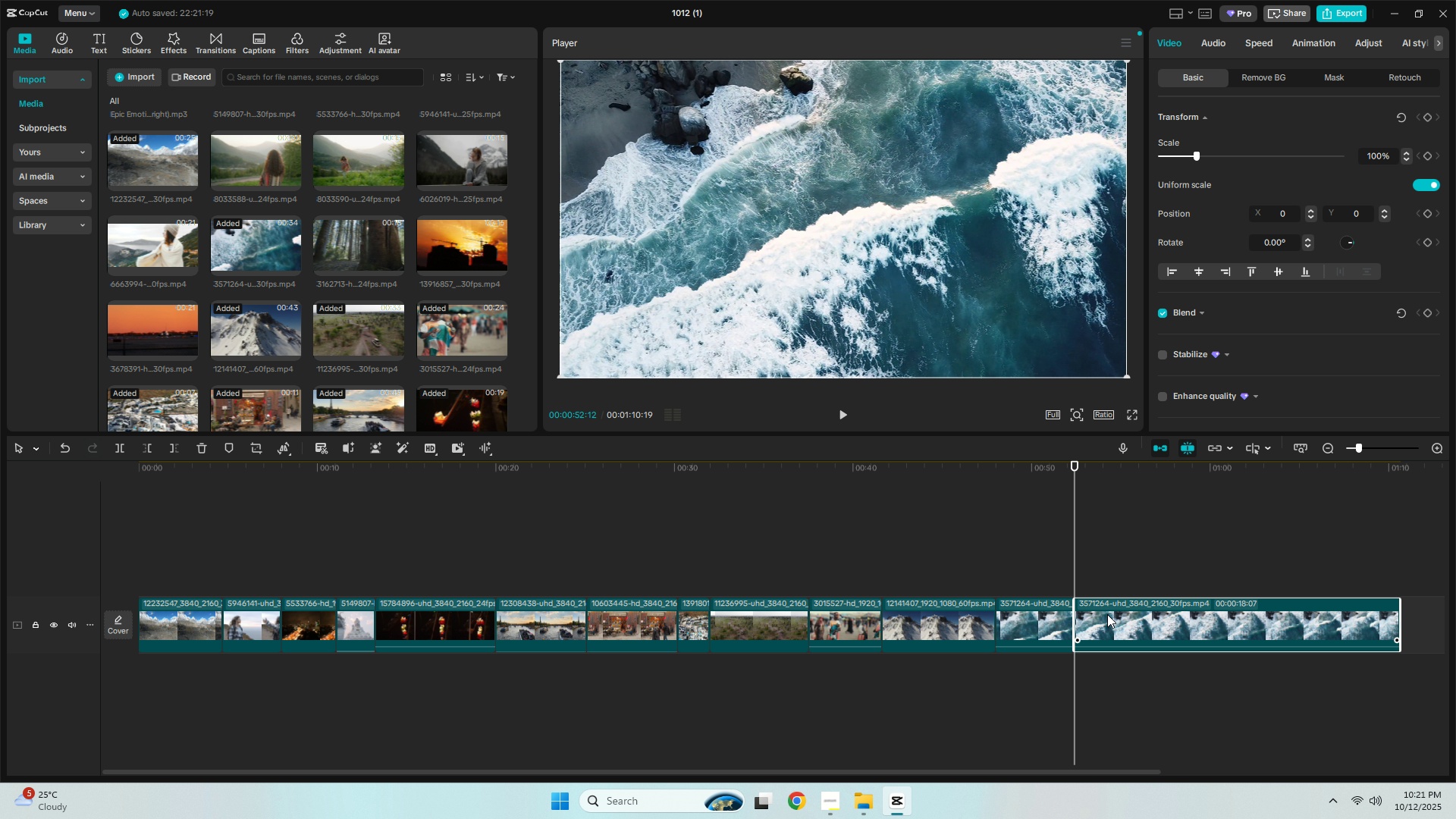 
key(Delete)
 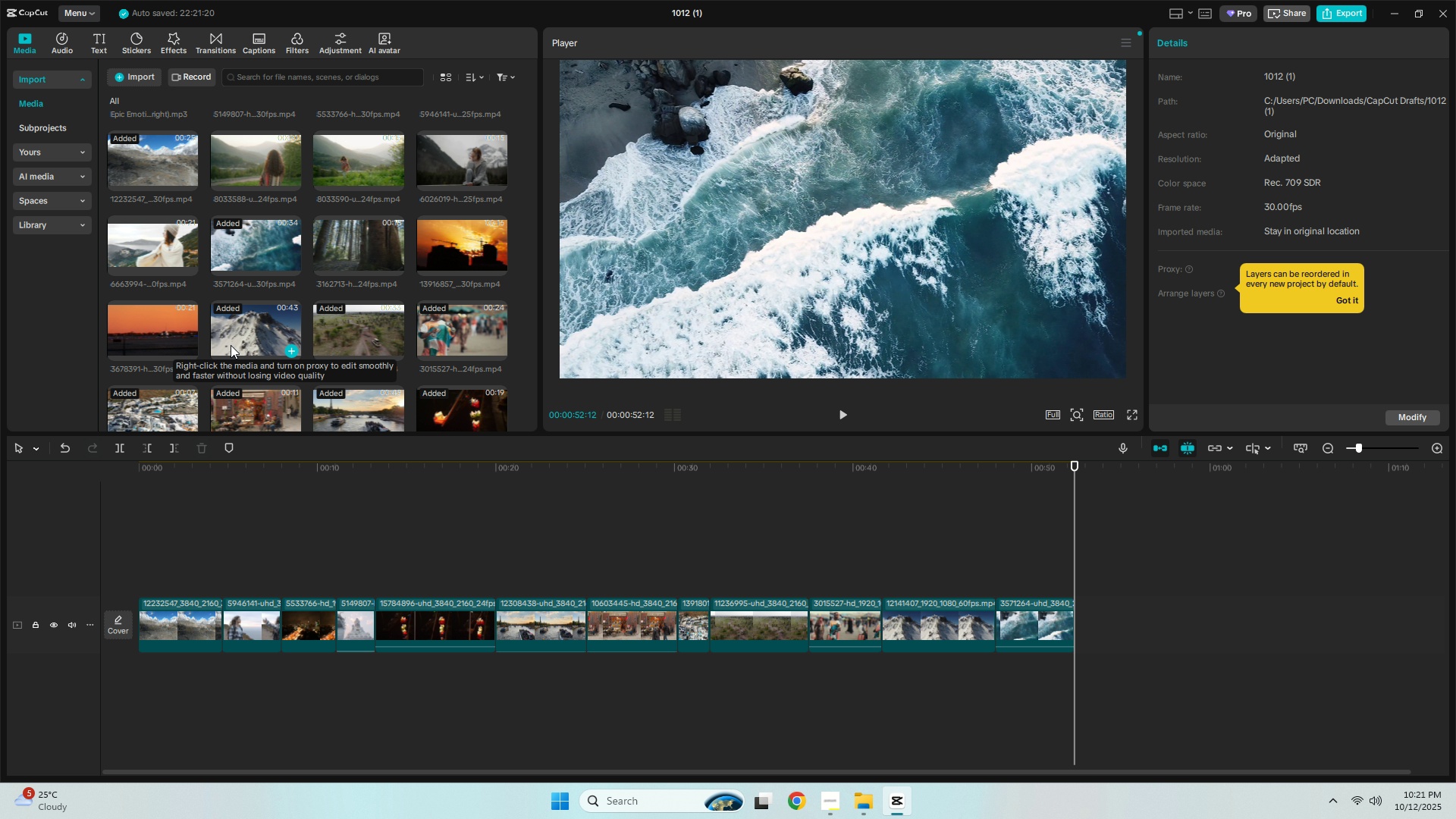 
wait(5.14)
 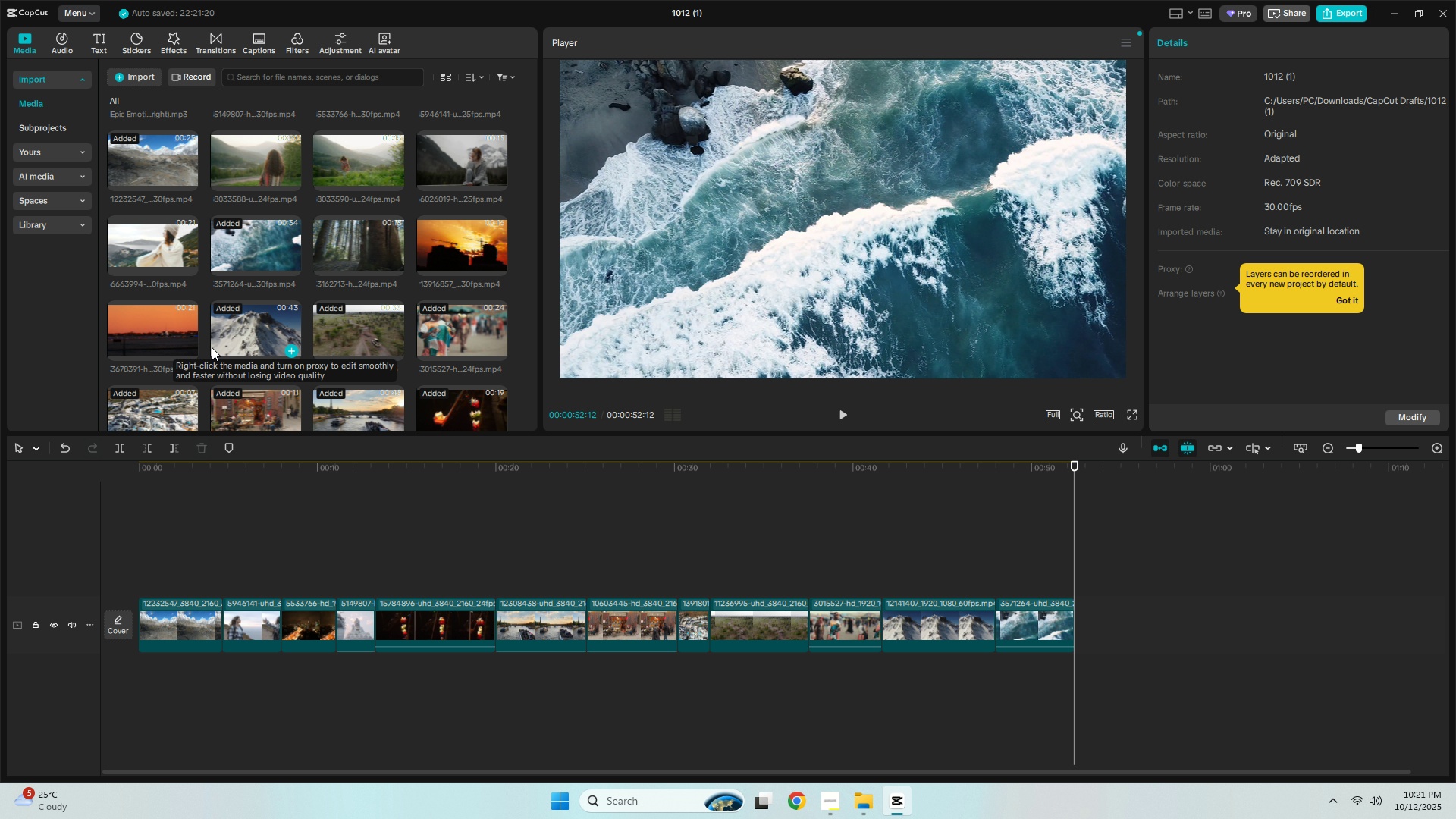 
left_click_drag(start_coordinate=[343, 255], to_coordinate=[1075, 619])
 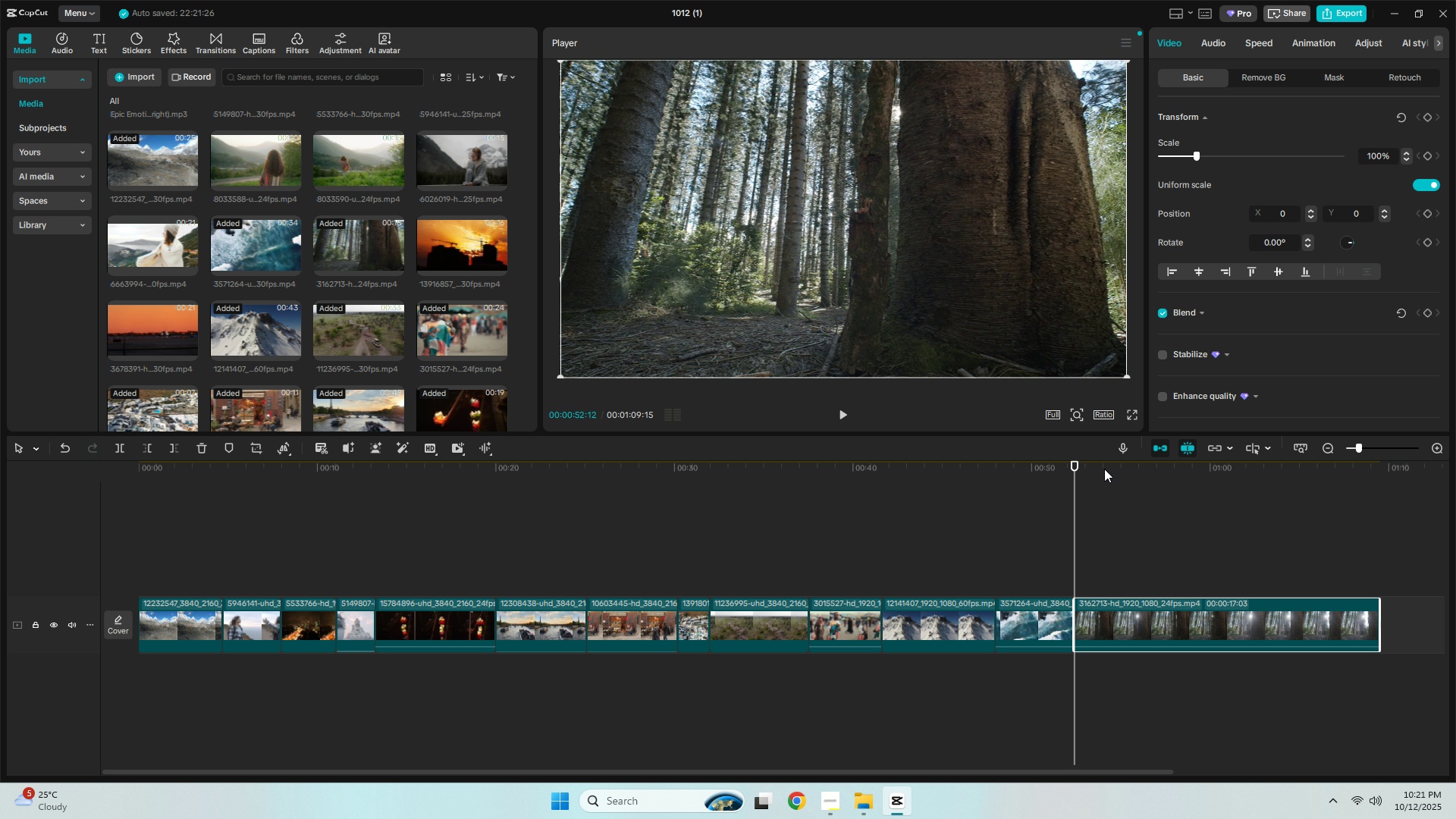 
left_click([1104, 469])
 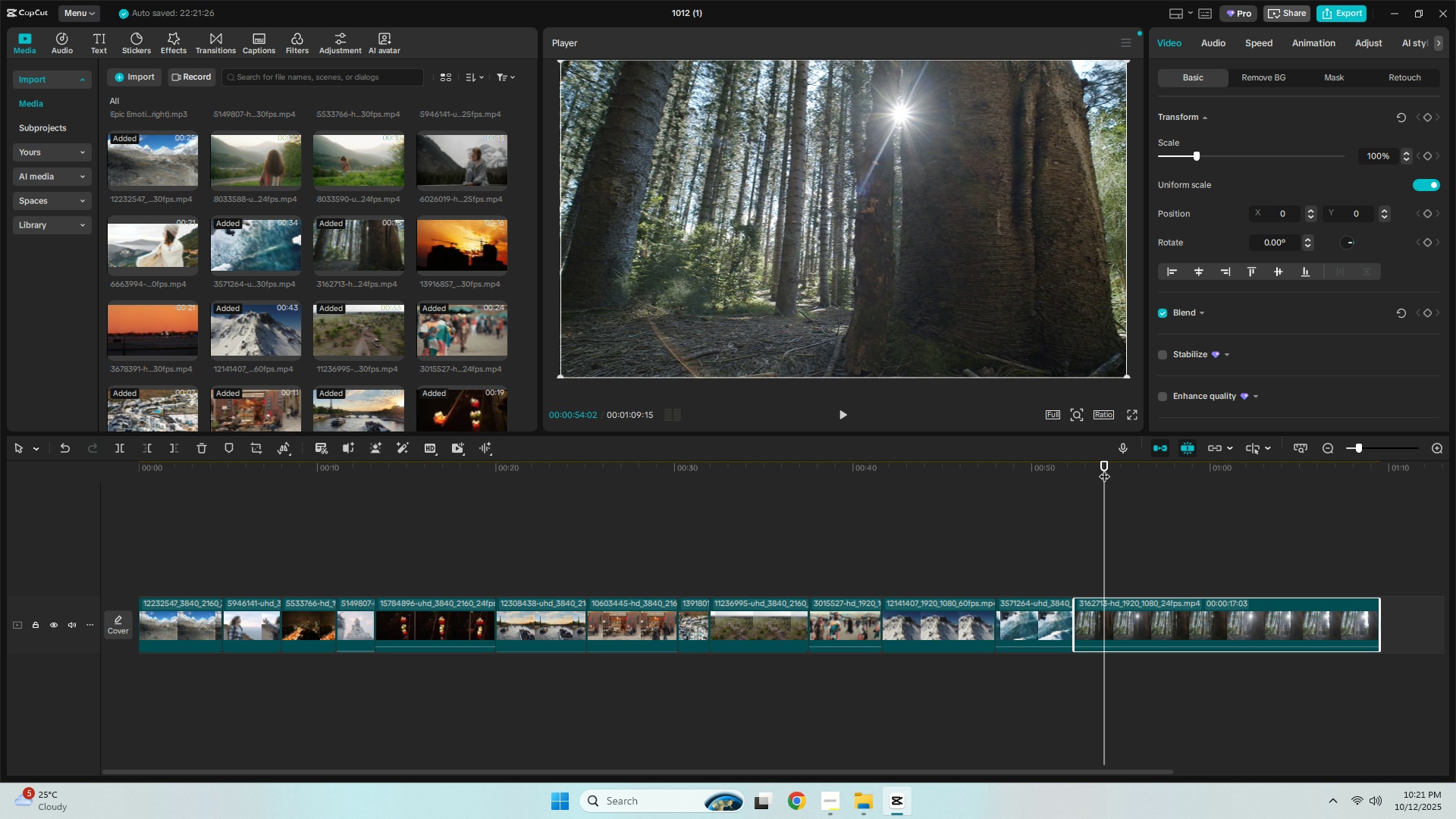 
key(Control+ControlLeft)
 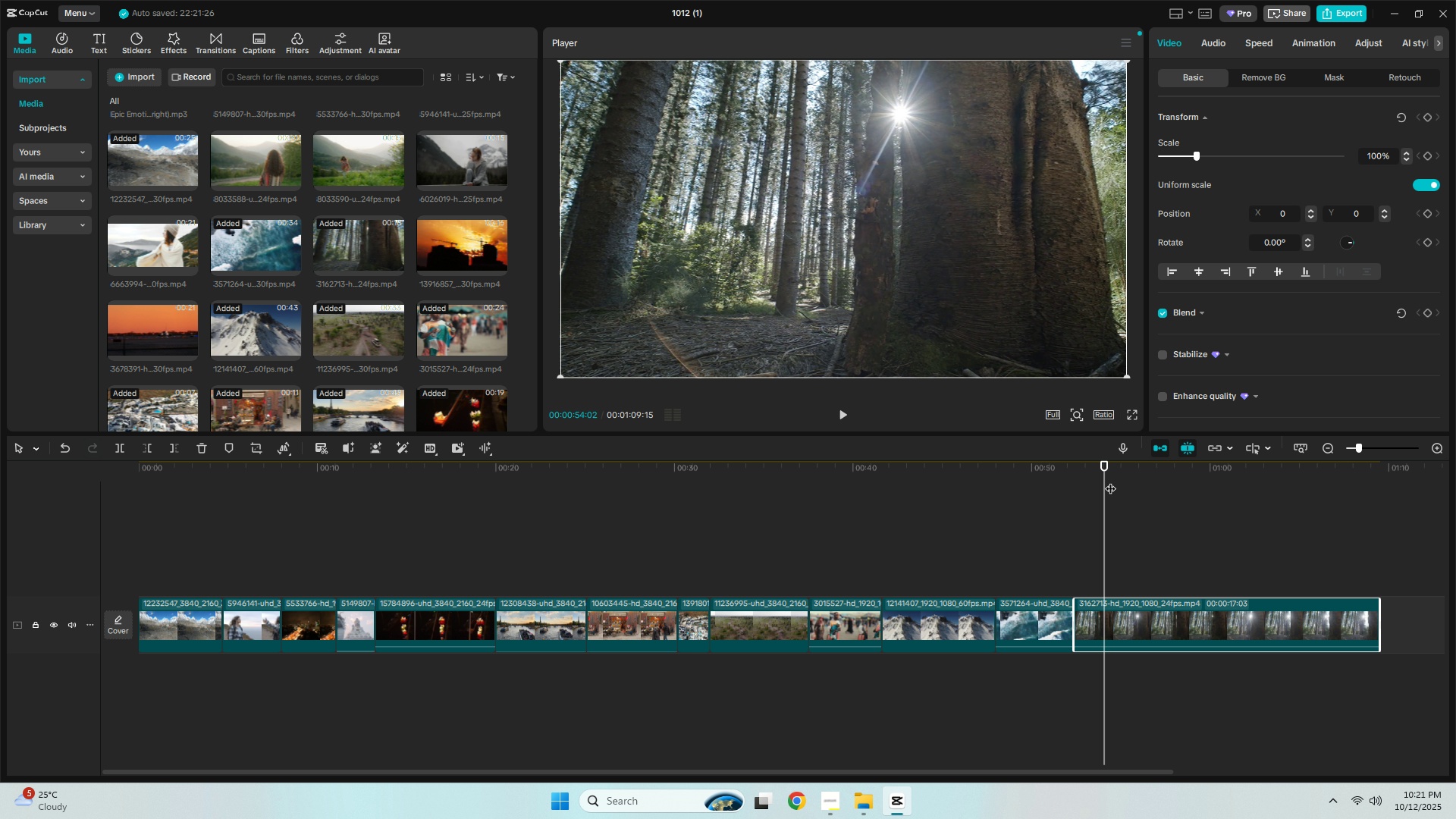 
key(Control+B)
 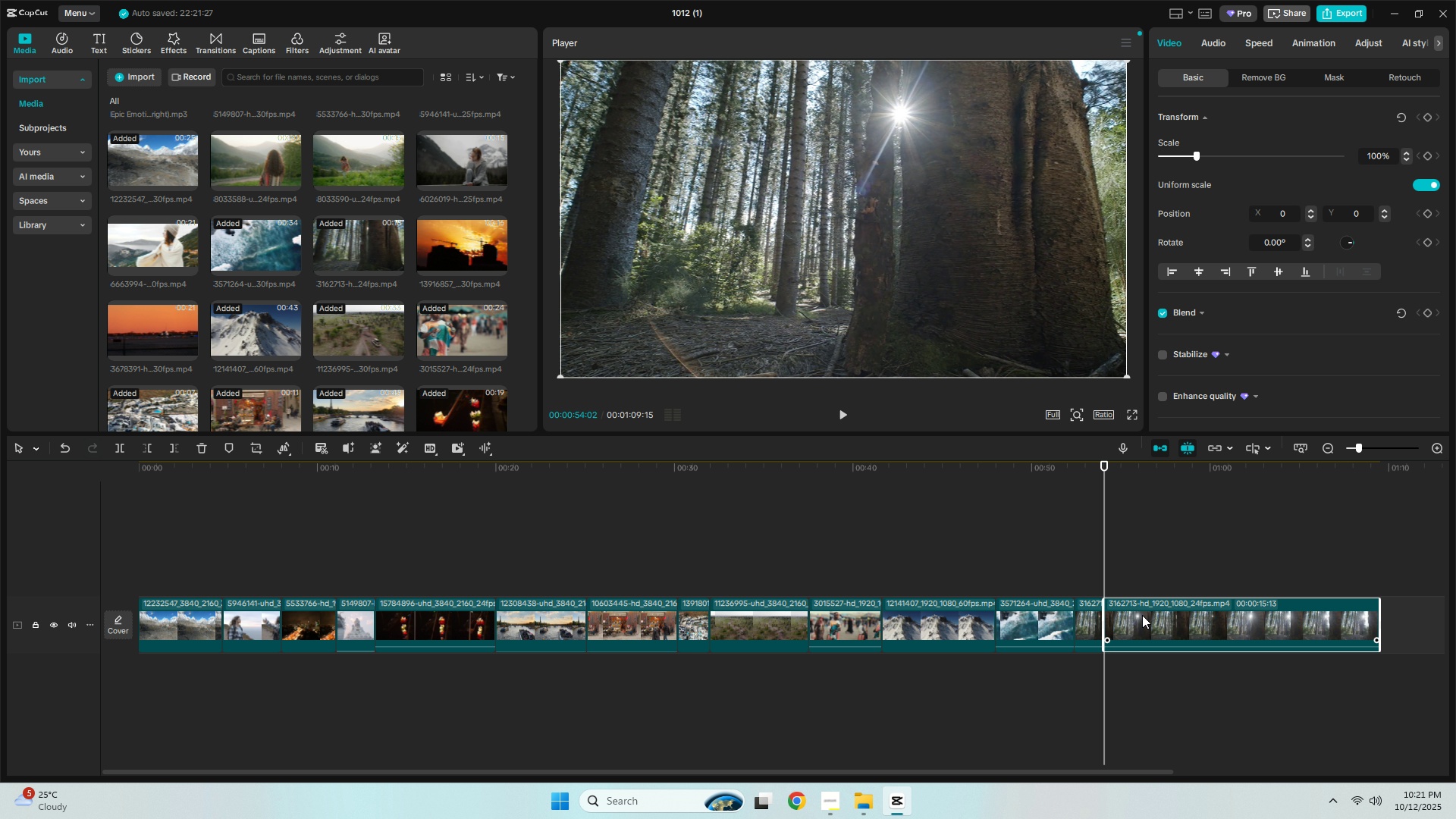 
left_click([1142, 615])
 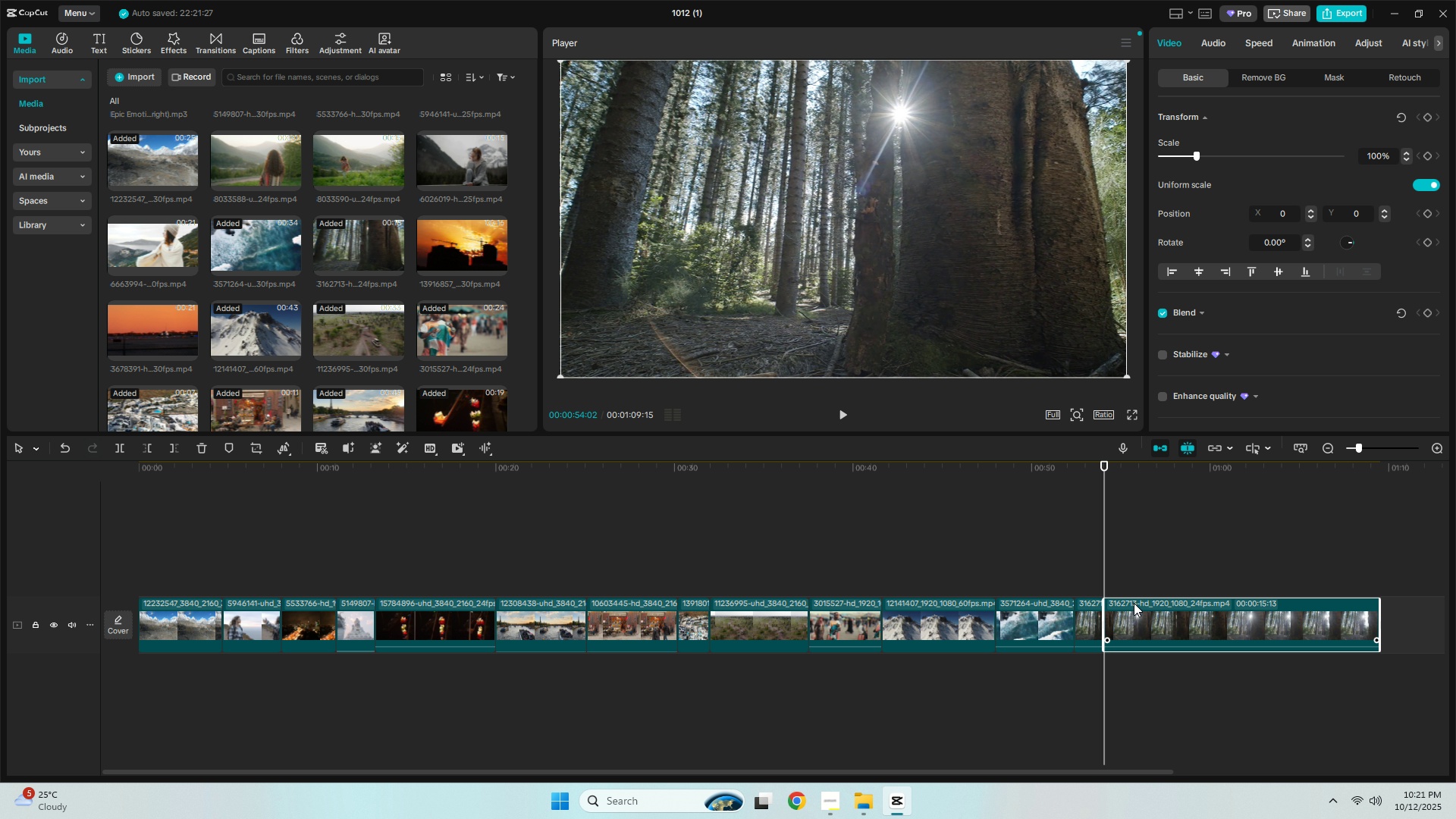 
key(Delete)
 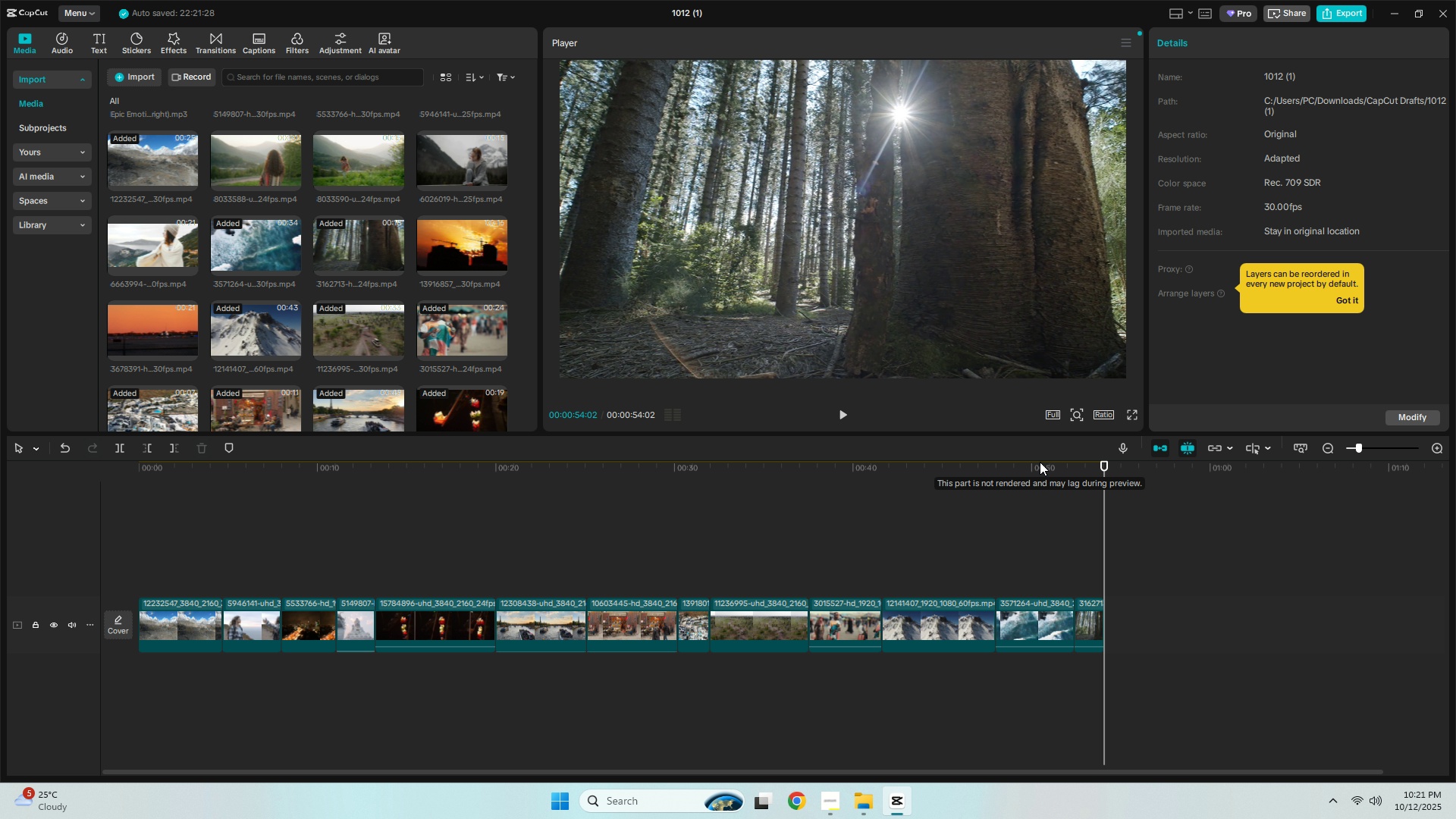 
mouse_move([347, 315])
 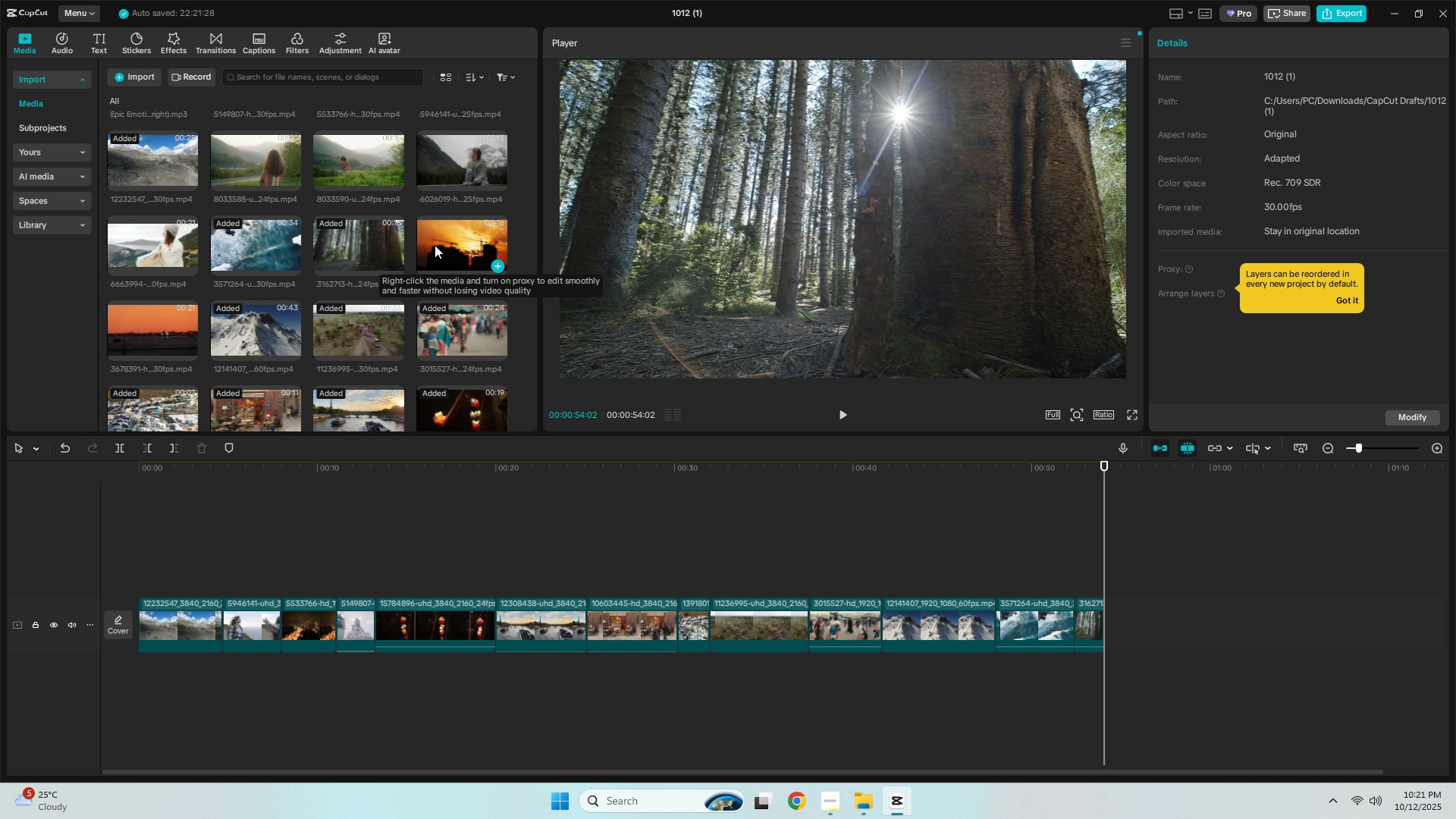 
left_click_drag(start_coordinate=[437, 245], to_coordinate=[1107, 625])
 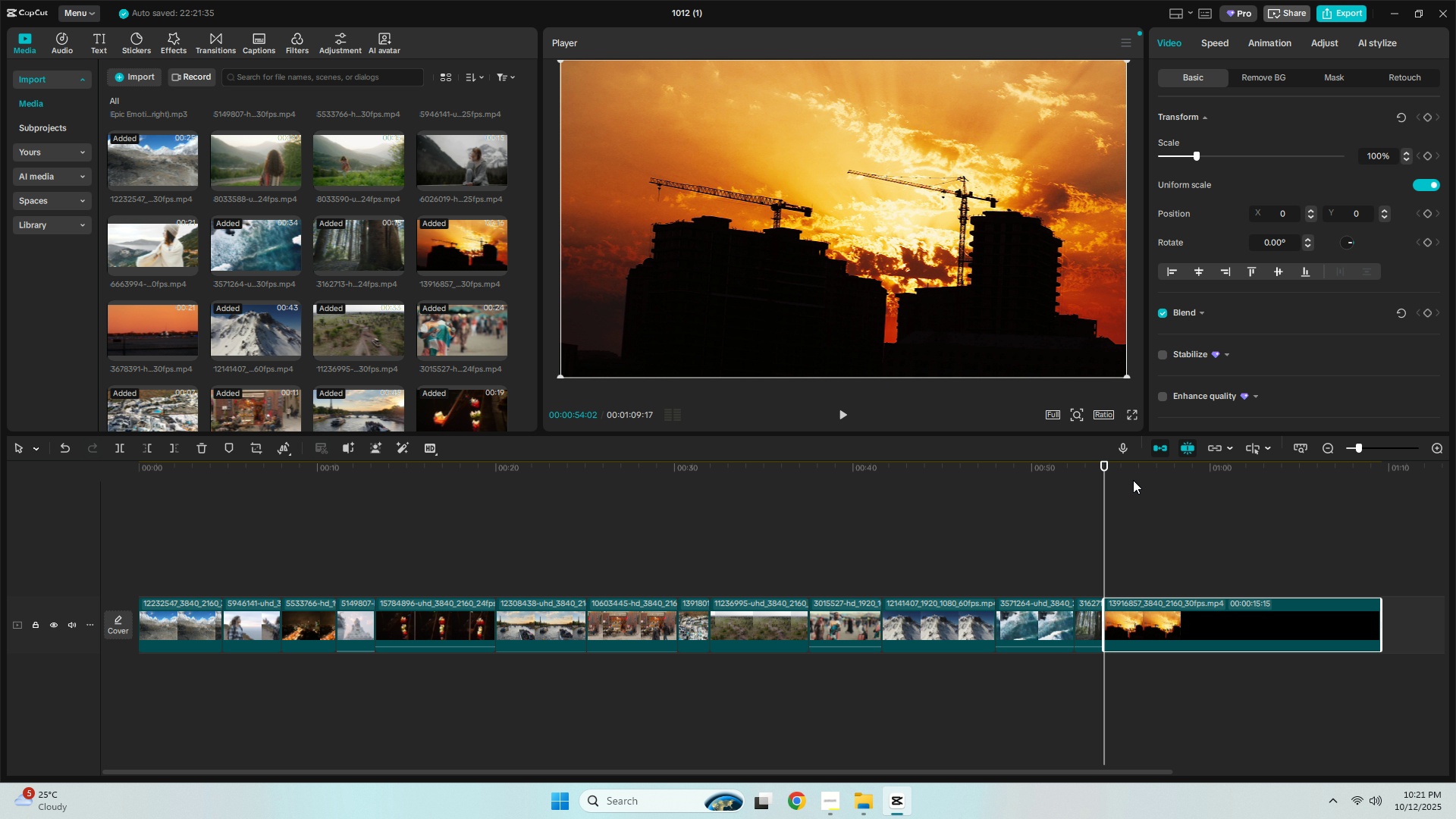 
key(Space)
 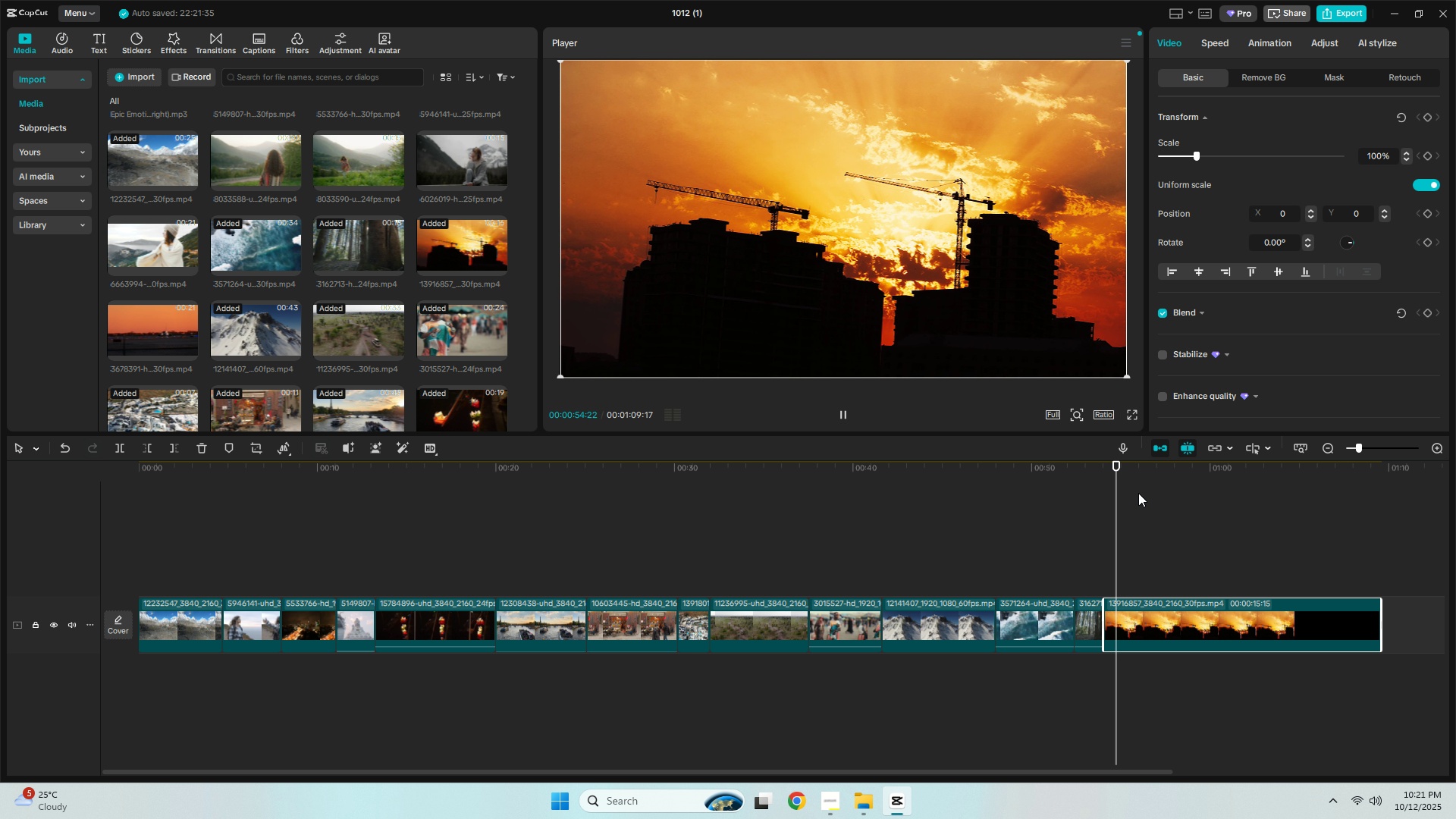 
key(Space)
 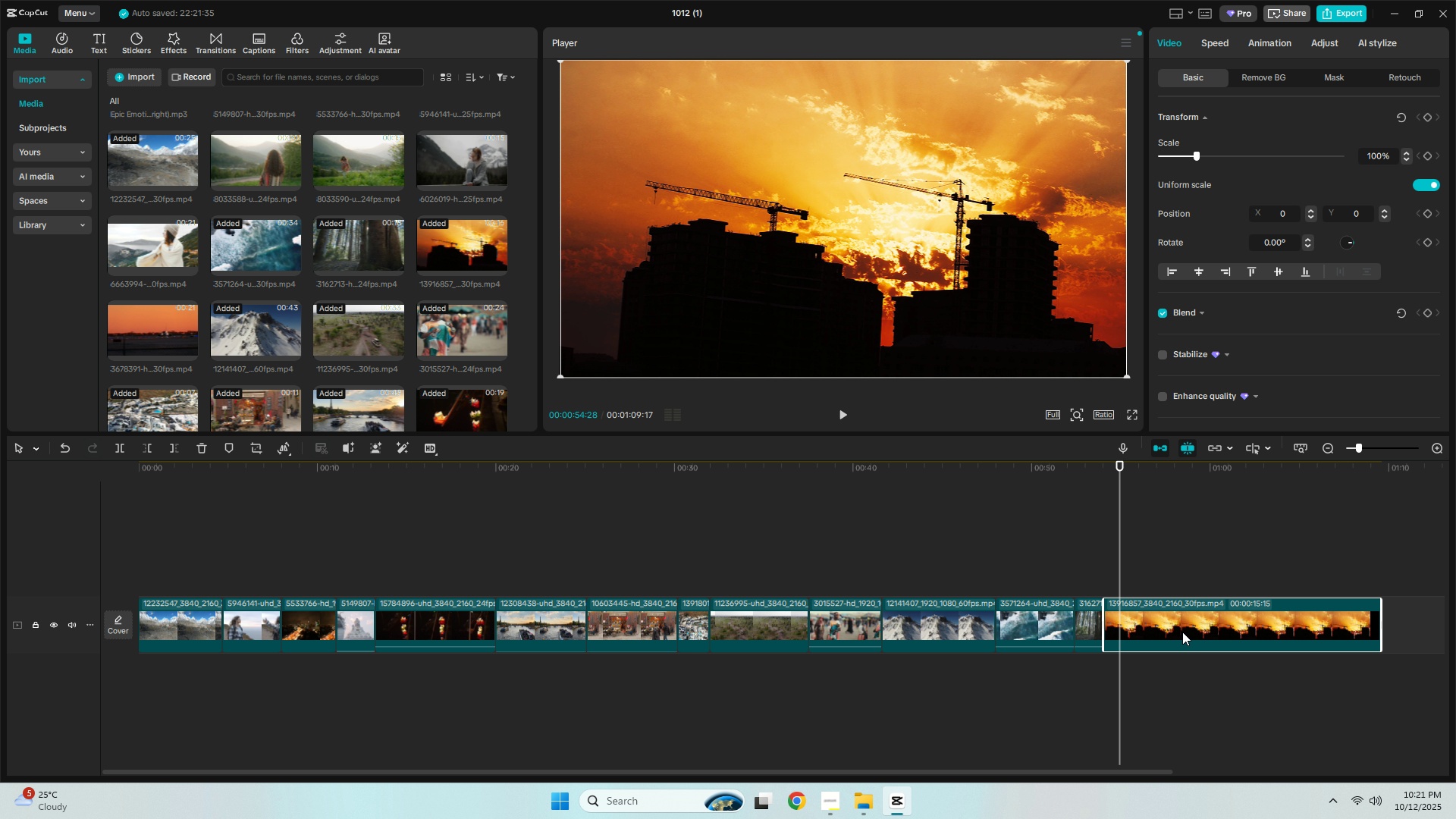 
key(Control+ControlLeft)
 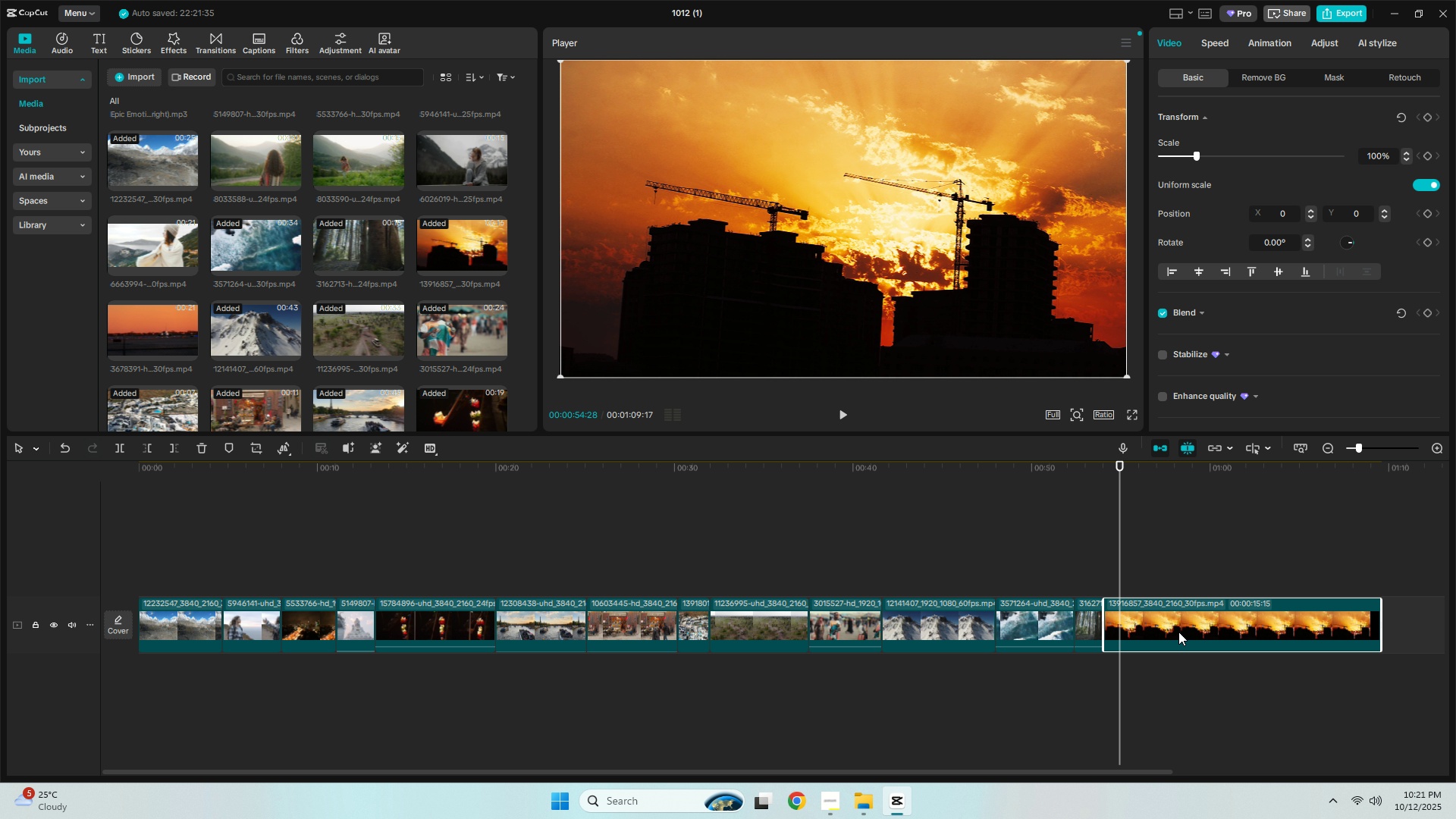 
key(Control+B)
 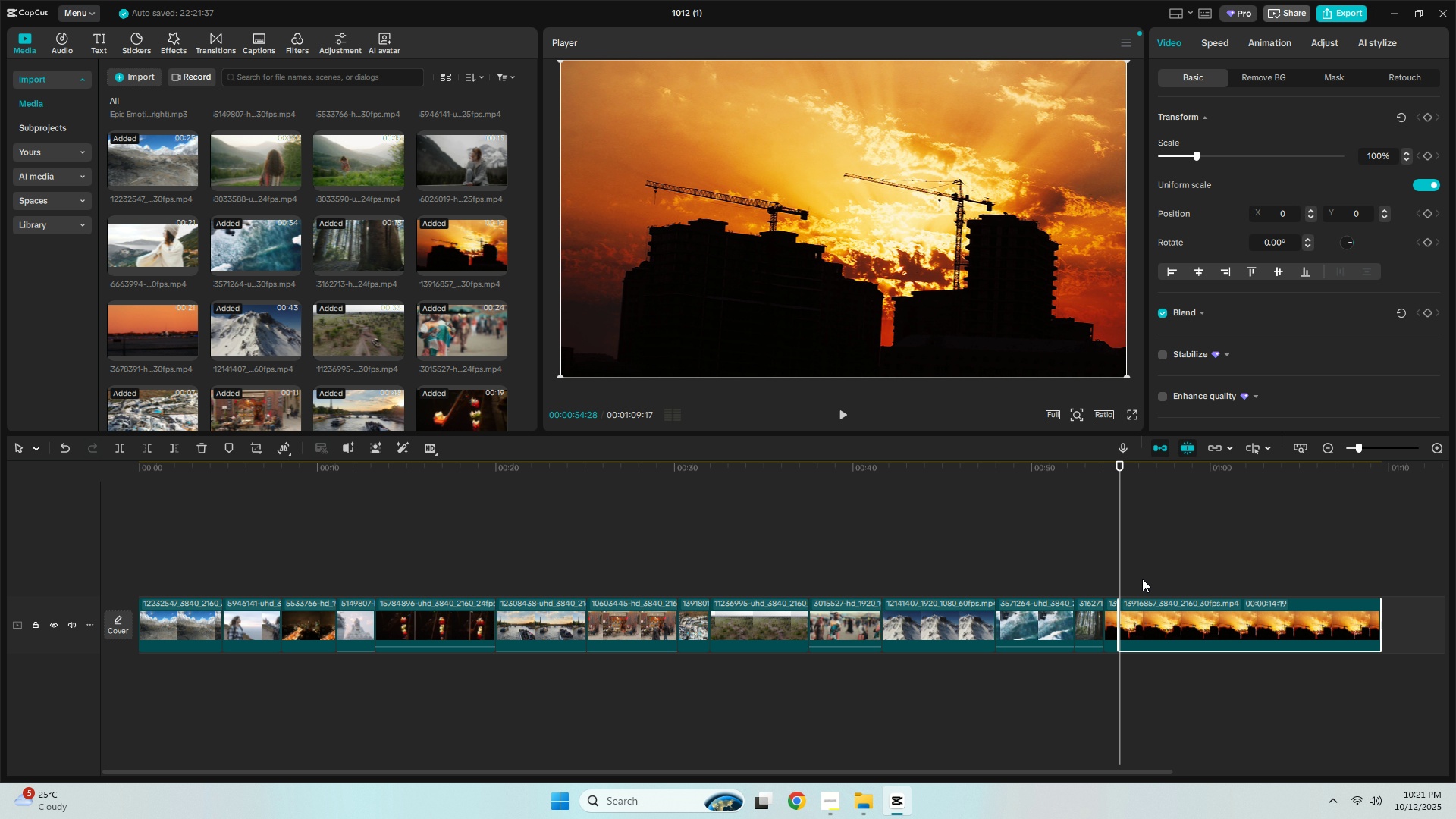 
key(Control+ControlLeft)
 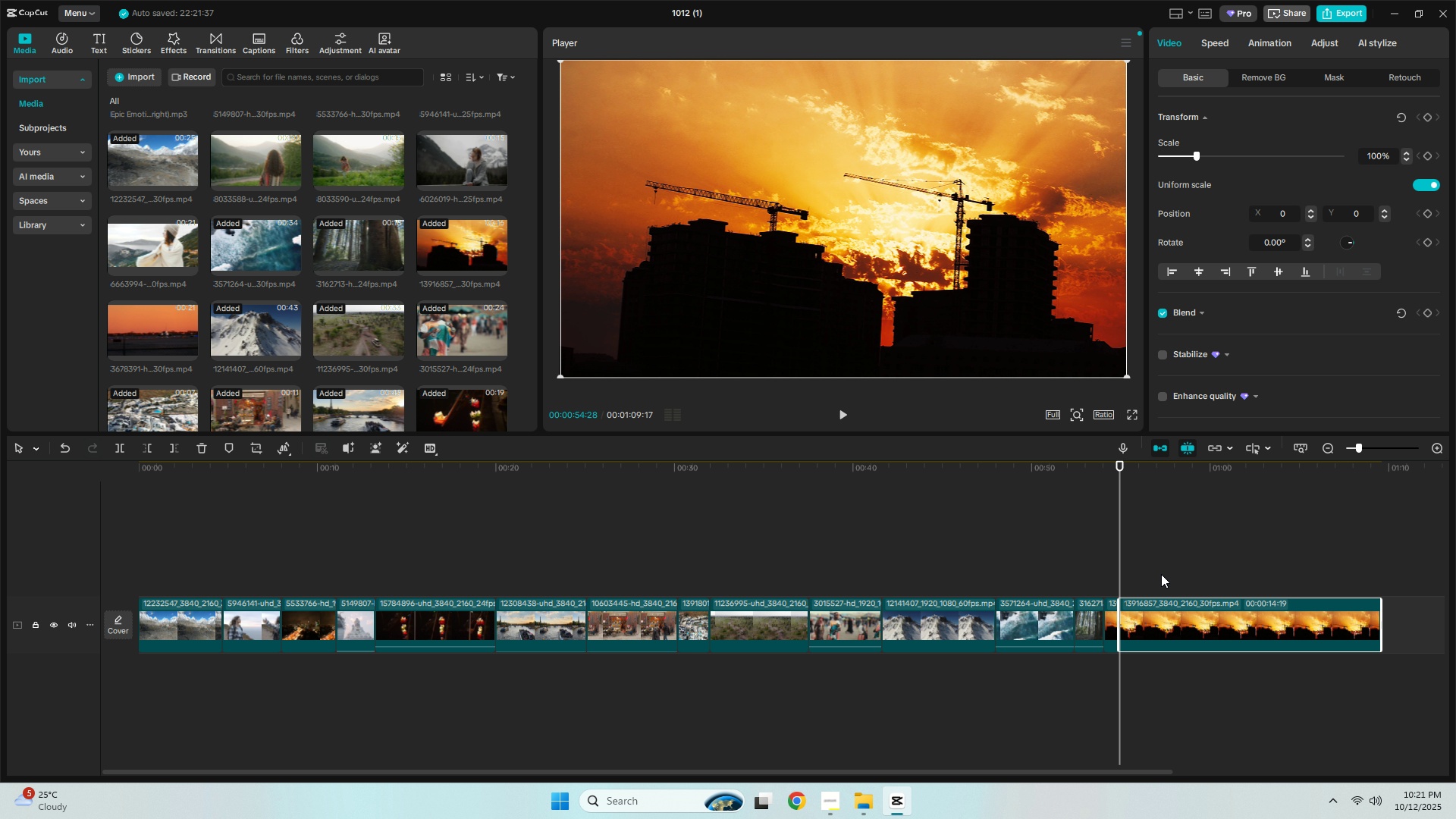 
key(Control+Z)
 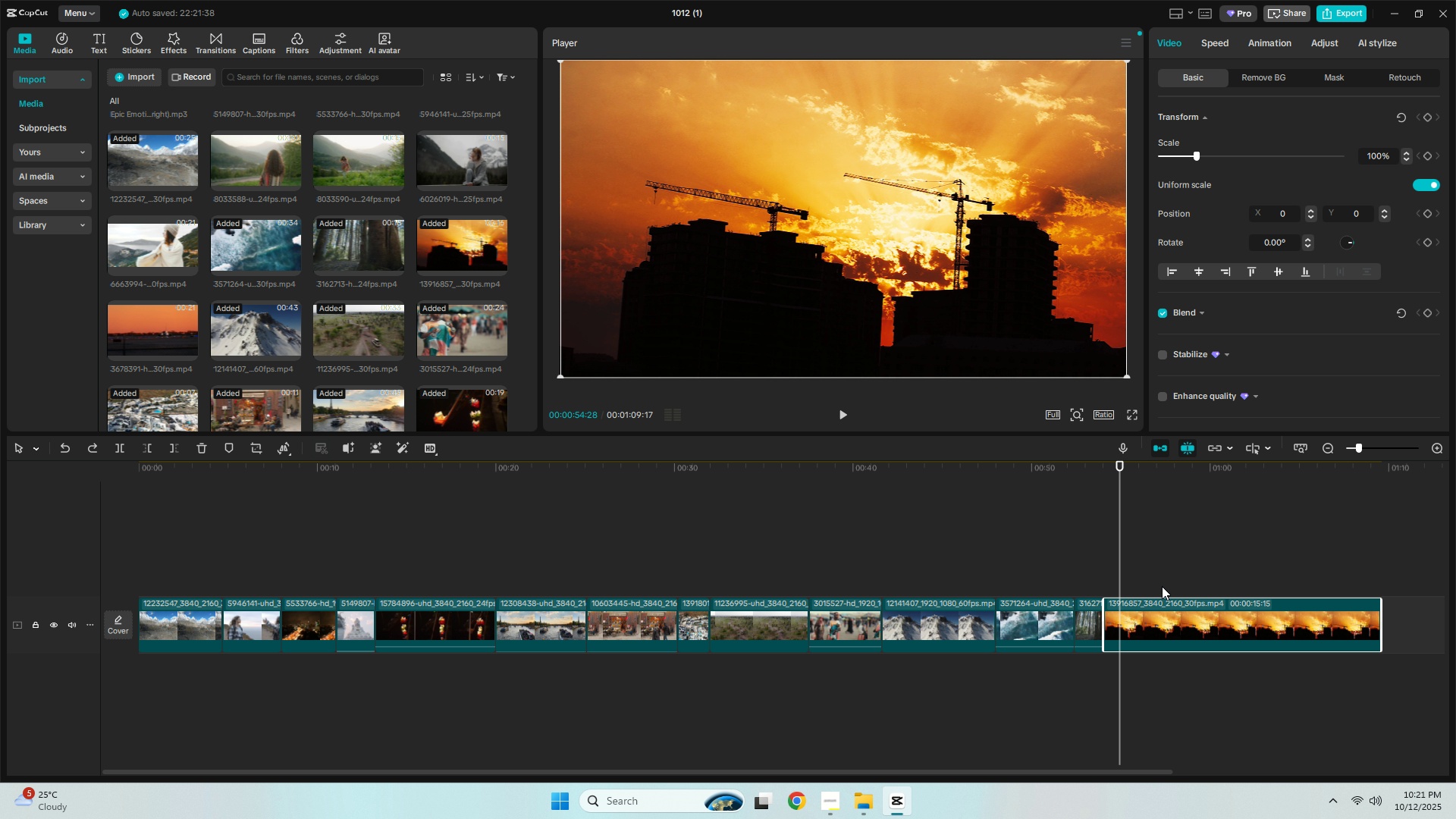 
key(Control+ControlLeft)
 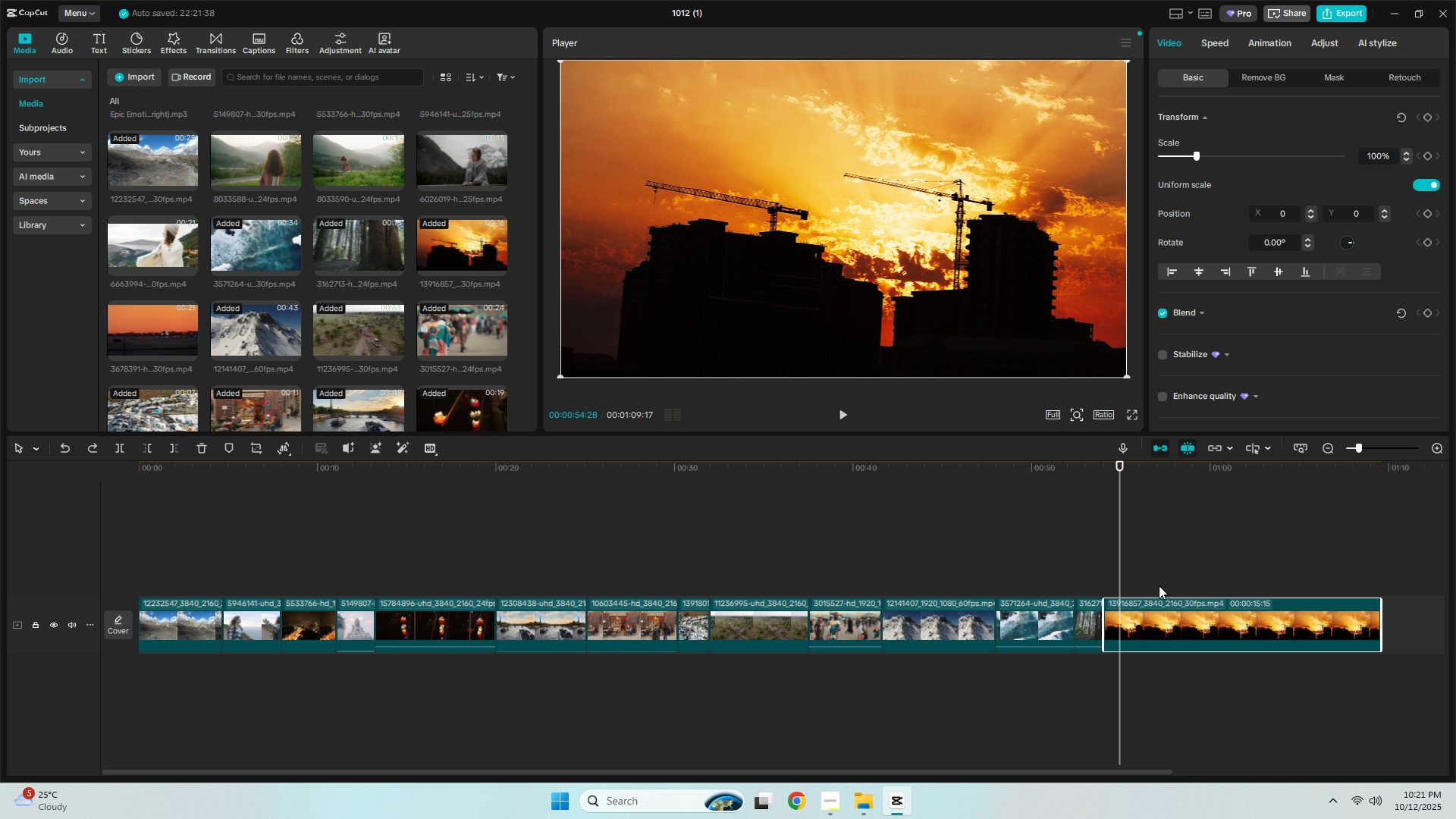 
key(Control+V)
 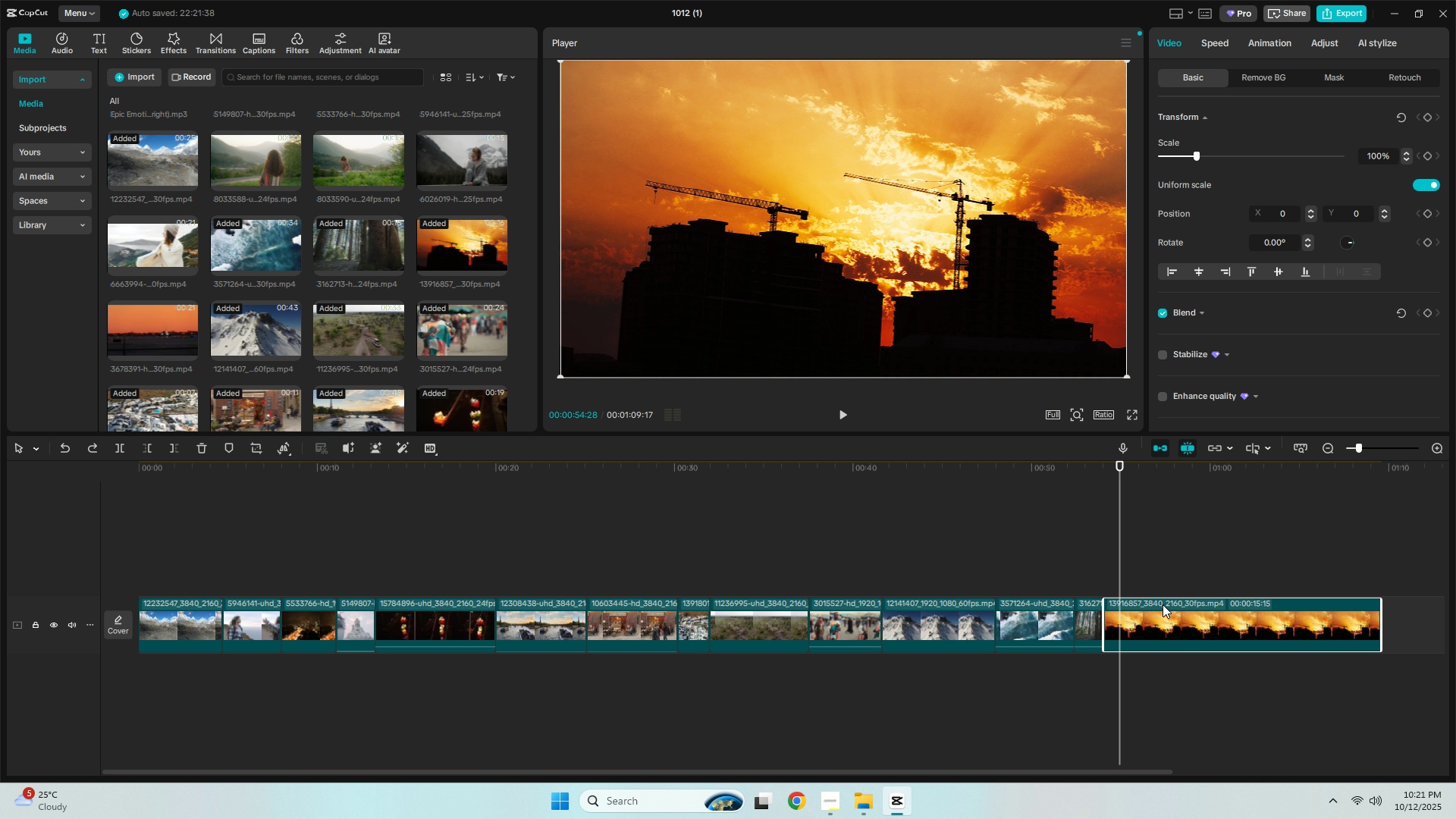 
key(Control+B)
 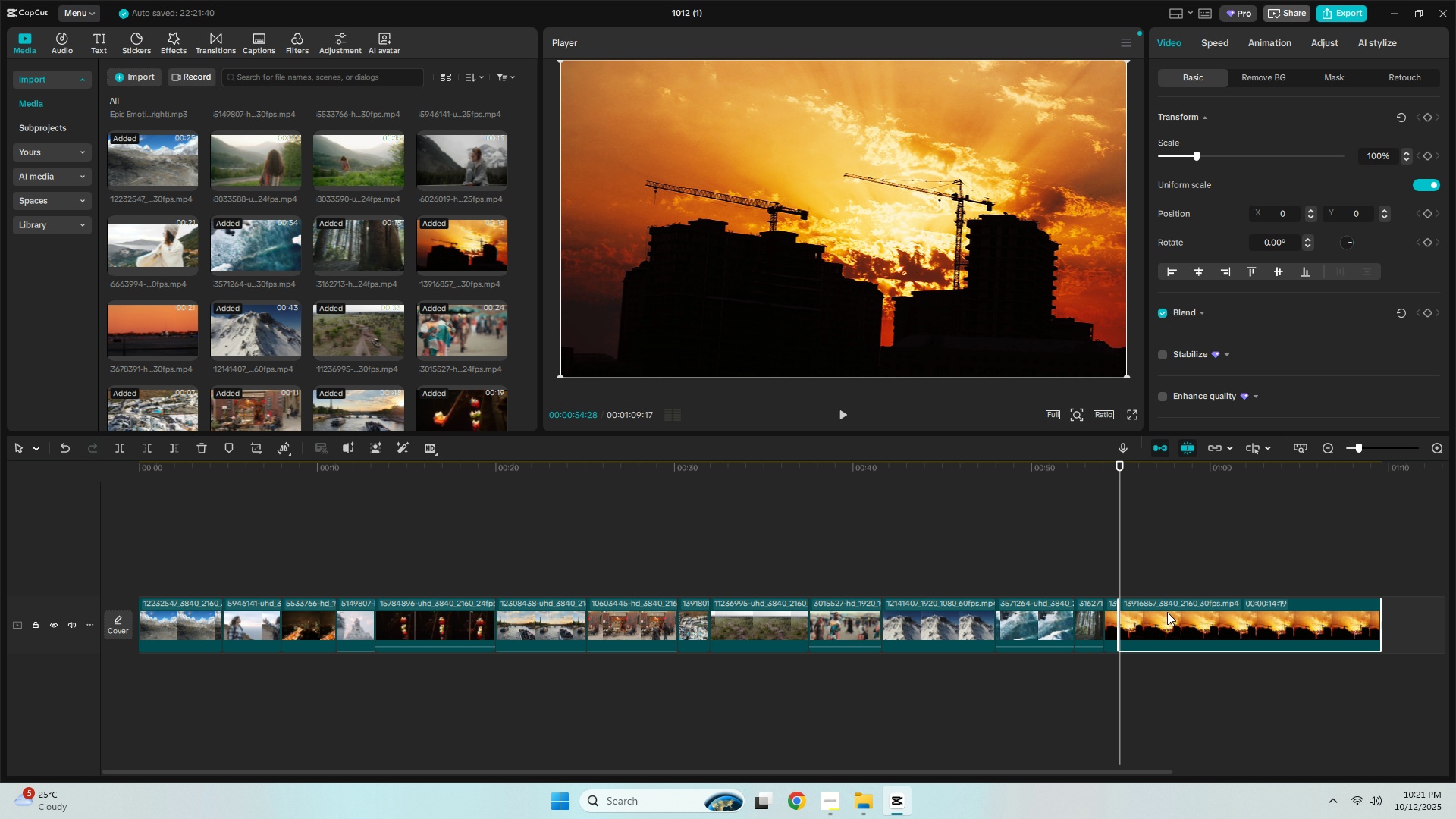 
left_click([1167, 612])
 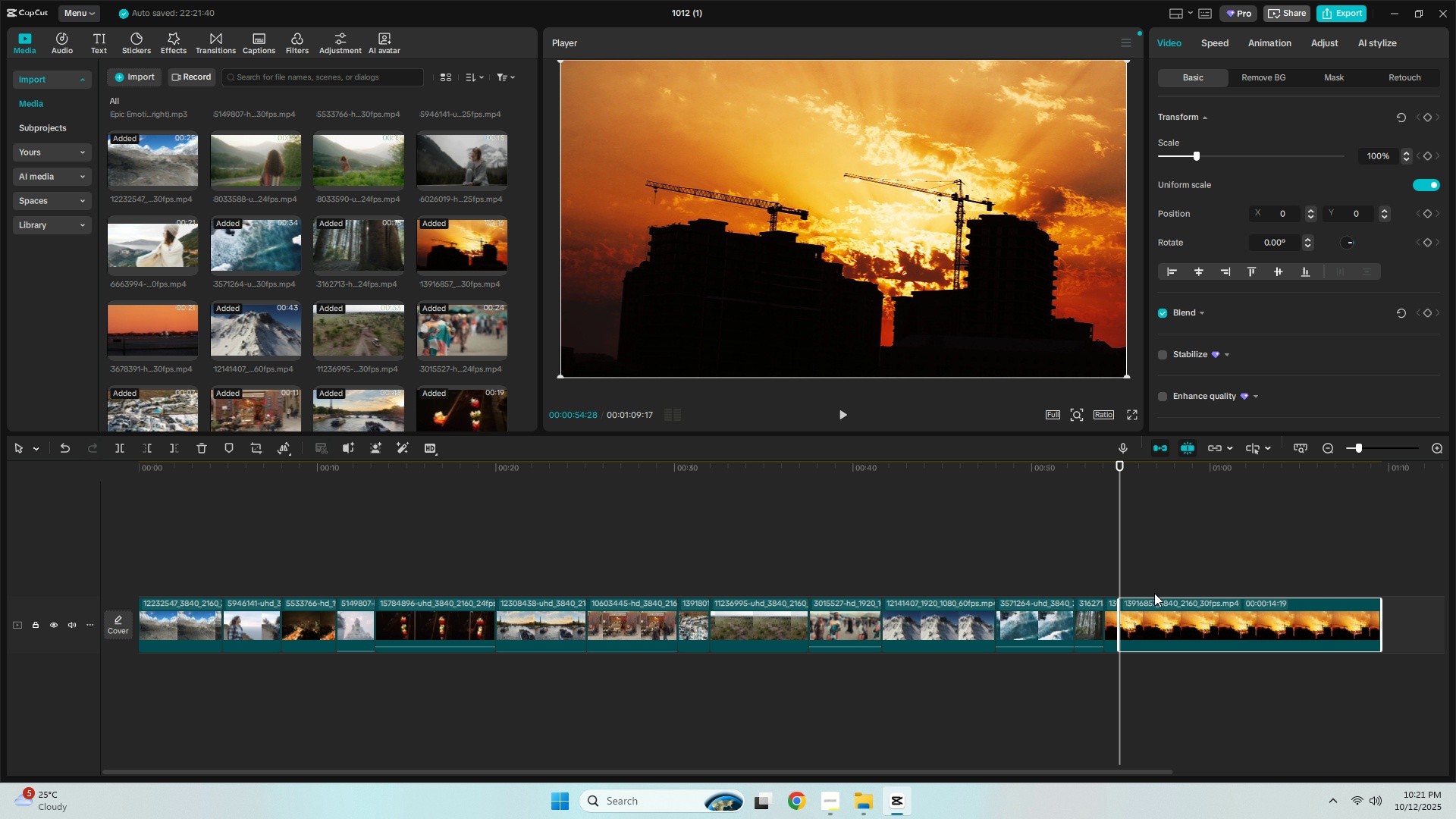 
key(Delete)
 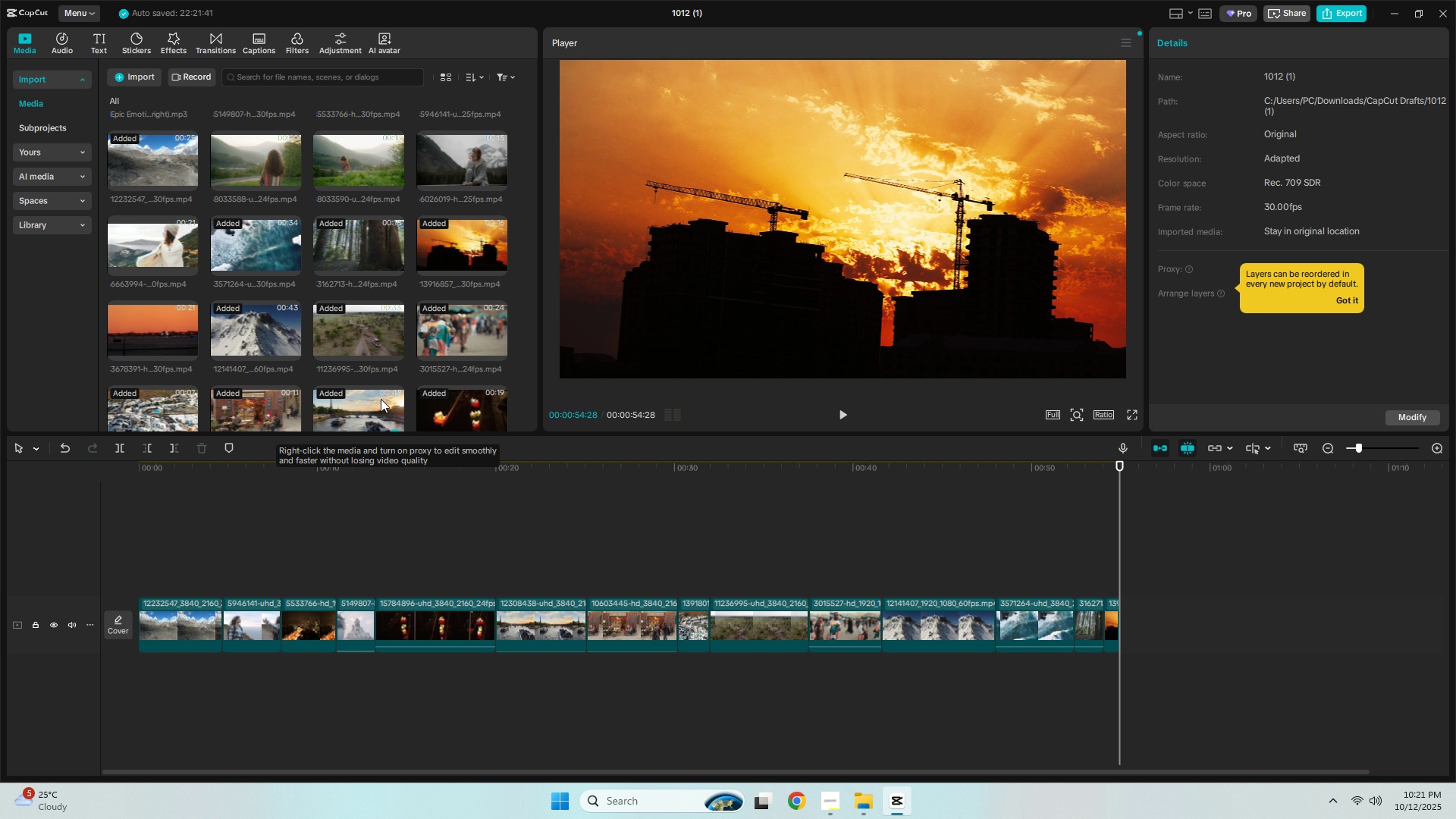 
scroll: coordinate [322, 349], scroll_direction: down, amount: 1.0
 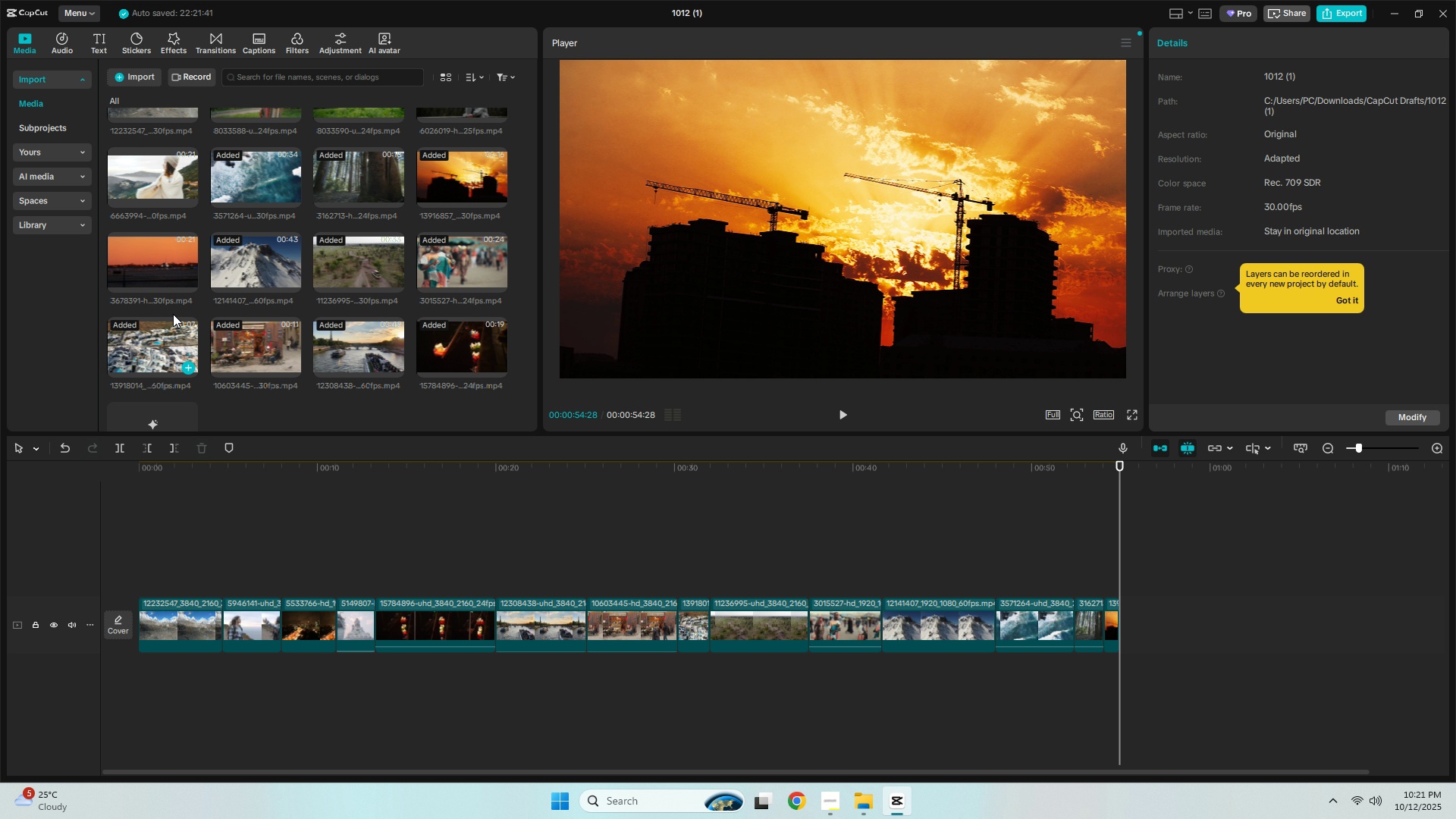 
left_click_drag(start_coordinate=[147, 265], to_coordinate=[1125, 623])
 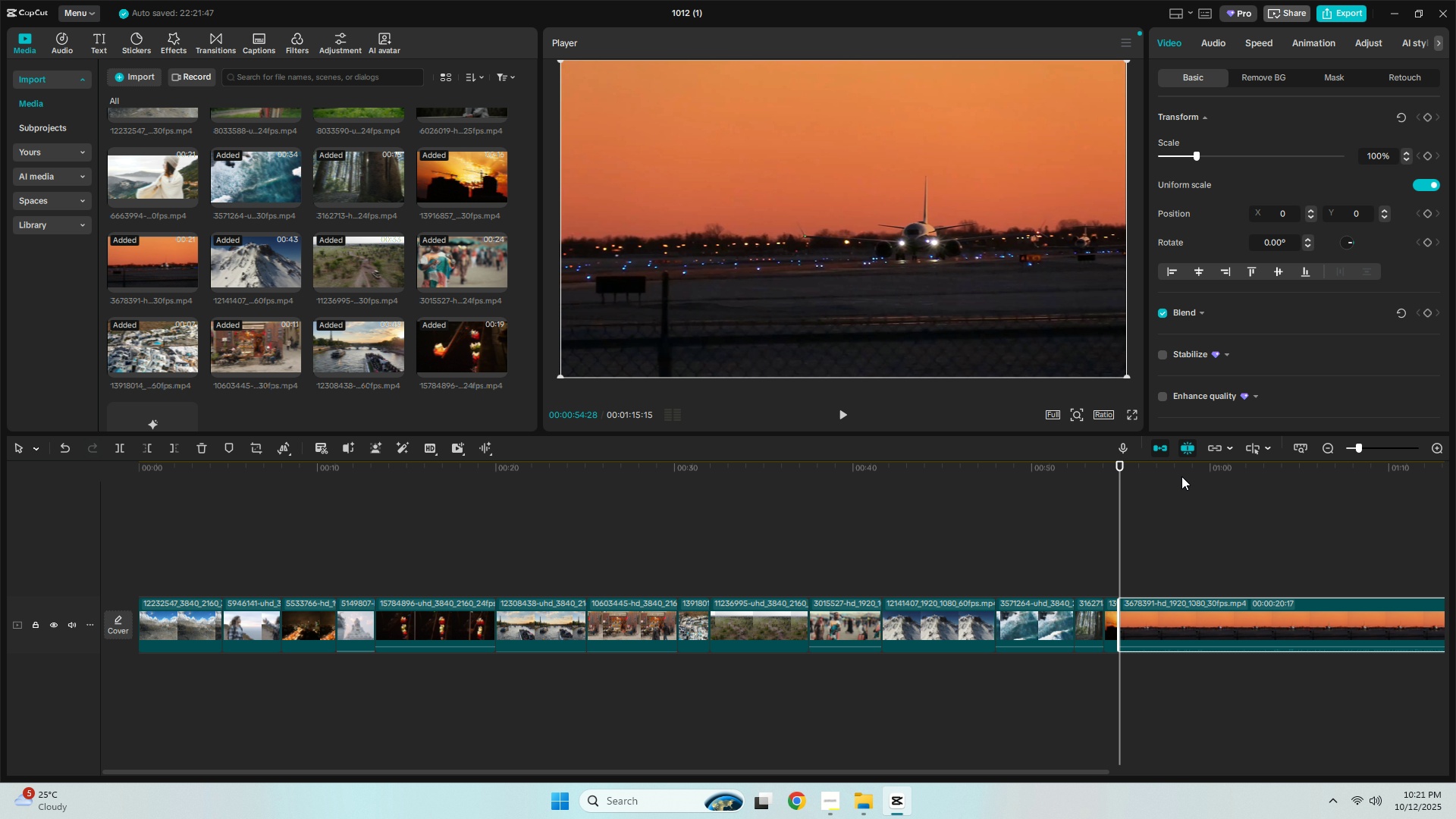 
left_click([1182, 472])
 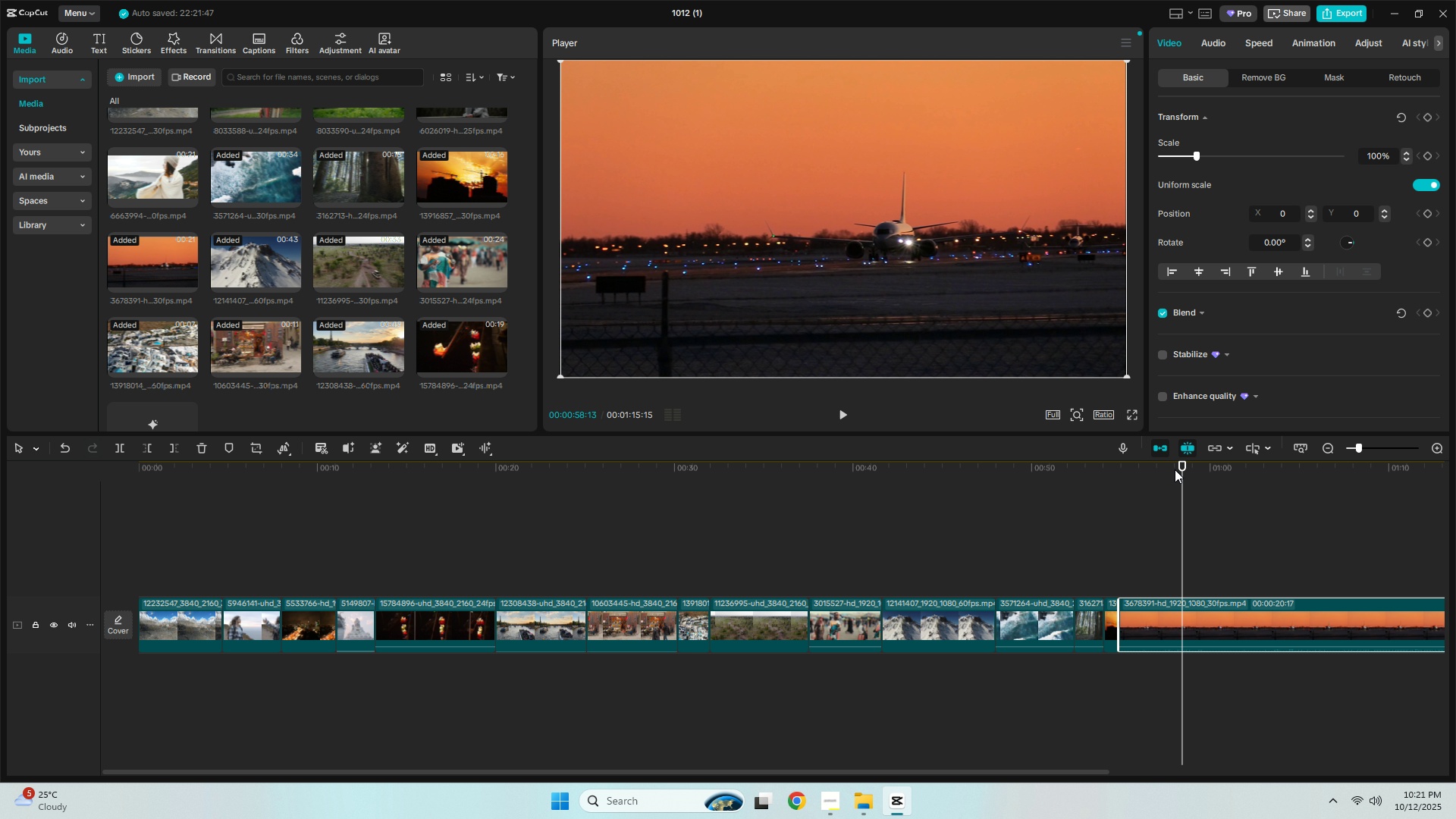 
key(Control+ControlLeft)
 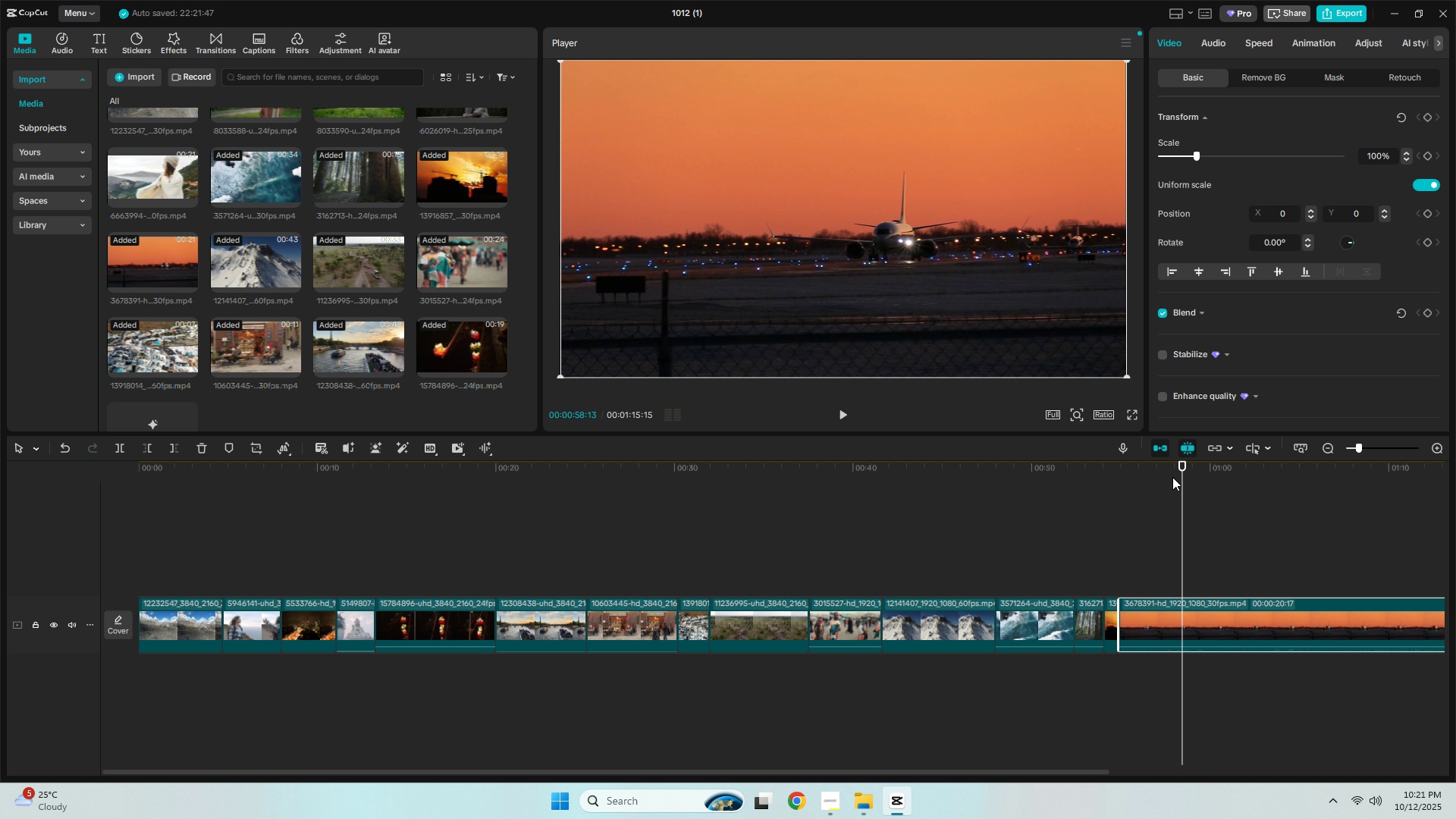 
key(Control+B)
 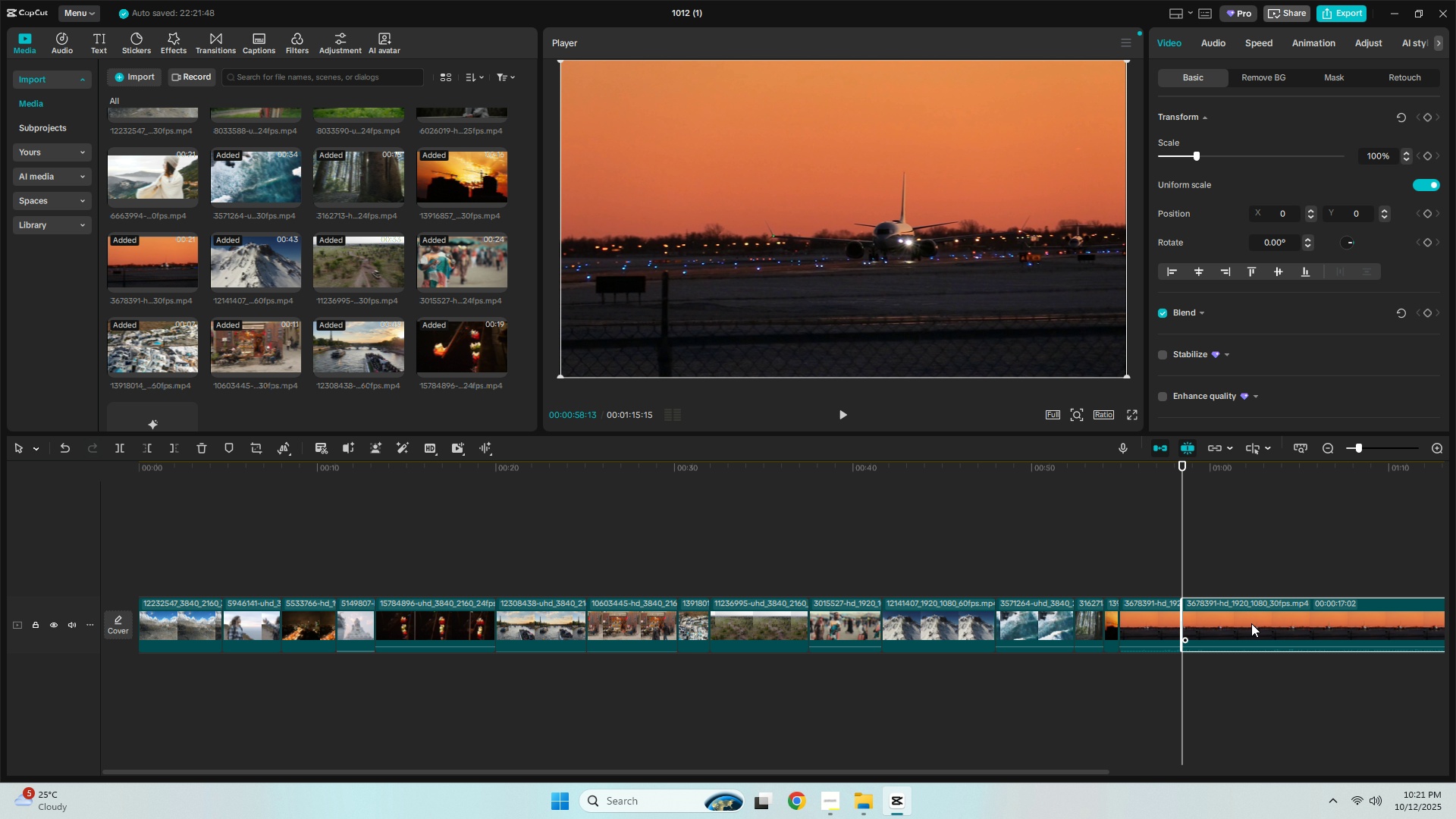 
left_click([1251, 623])
 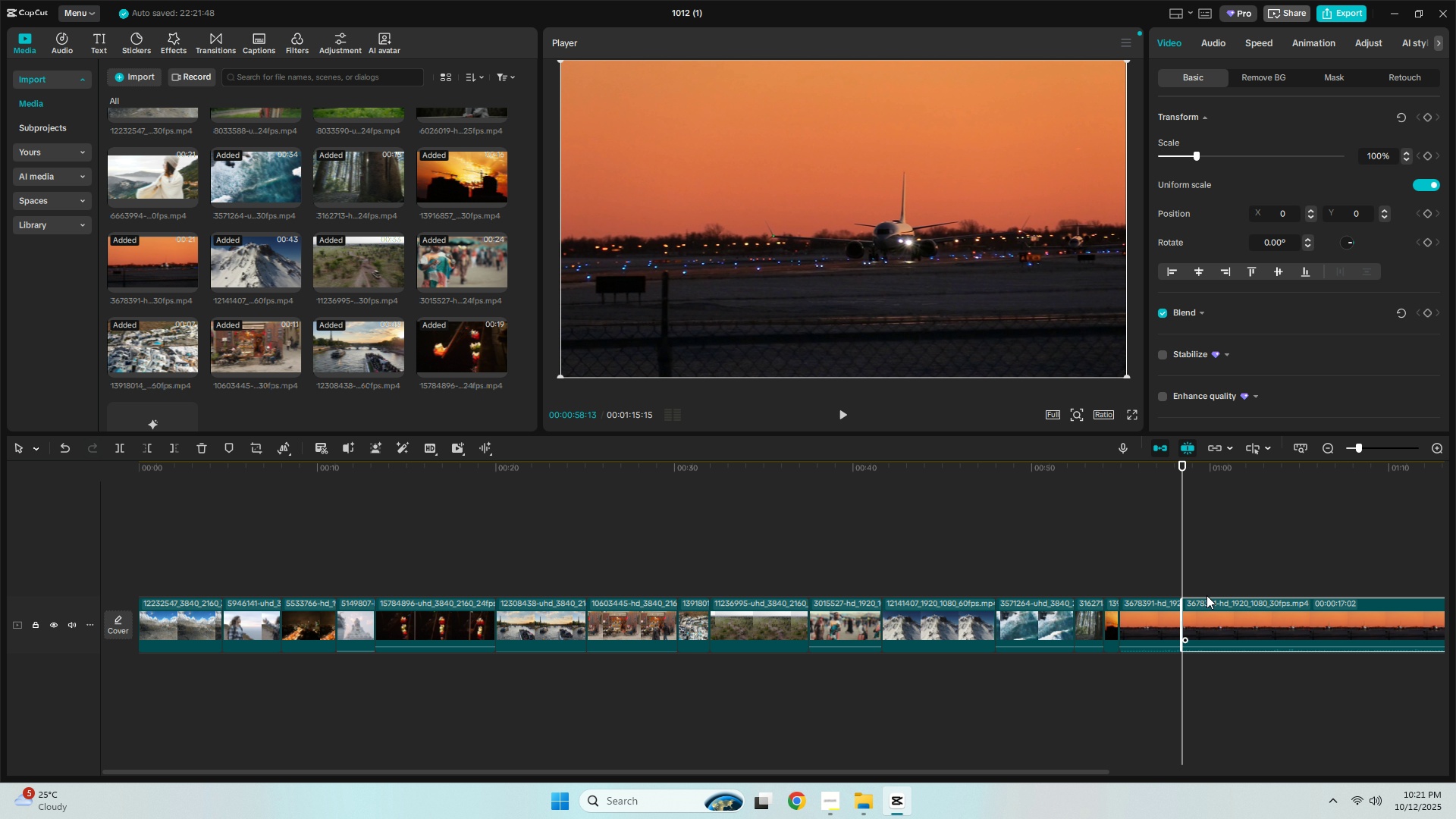 
key(Delete)
 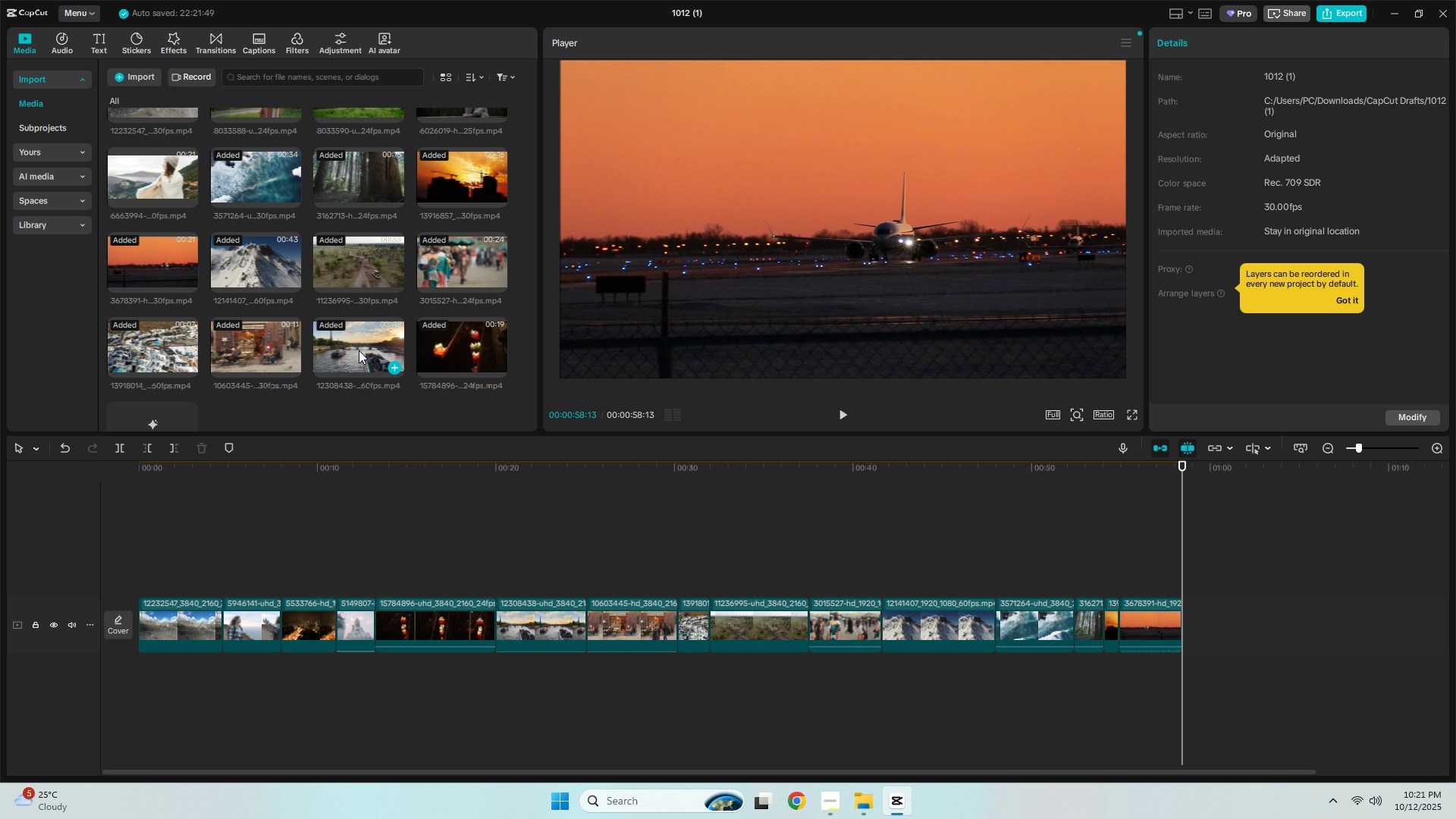 
scroll: coordinate [335, 330], scroll_direction: up, amount: 4.0
 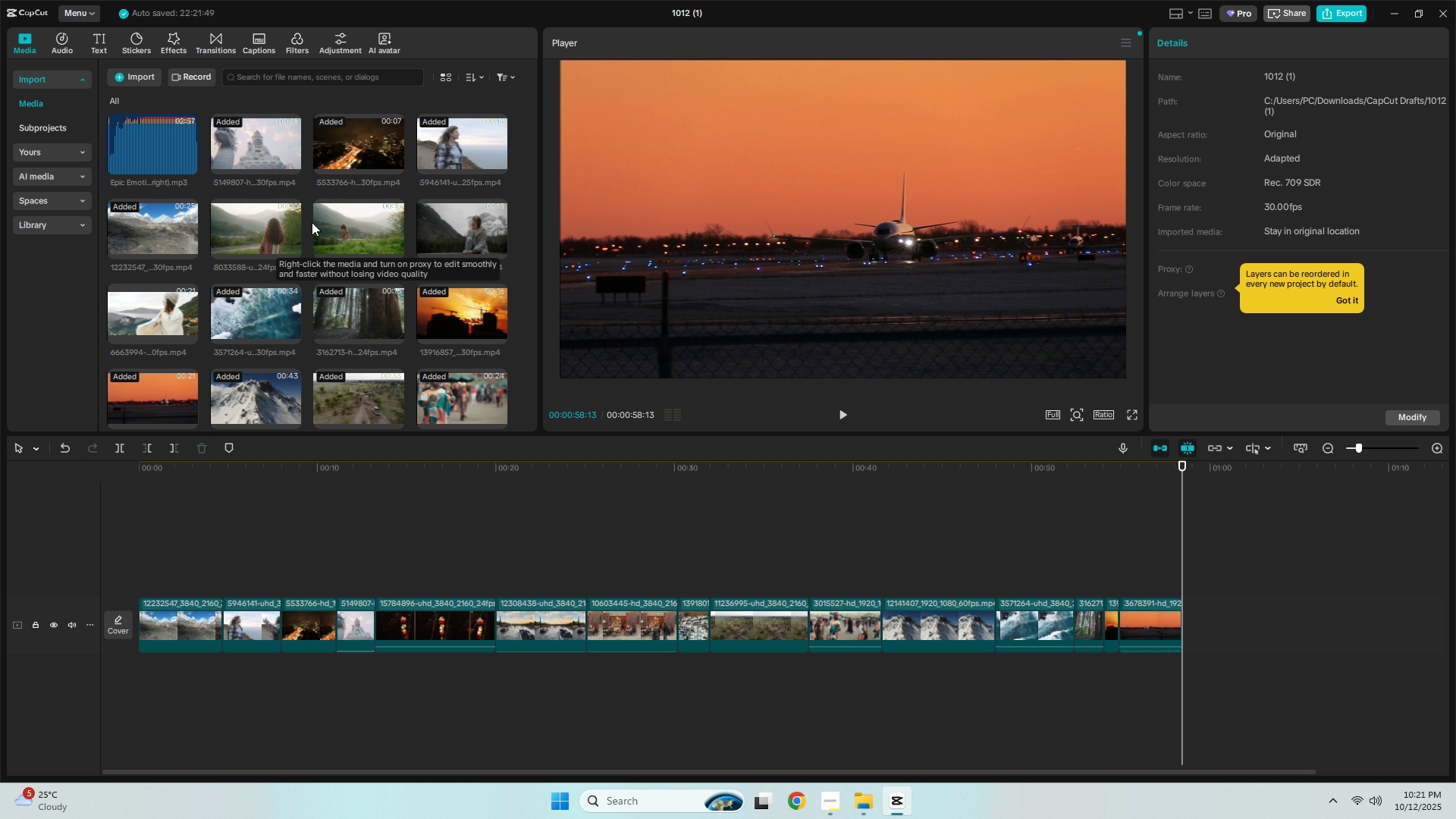 
left_click_drag(start_coordinate=[350, 221], to_coordinate=[1187, 625])
 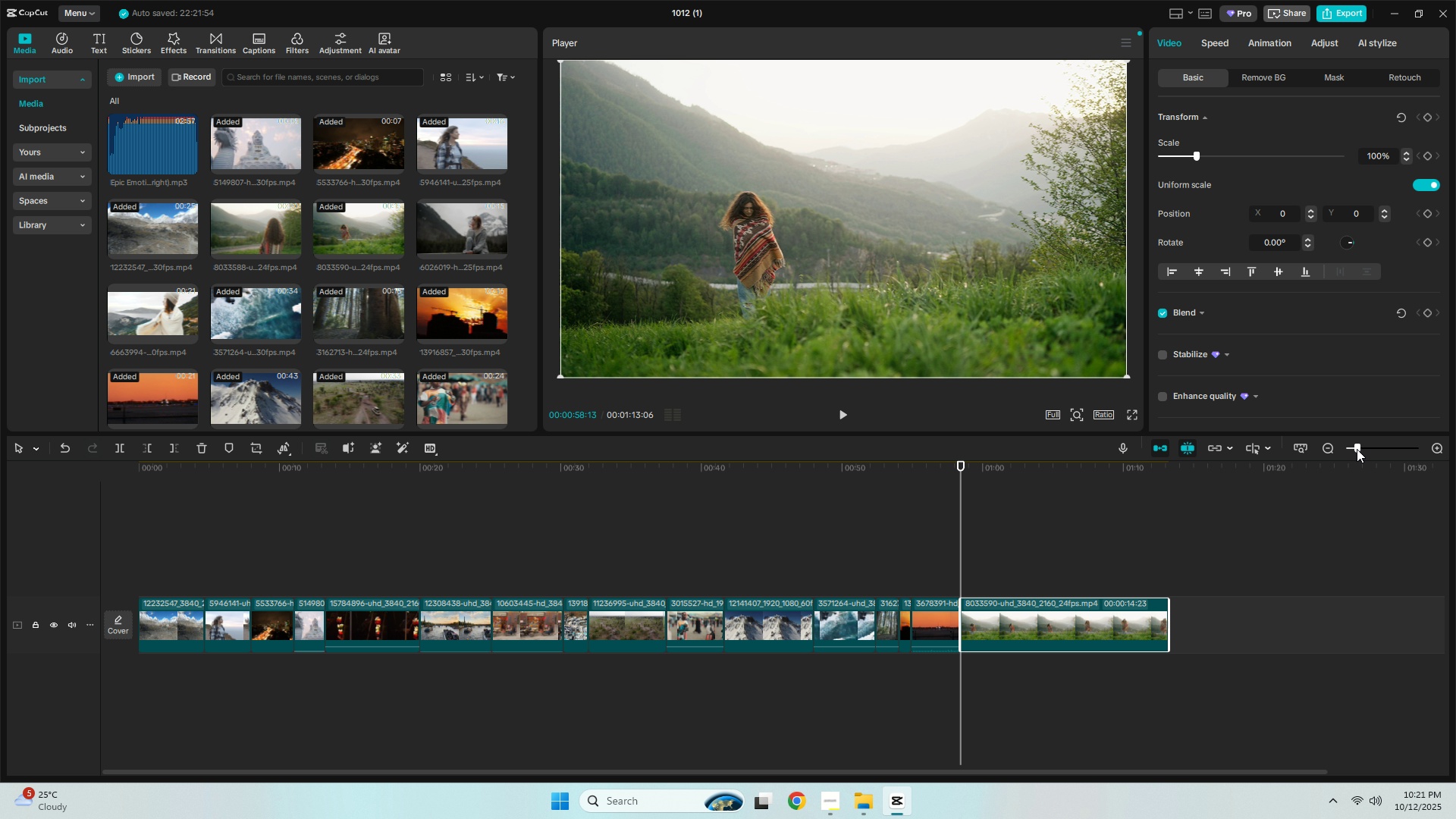 
left_click_drag(start_coordinate=[132, 311], to_coordinate=[1179, 626])
 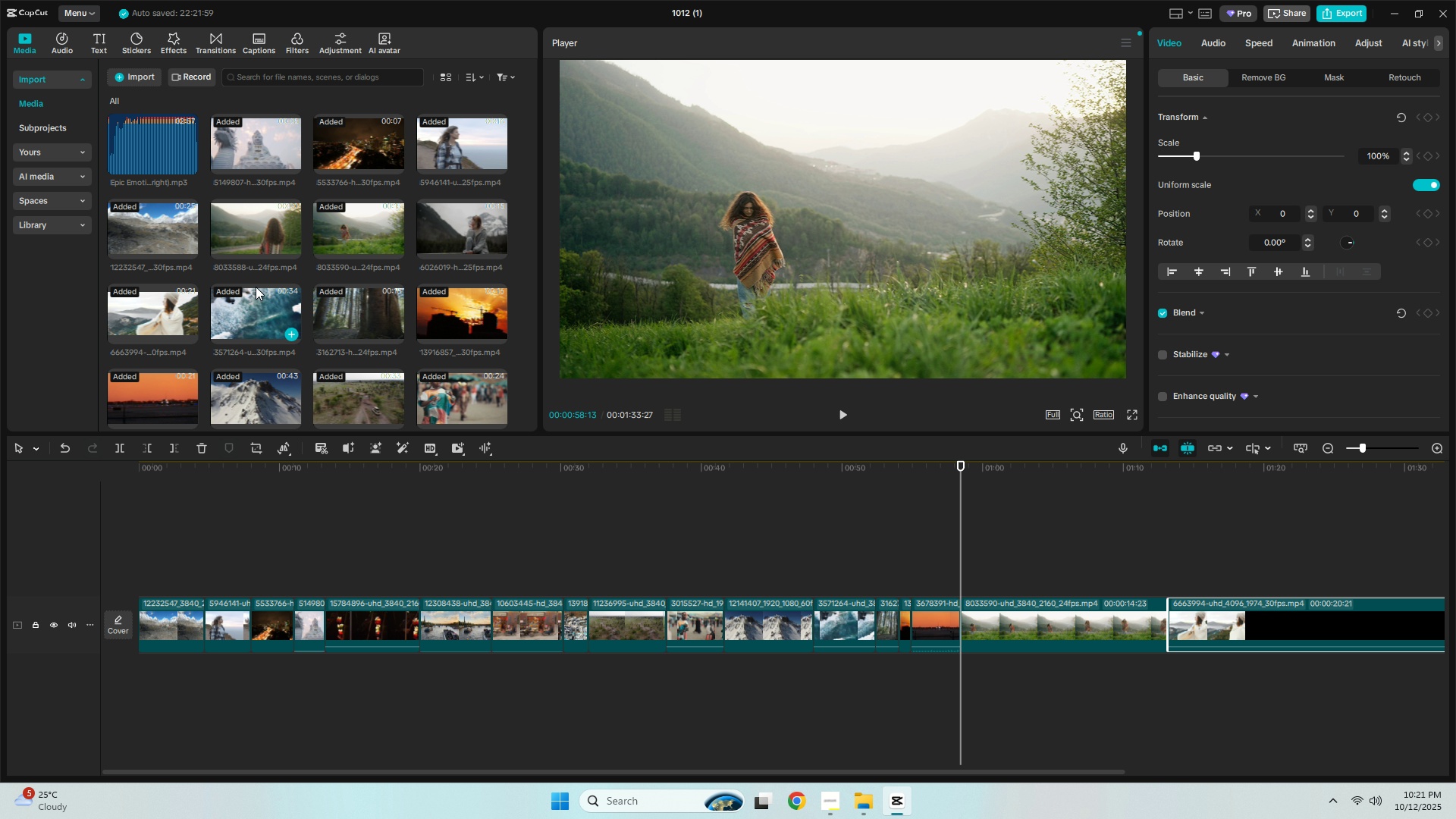 
left_click_drag(start_coordinate=[243, 242], to_coordinate=[1420, 626])
 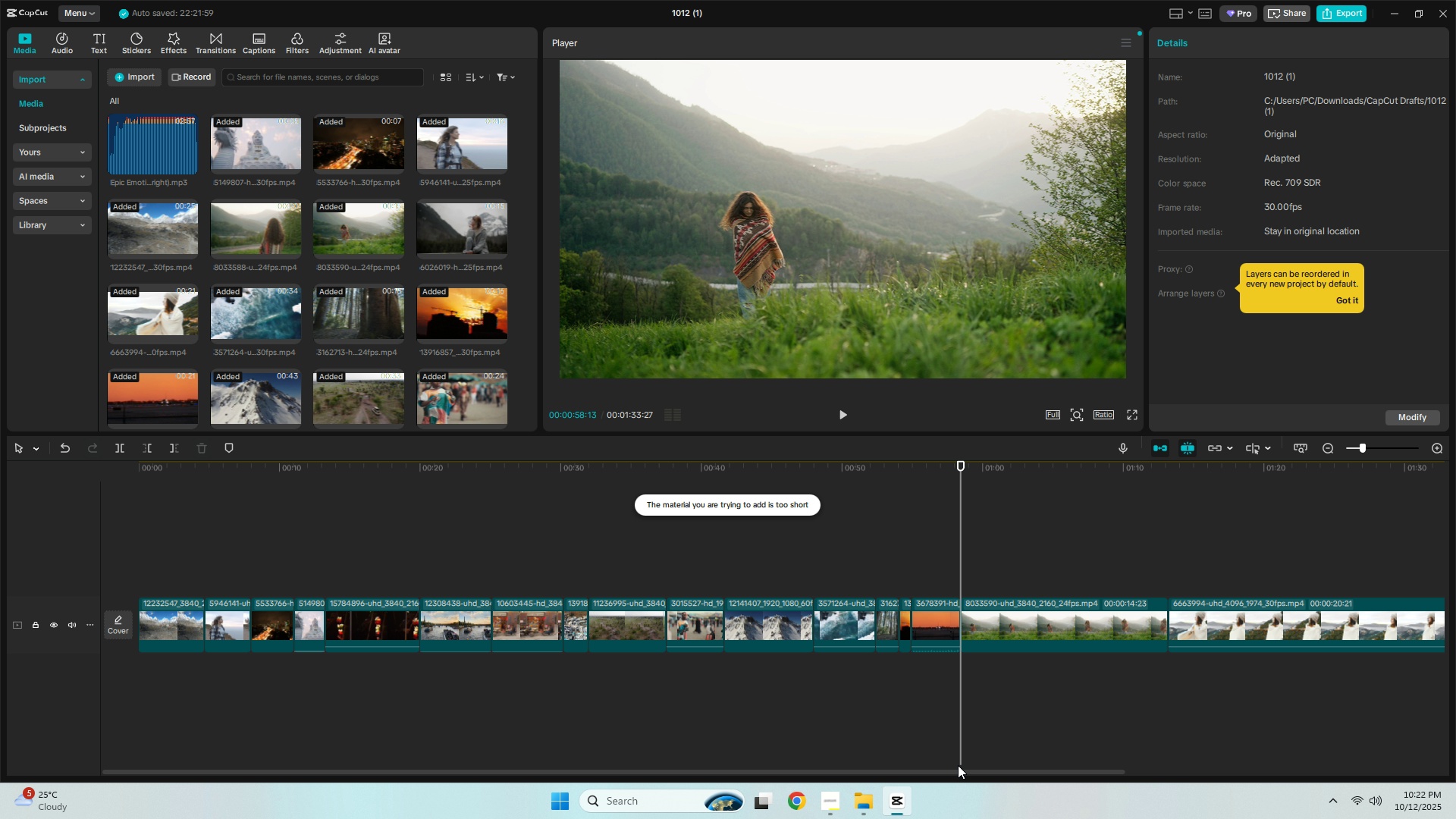 
left_click_drag(start_coordinate=[958, 770], to_coordinate=[1076, 764])
 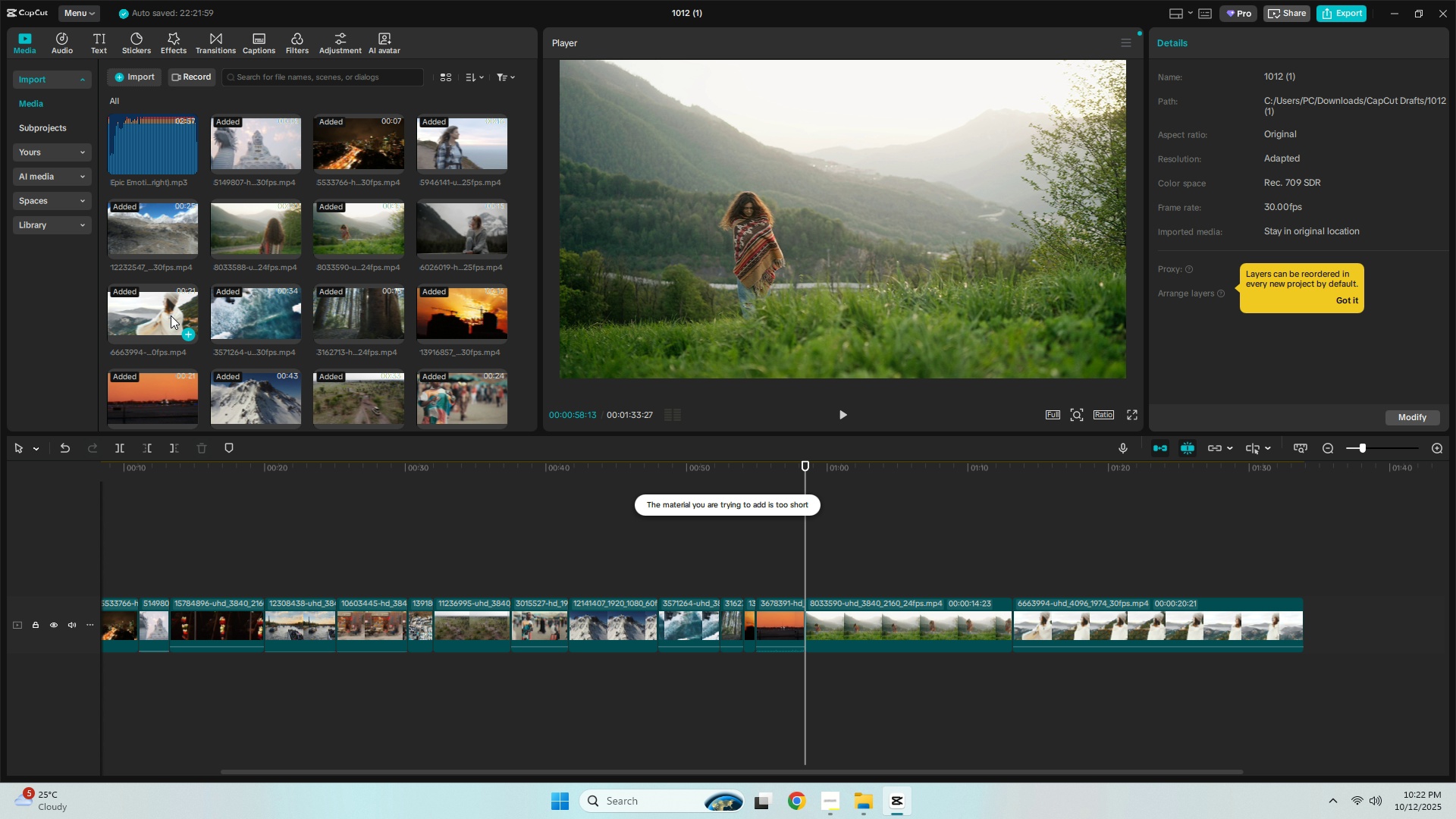 
left_click_drag(start_coordinate=[263, 233], to_coordinate=[1296, 620])
 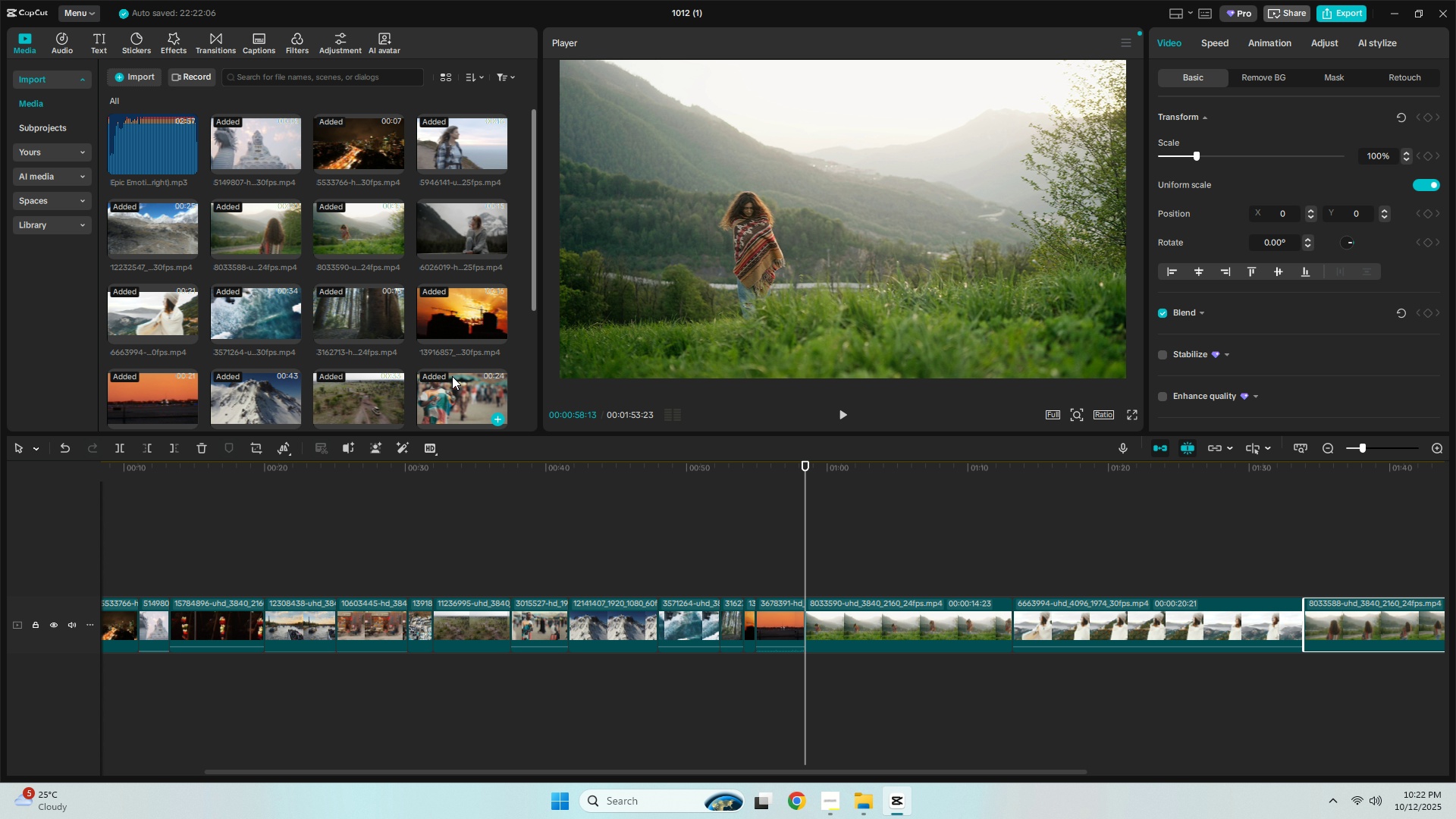 
left_click_drag(start_coordinate=[444, 222], to_coordinate=[441, 248])
 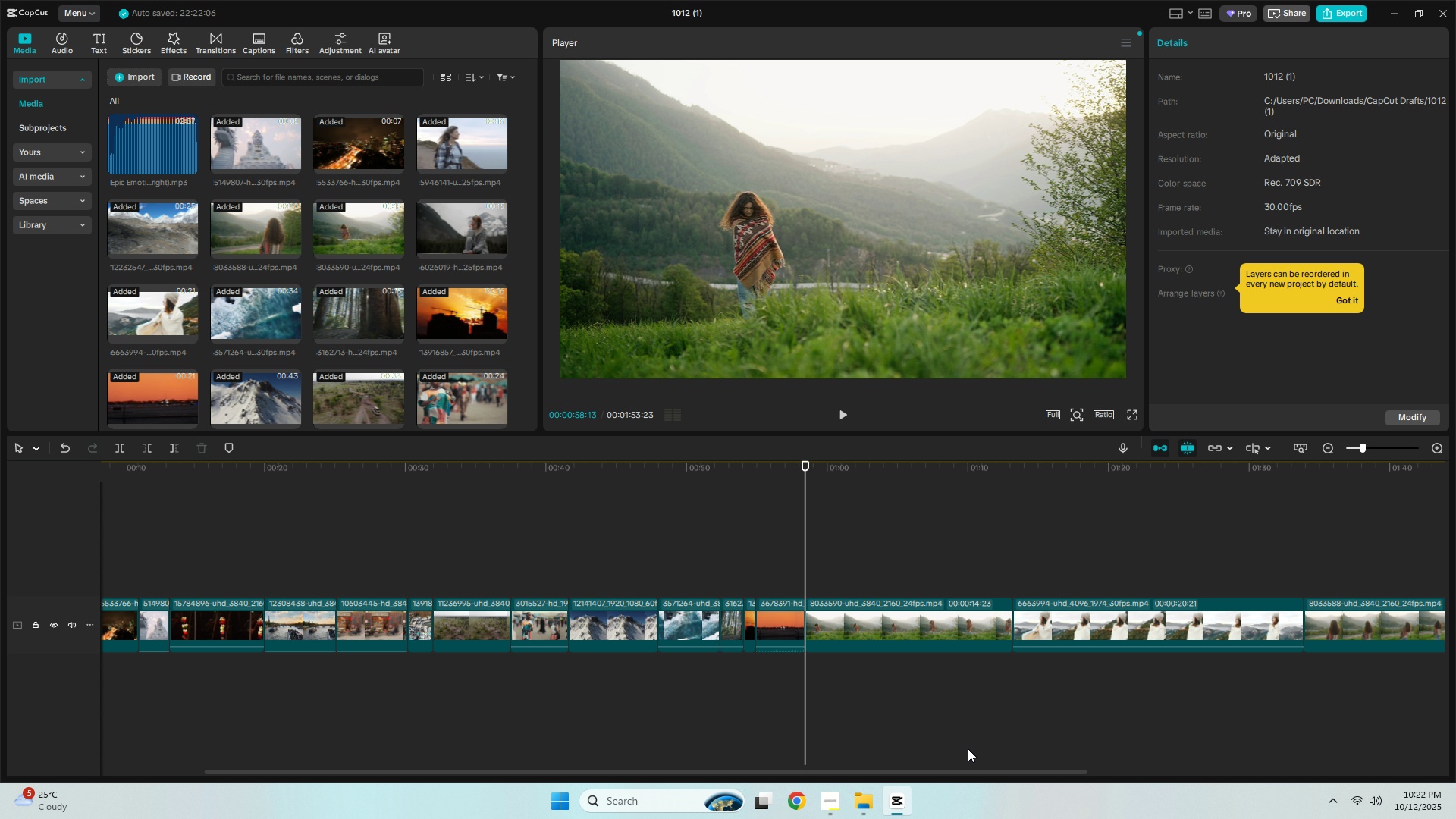 
left_click_drag(start_coordinate=[963, 774], to_coordinate=[1066, 773])
 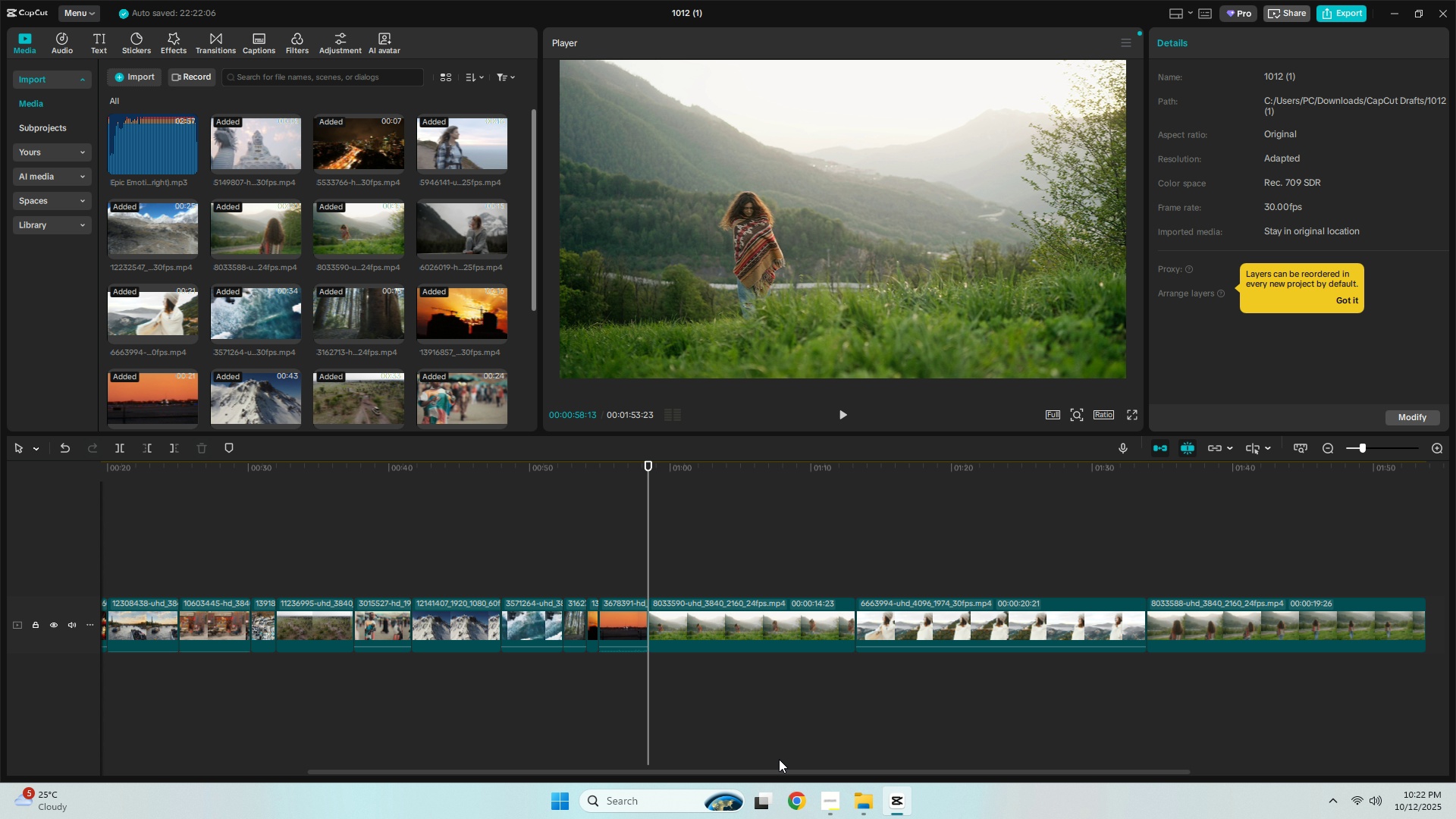 
left_click_drag(start_coordinate=[783, 771], to_coordinate=[883, 770])
 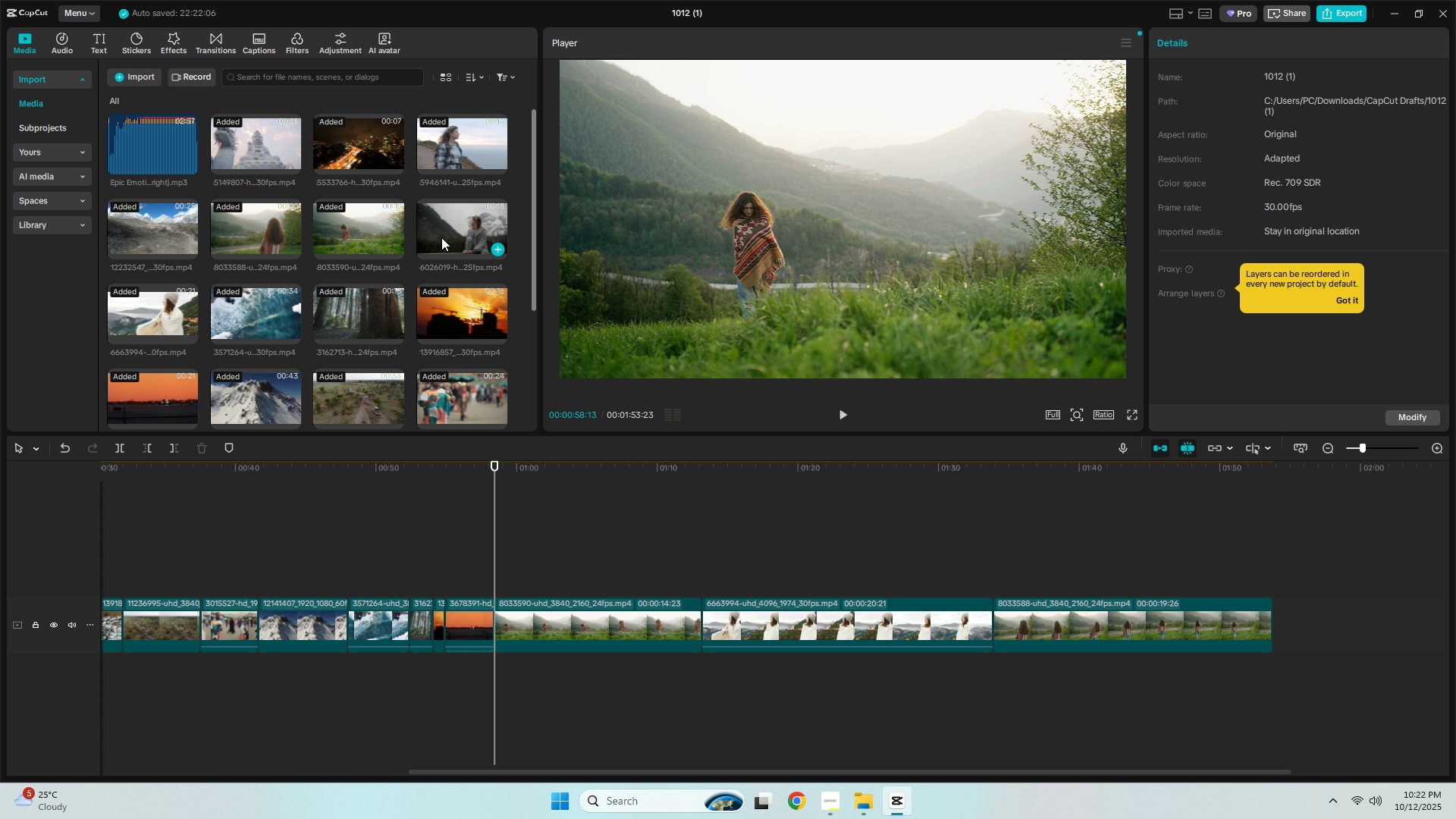 
left_click_drag(start_coordinate=[441, 236], to_coordinate=[1279, 626])
 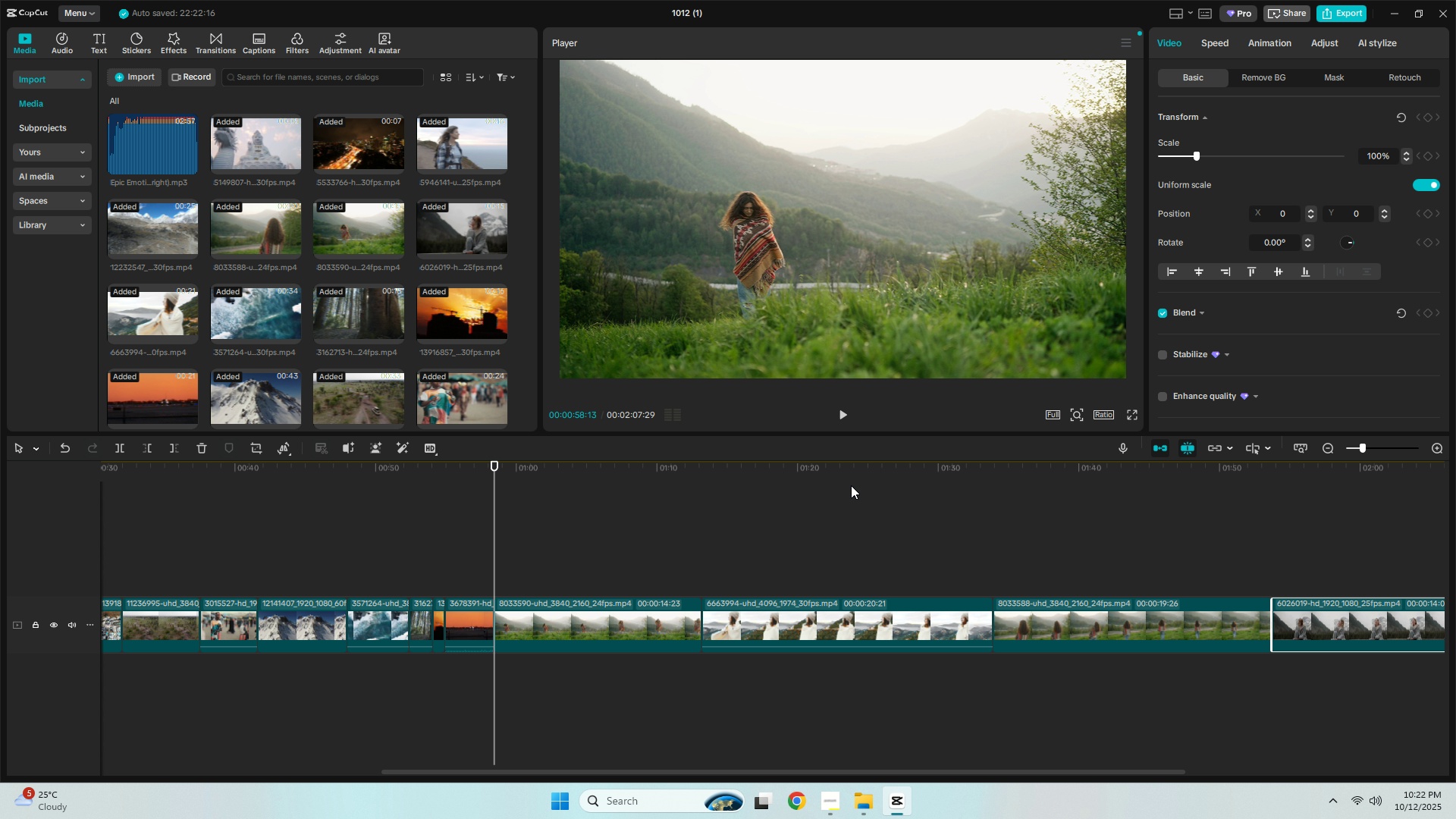 
key(Space)
 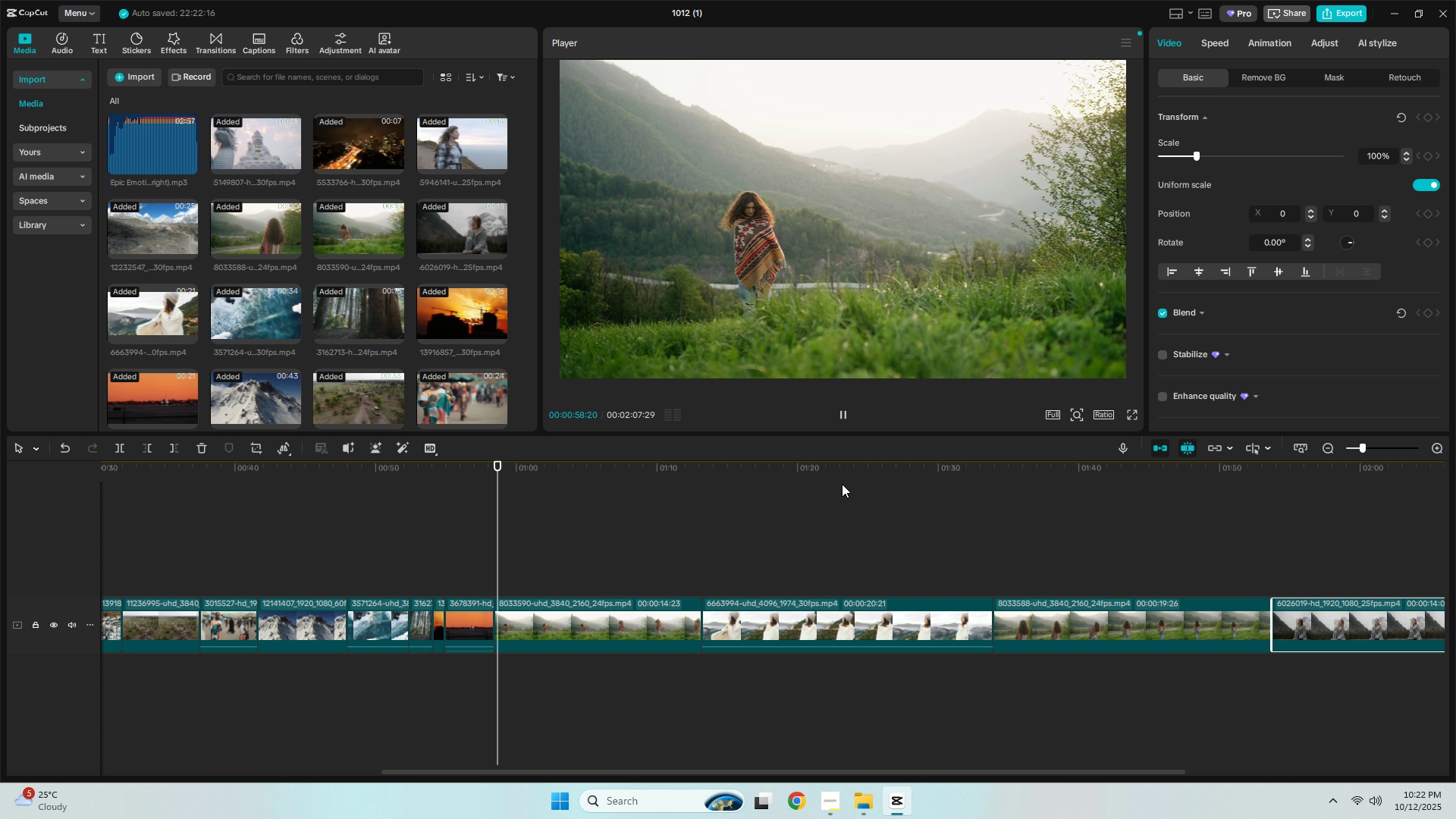 
left_click([842, 484])
 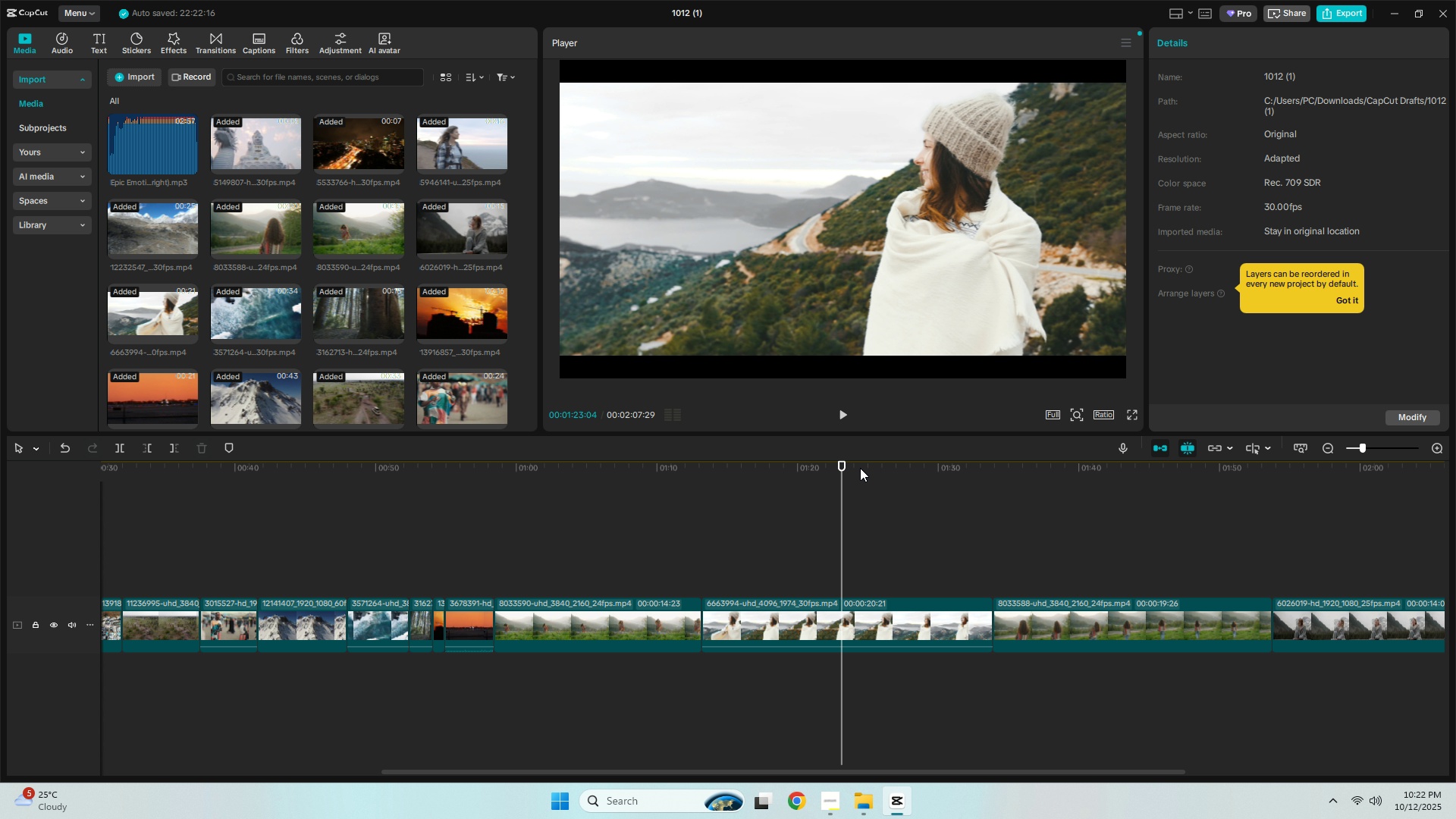 
key(Space)
 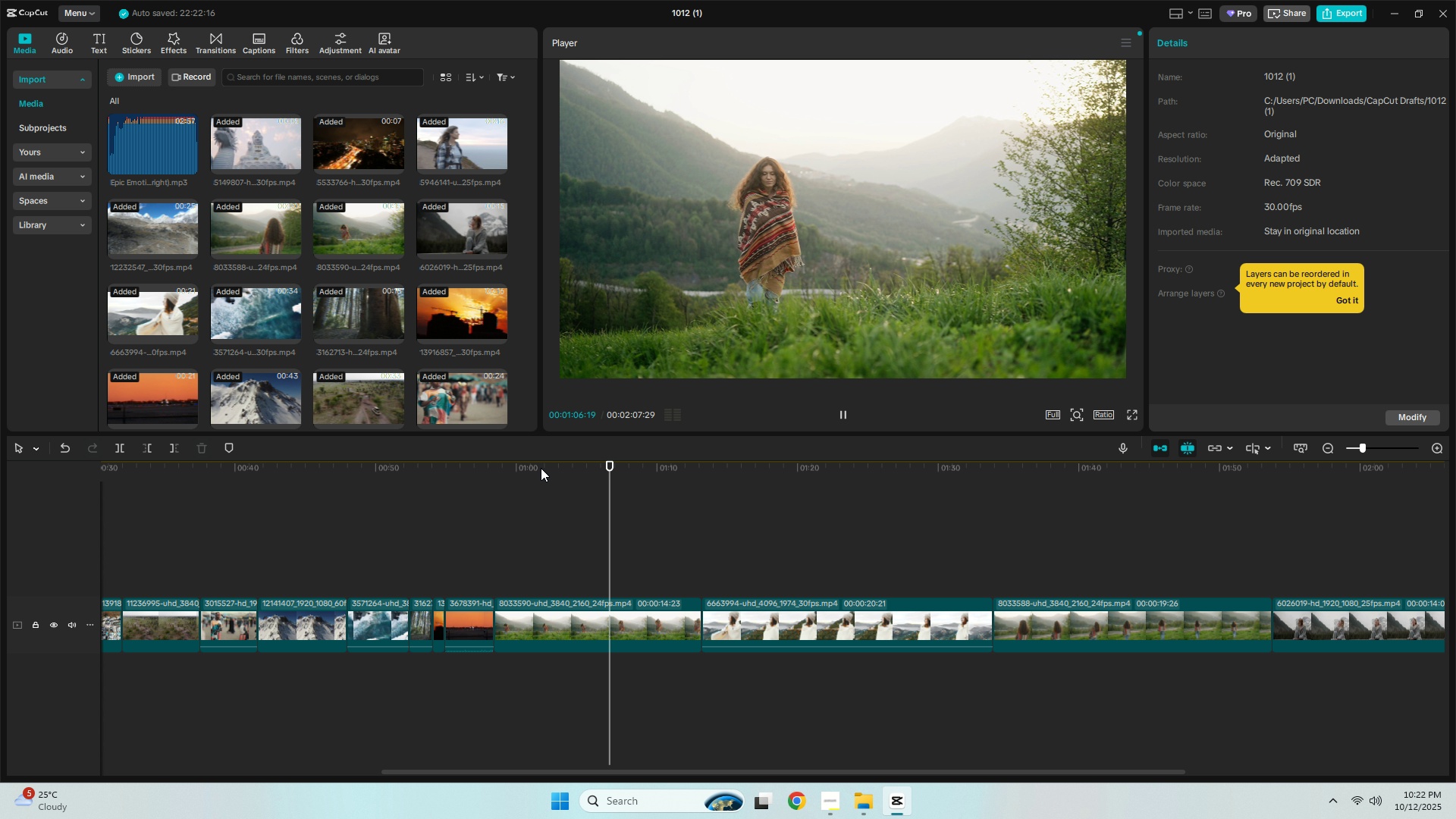 
double_click([539, 468])
 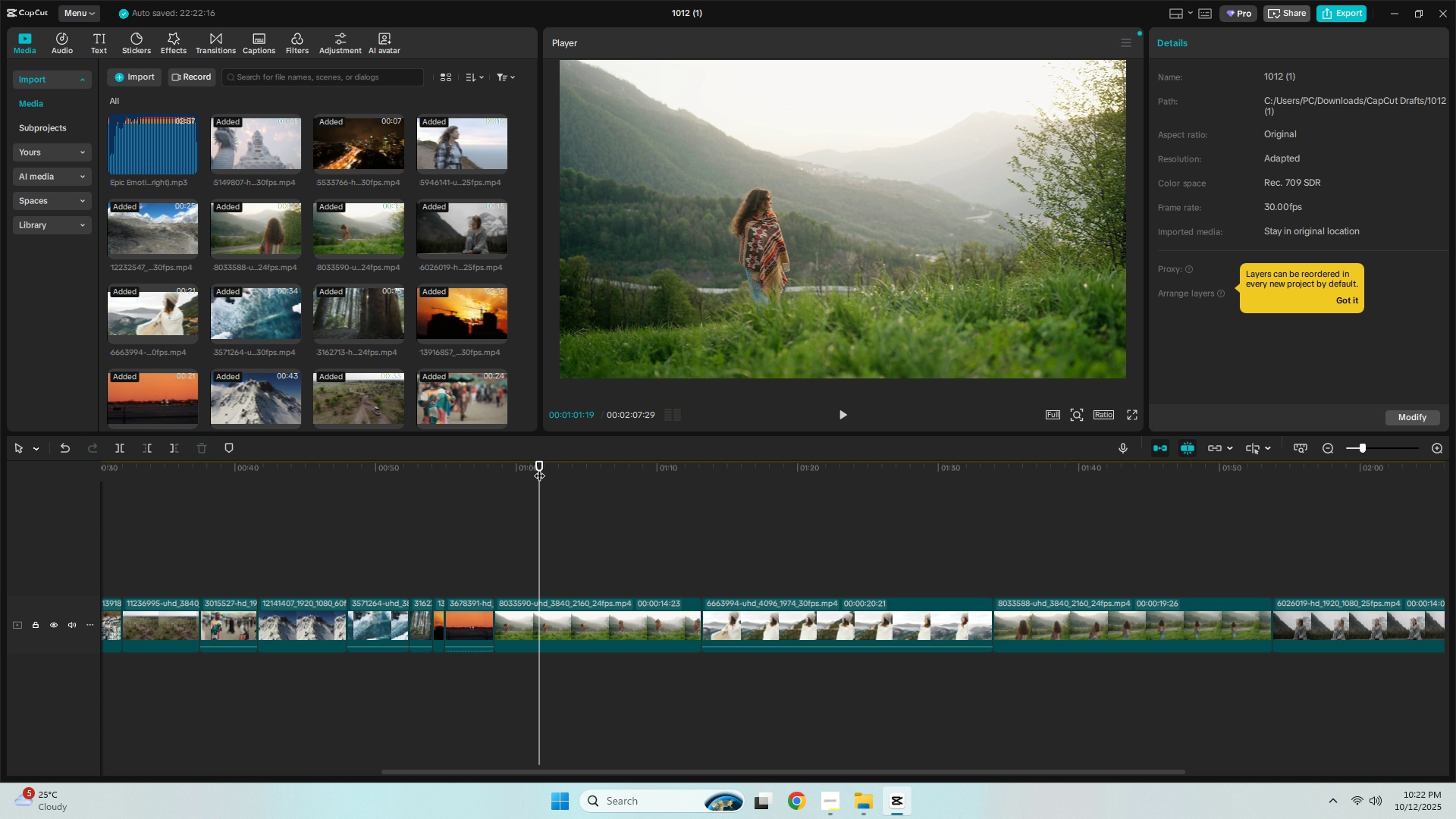 
key(Control+B)
 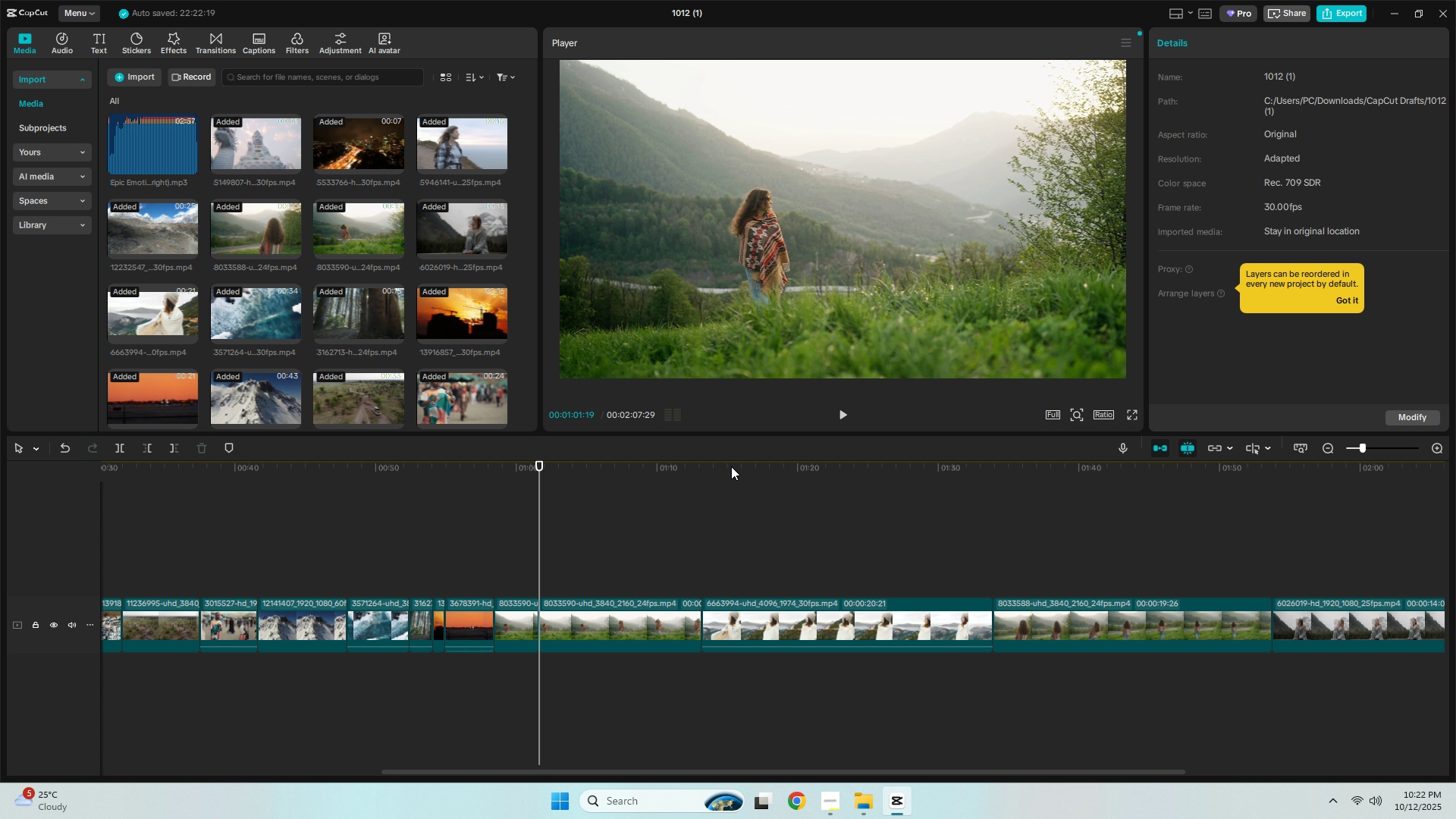 
left_click([635, 489])
 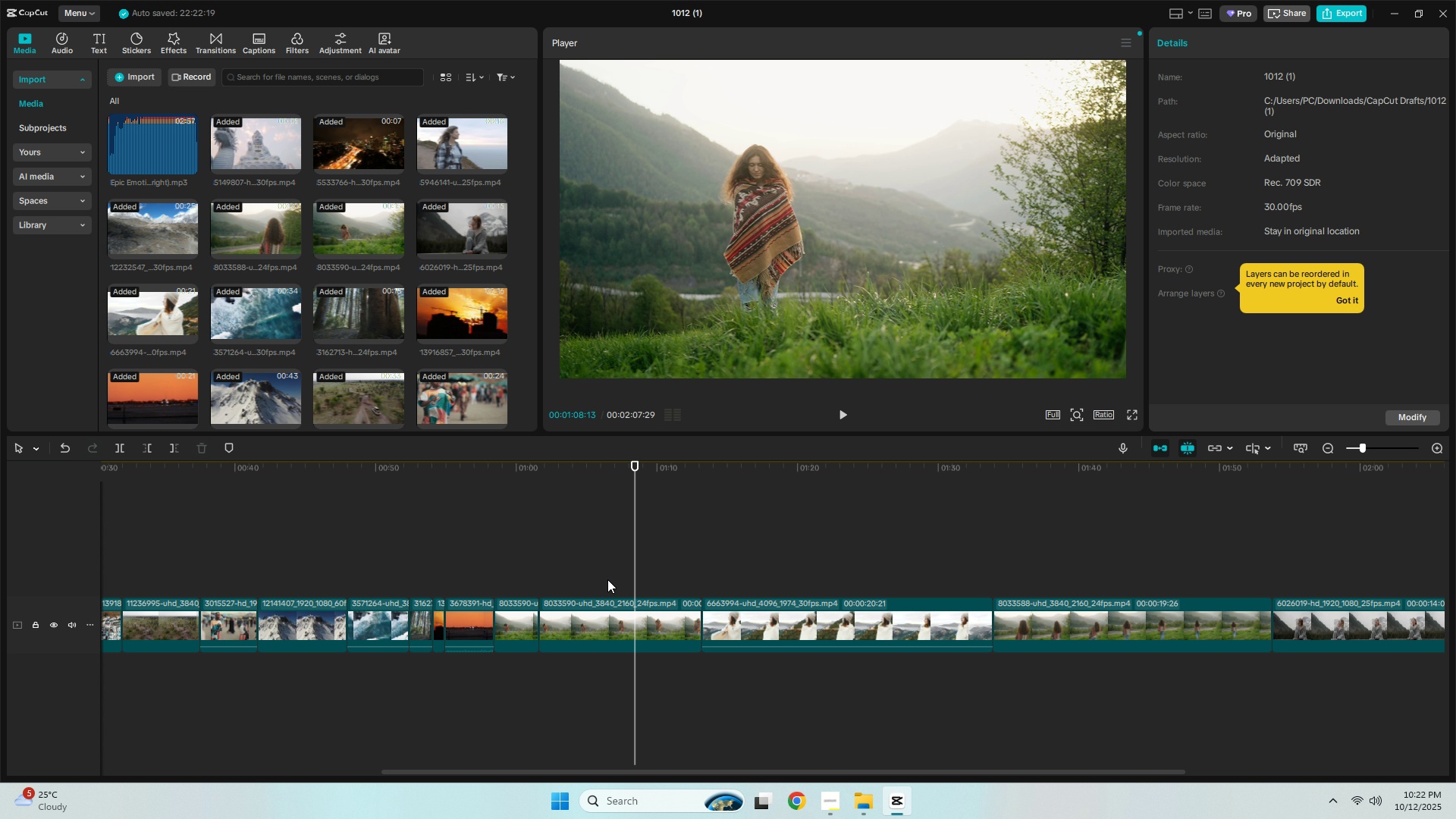 
key(Control+ControlLeft)
 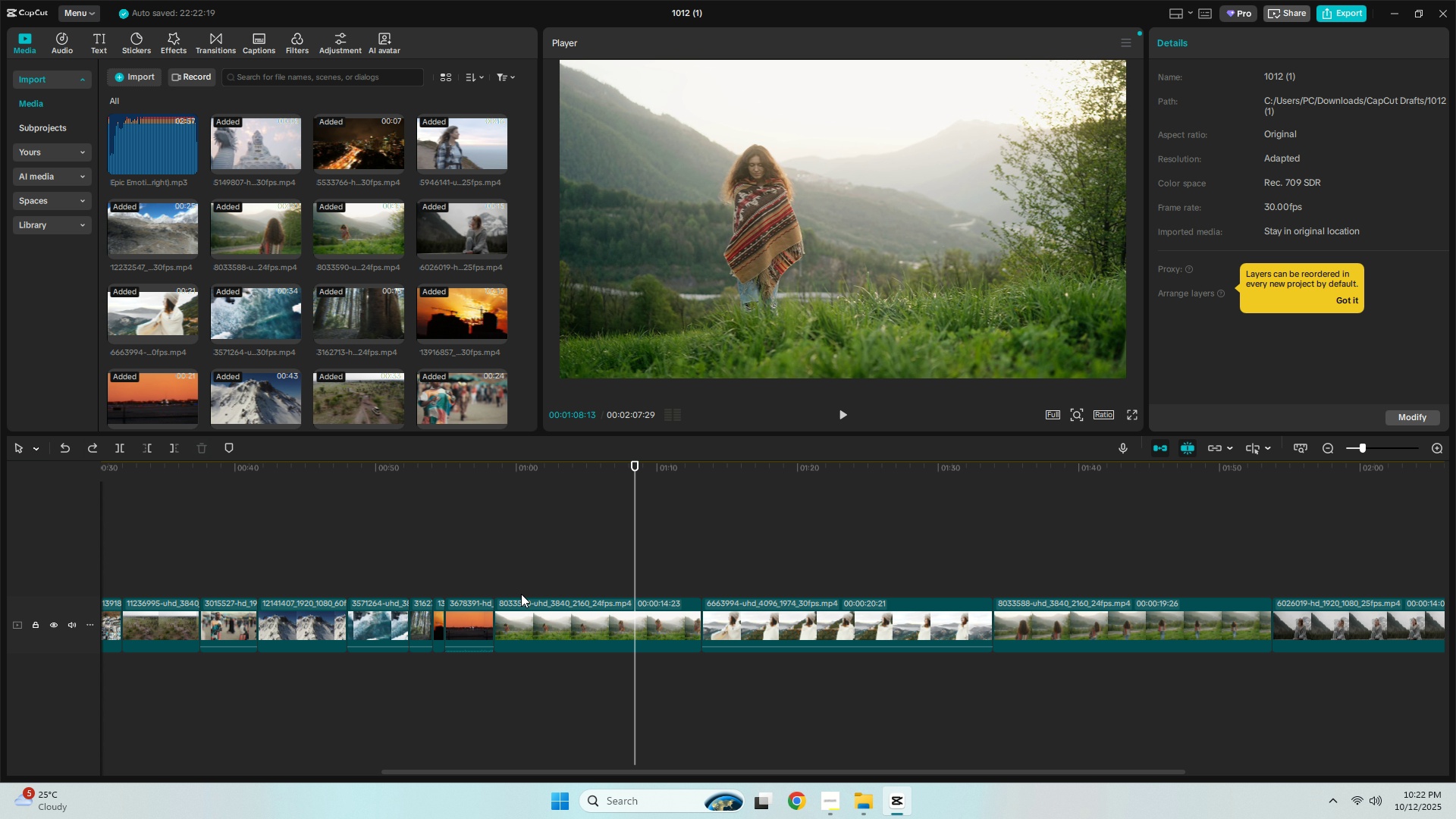 
key(Control+Z)
 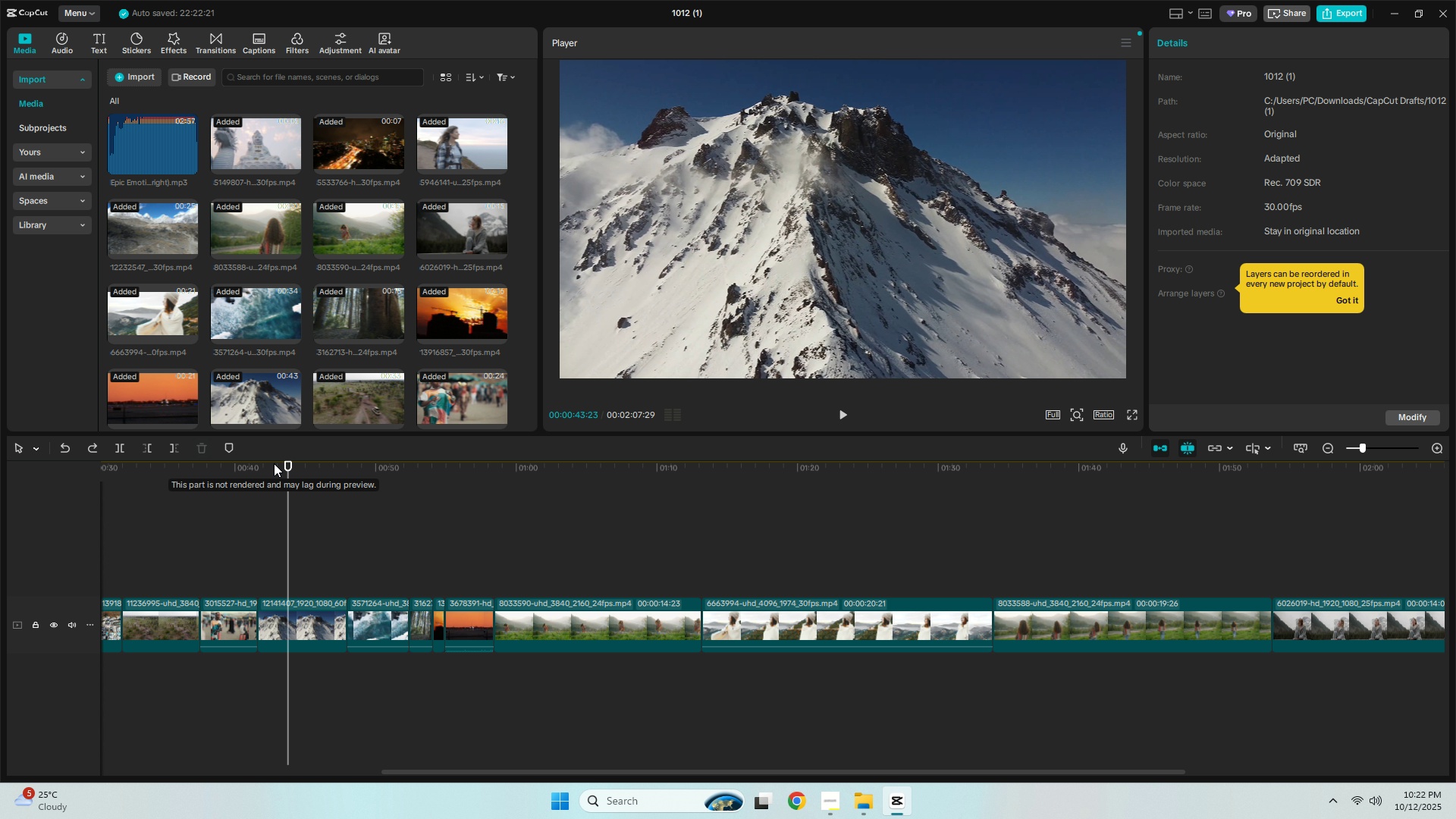 
double_click([258, 458])
 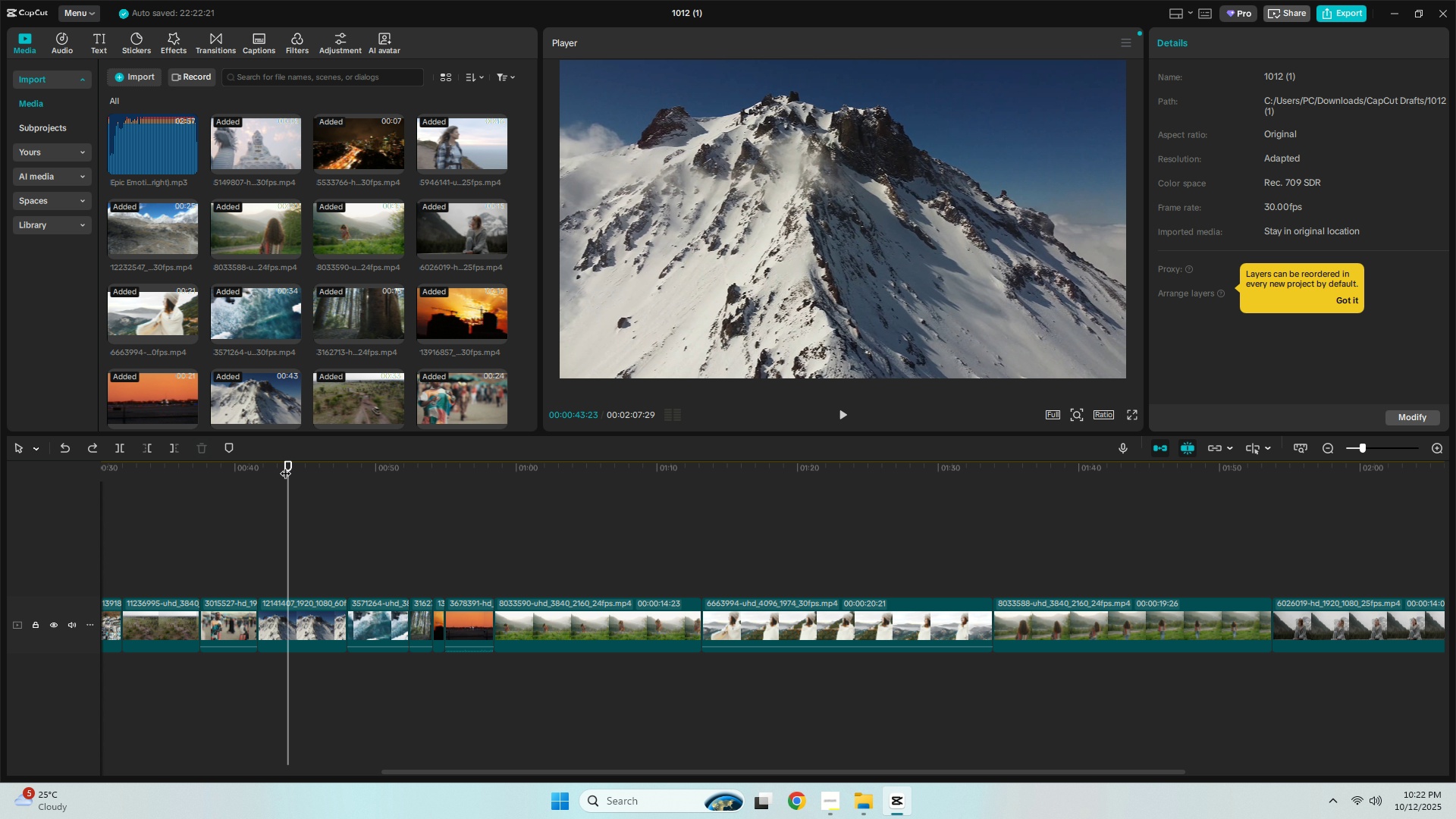 
left_click_drag(start_coordinate=[290, 466], to_coordinate=[276, 468])
 